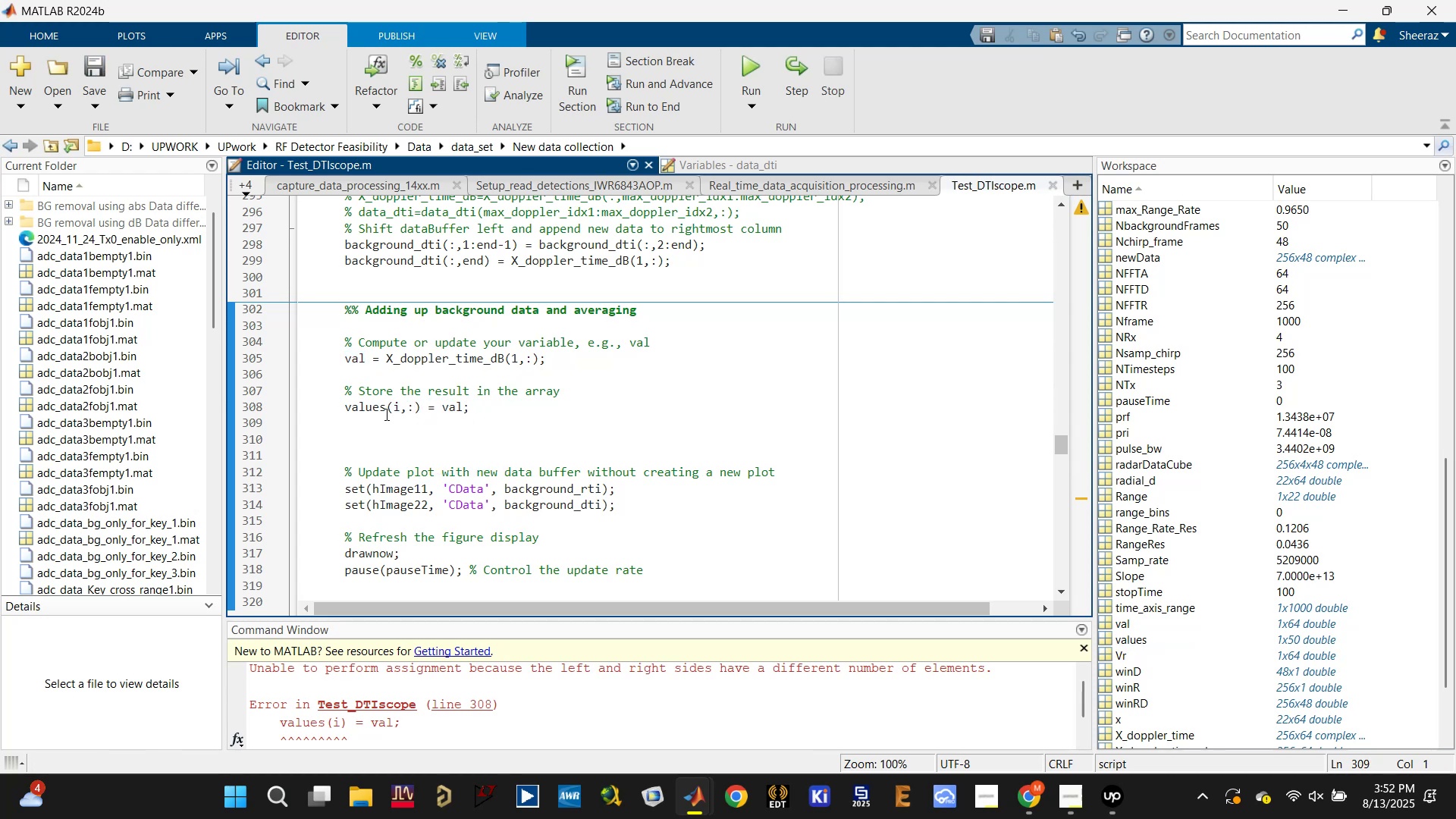 
left_click([394, 410])
 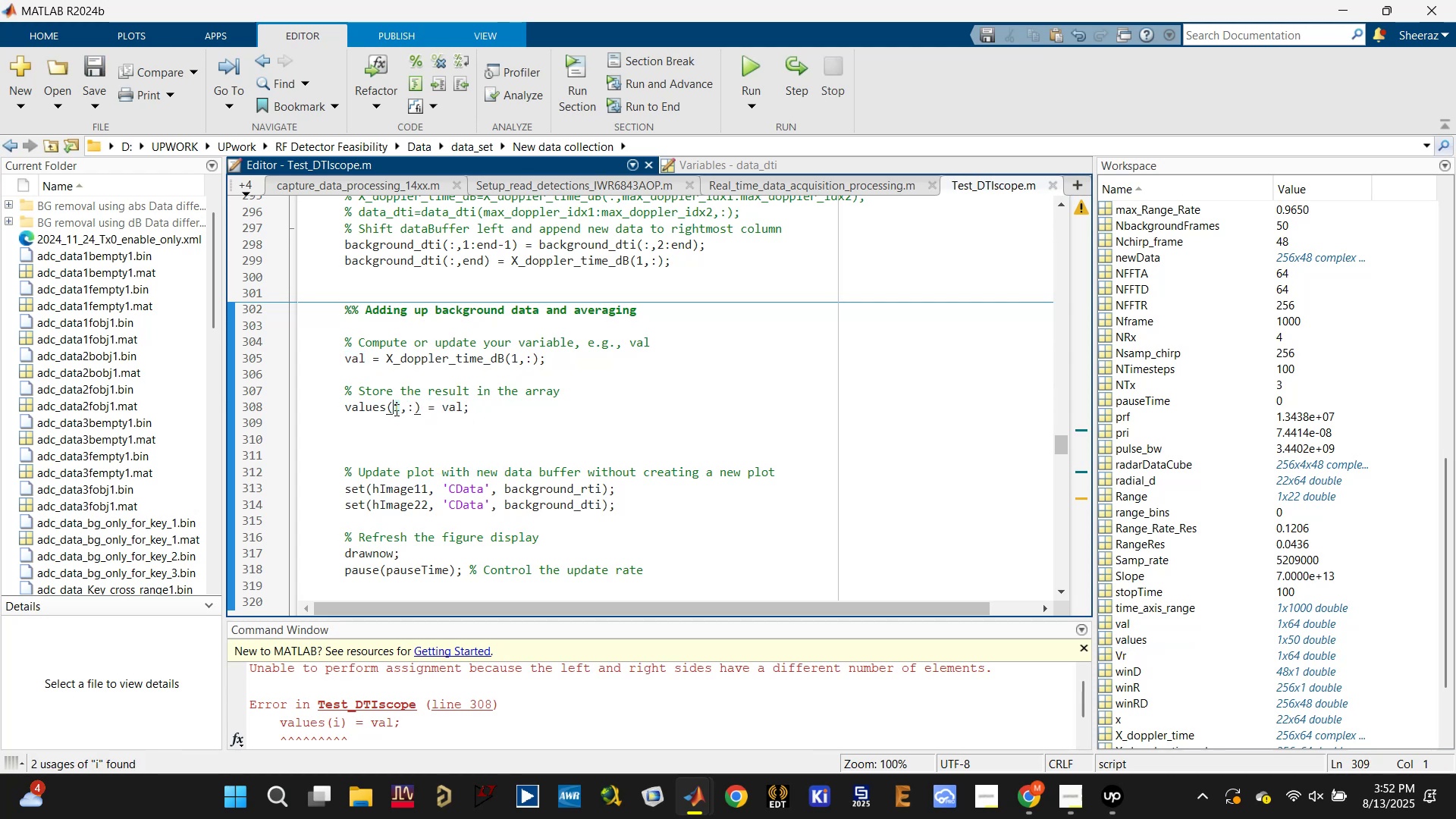 
key(Control+S)
 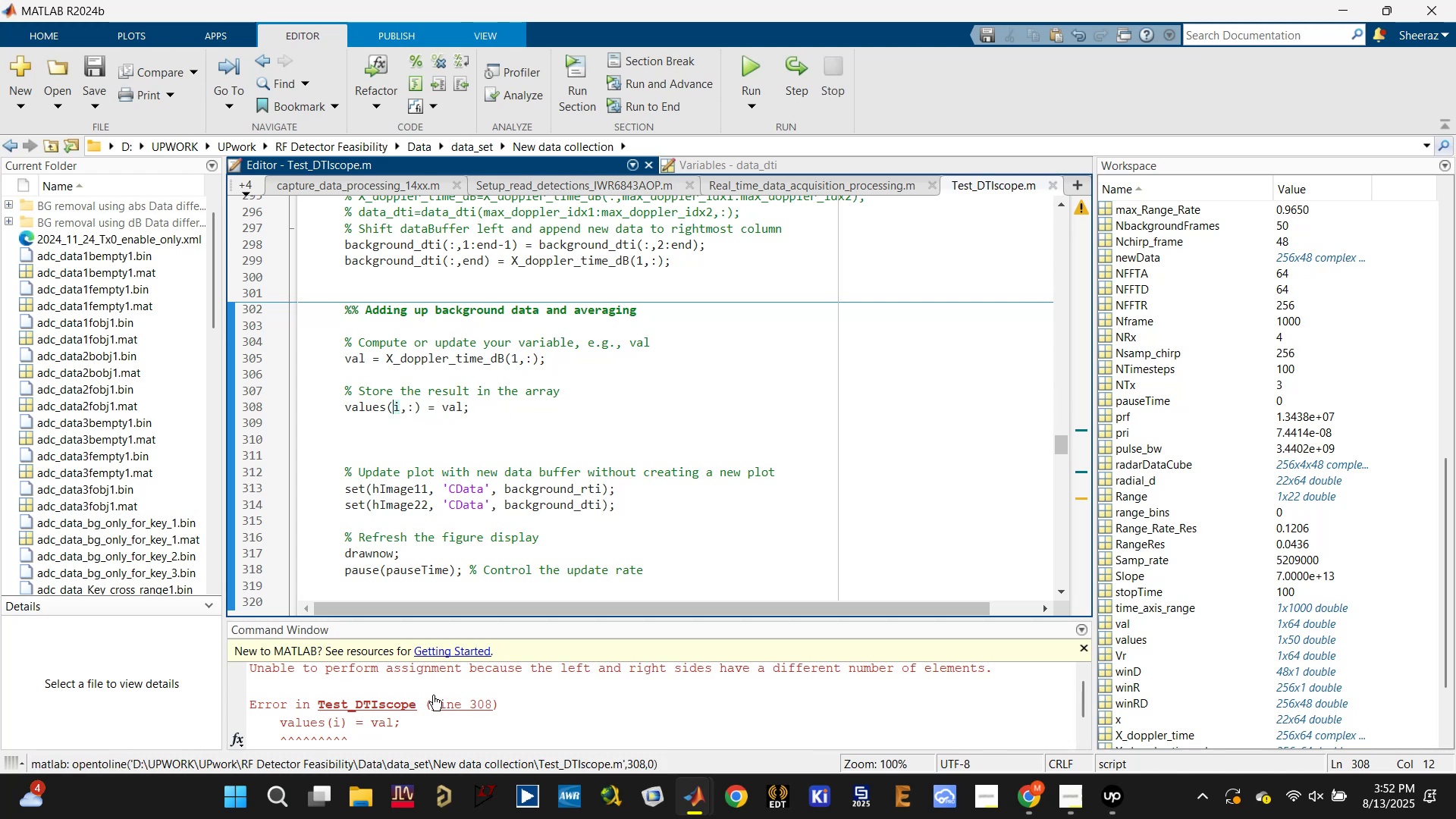 
scroll: coordinate [409, 723], scroll_direction: down, amount: 4.0
 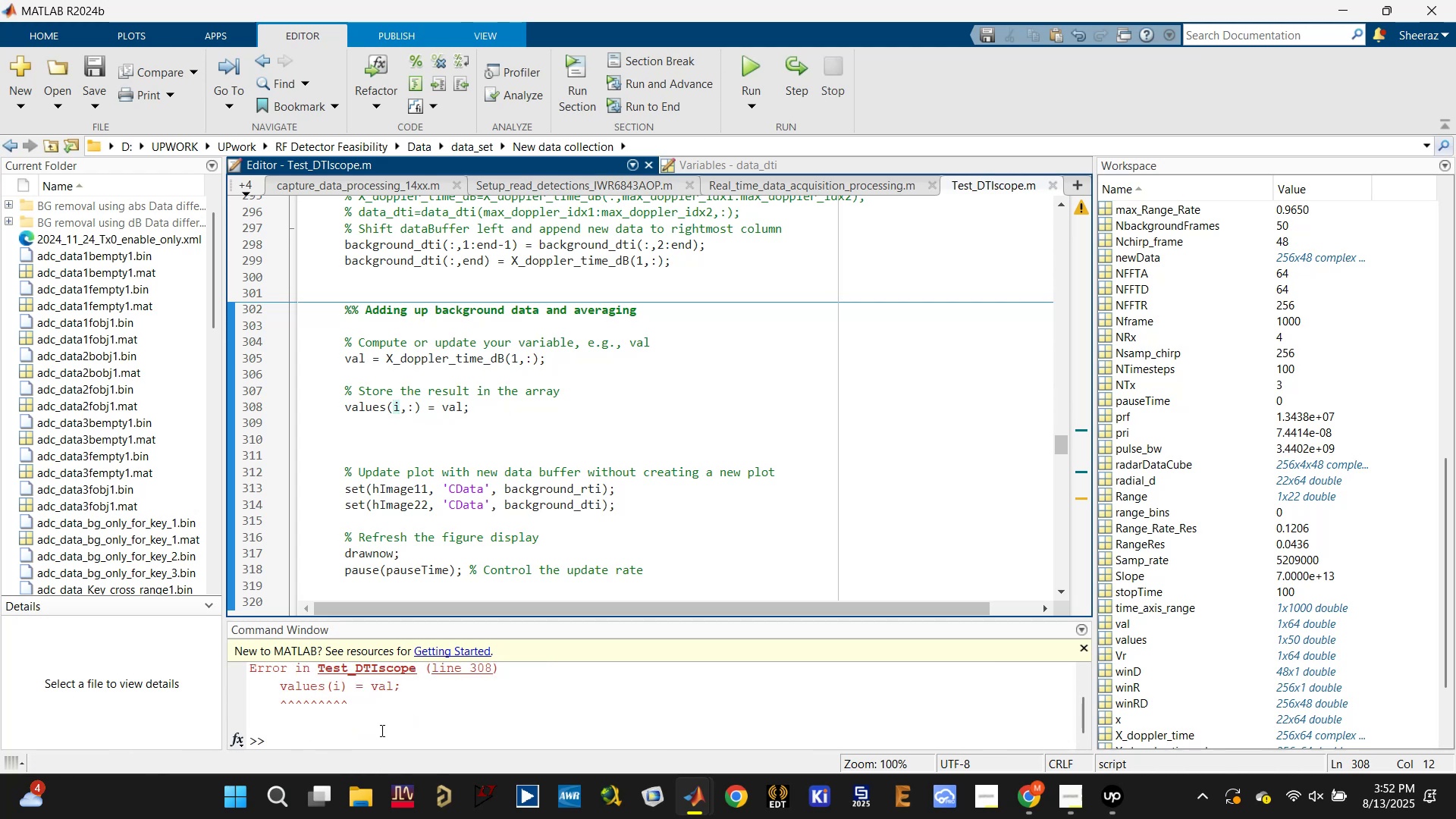 
left_click([380, 730])
 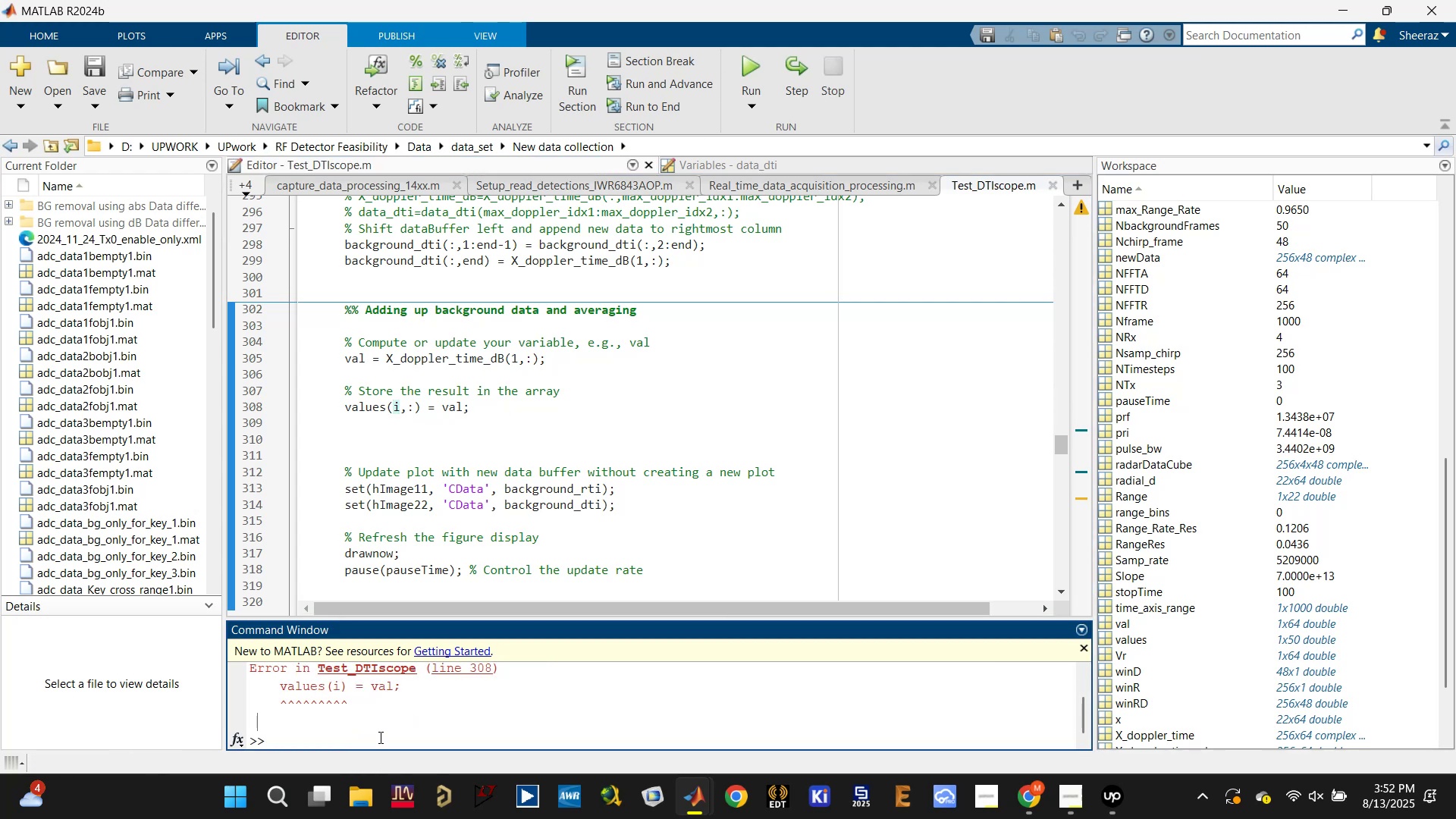 
type(dca.rel)
key(Backspace)
type(lease;)
 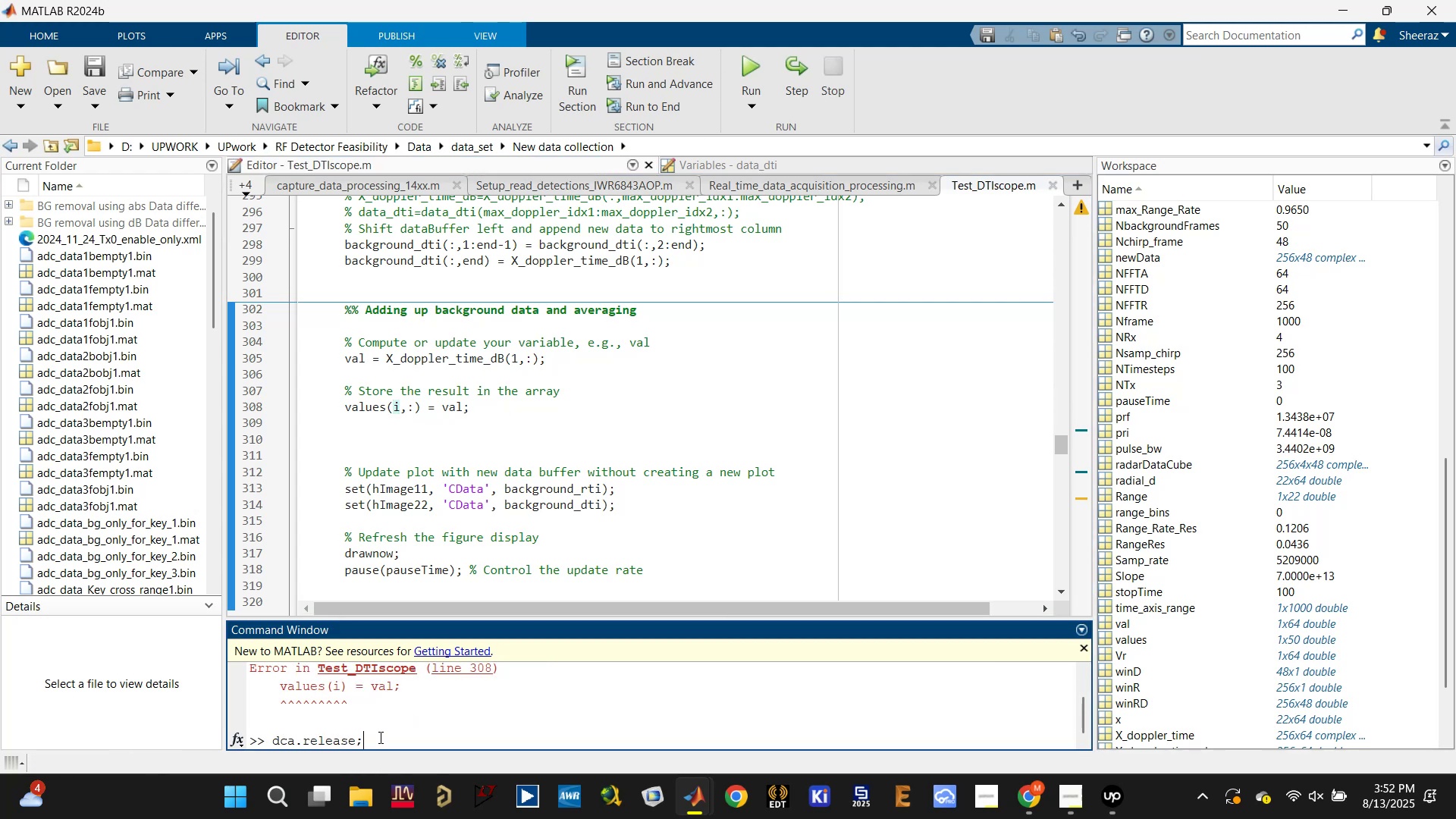 
key(Enter)
 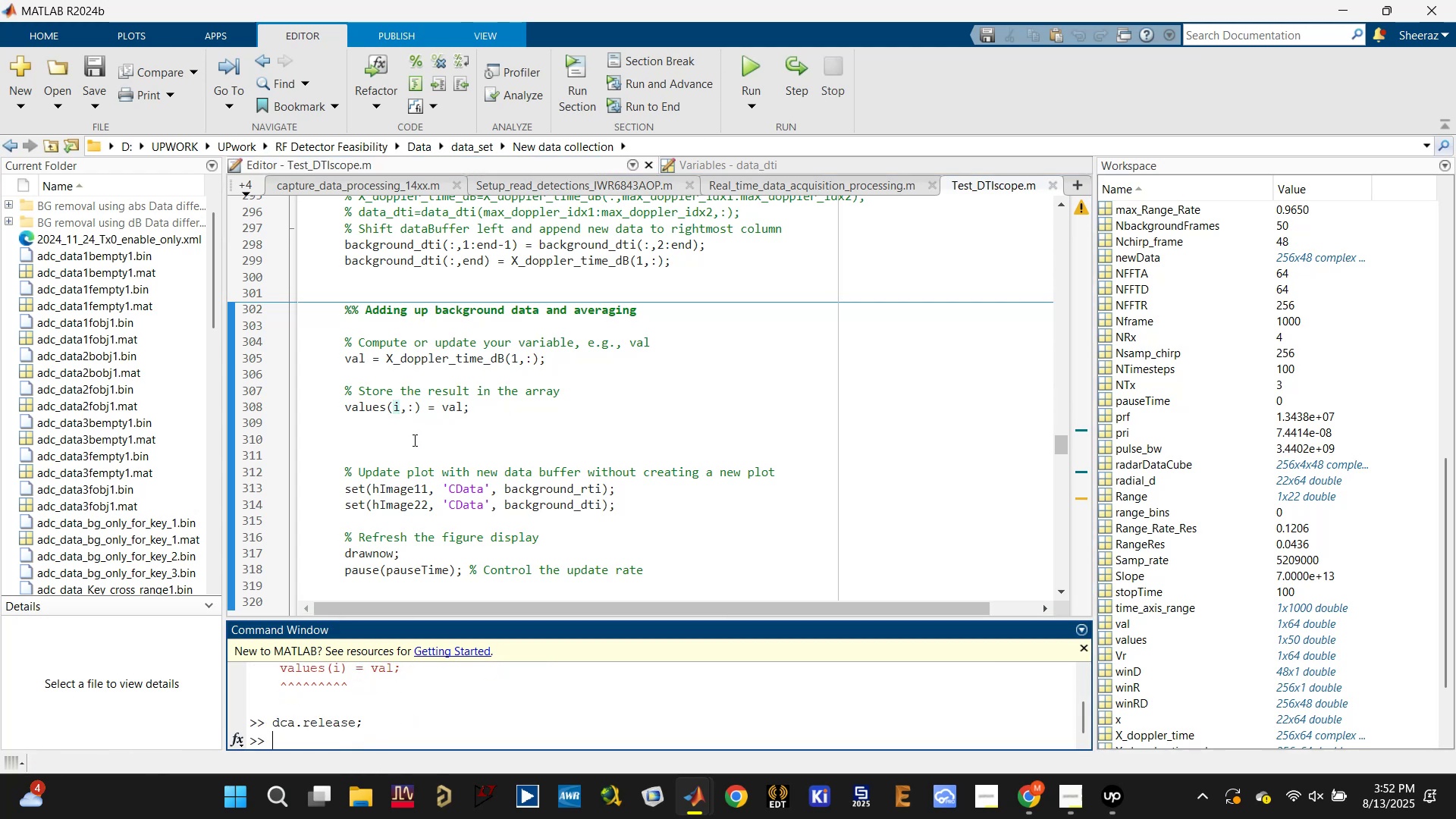 
double_click([429, 413])
 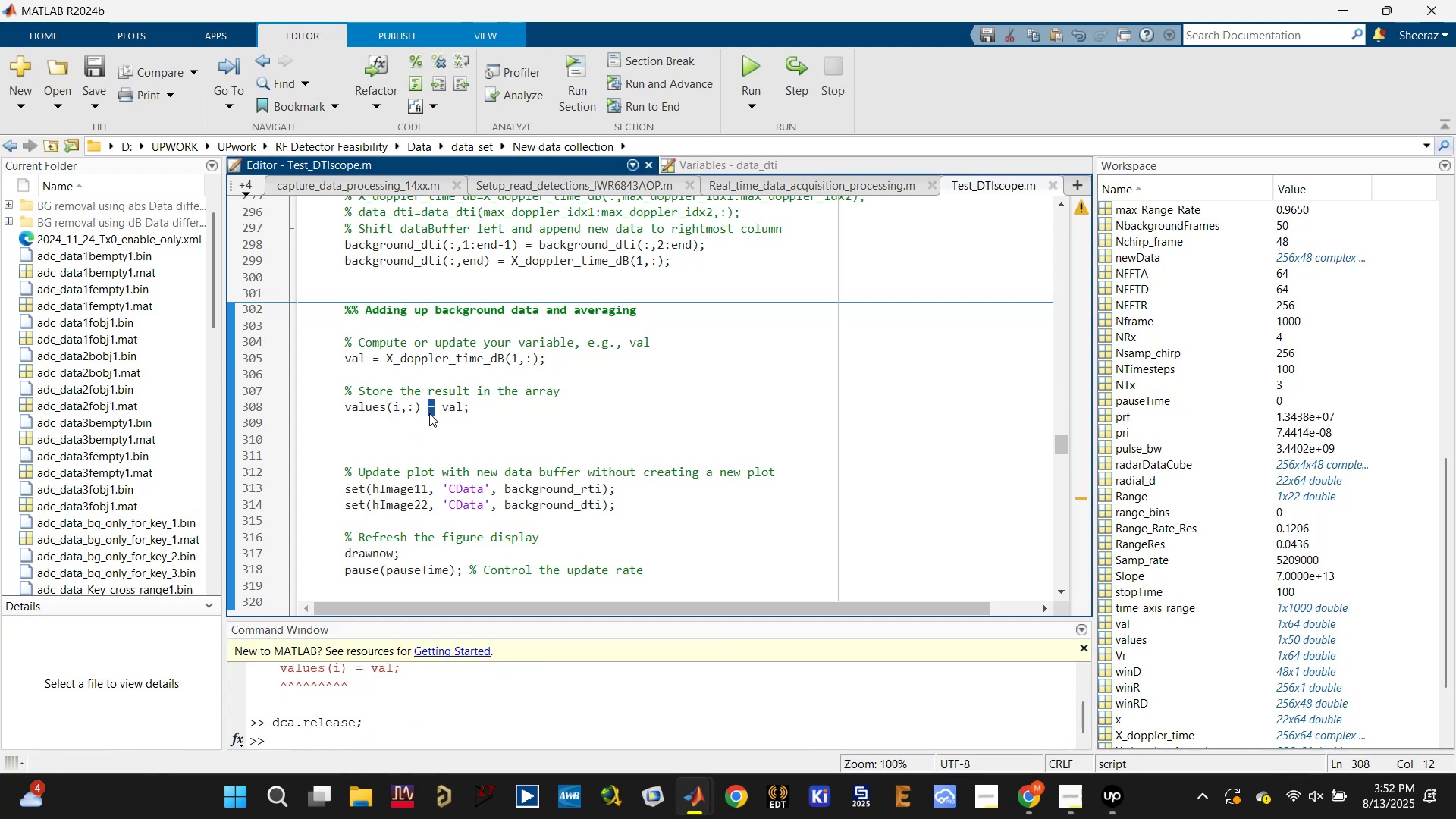 
triple_click([429, 413])
 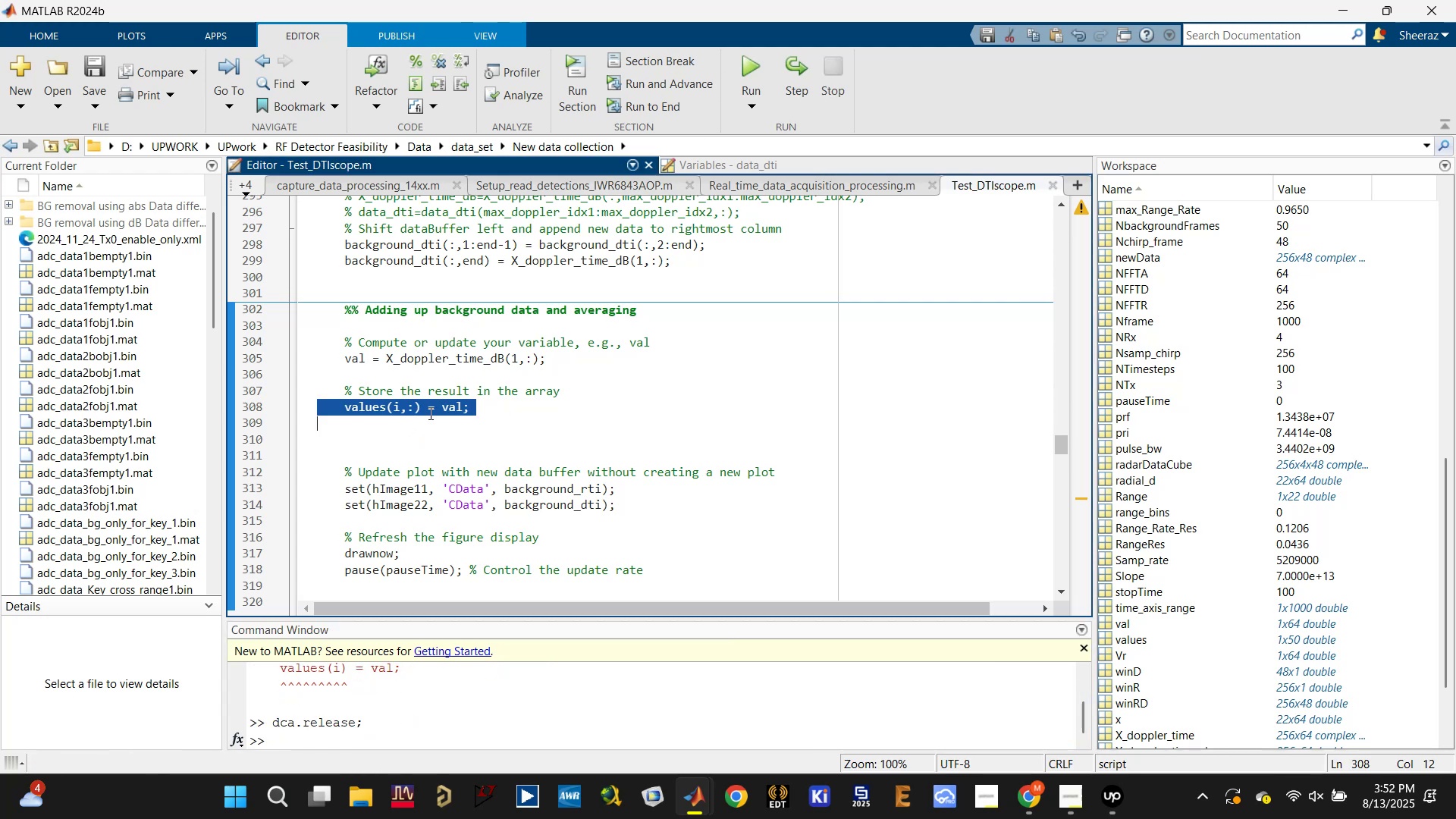 
key(Control+C)
 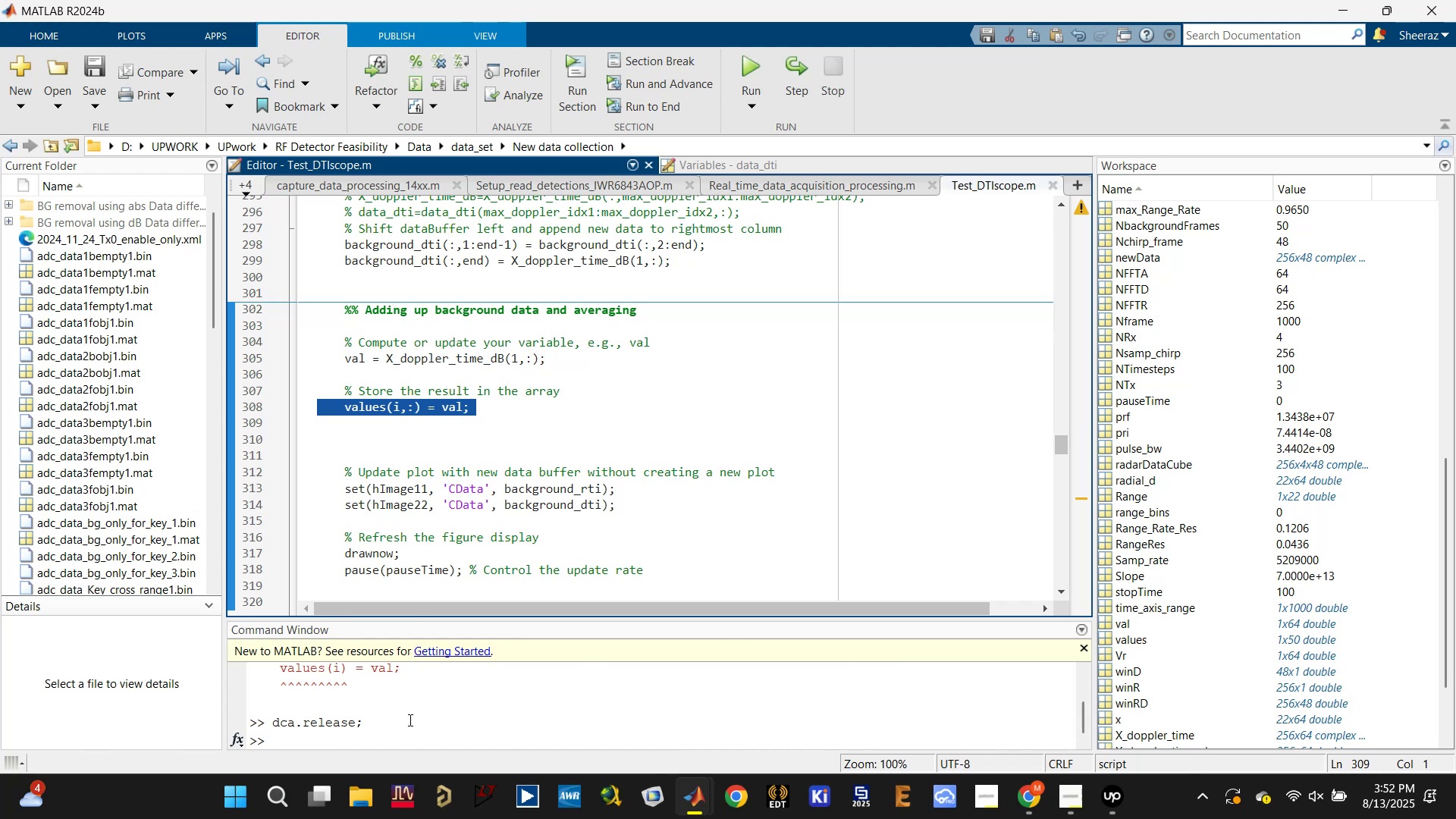 
left_click([396, 739])
 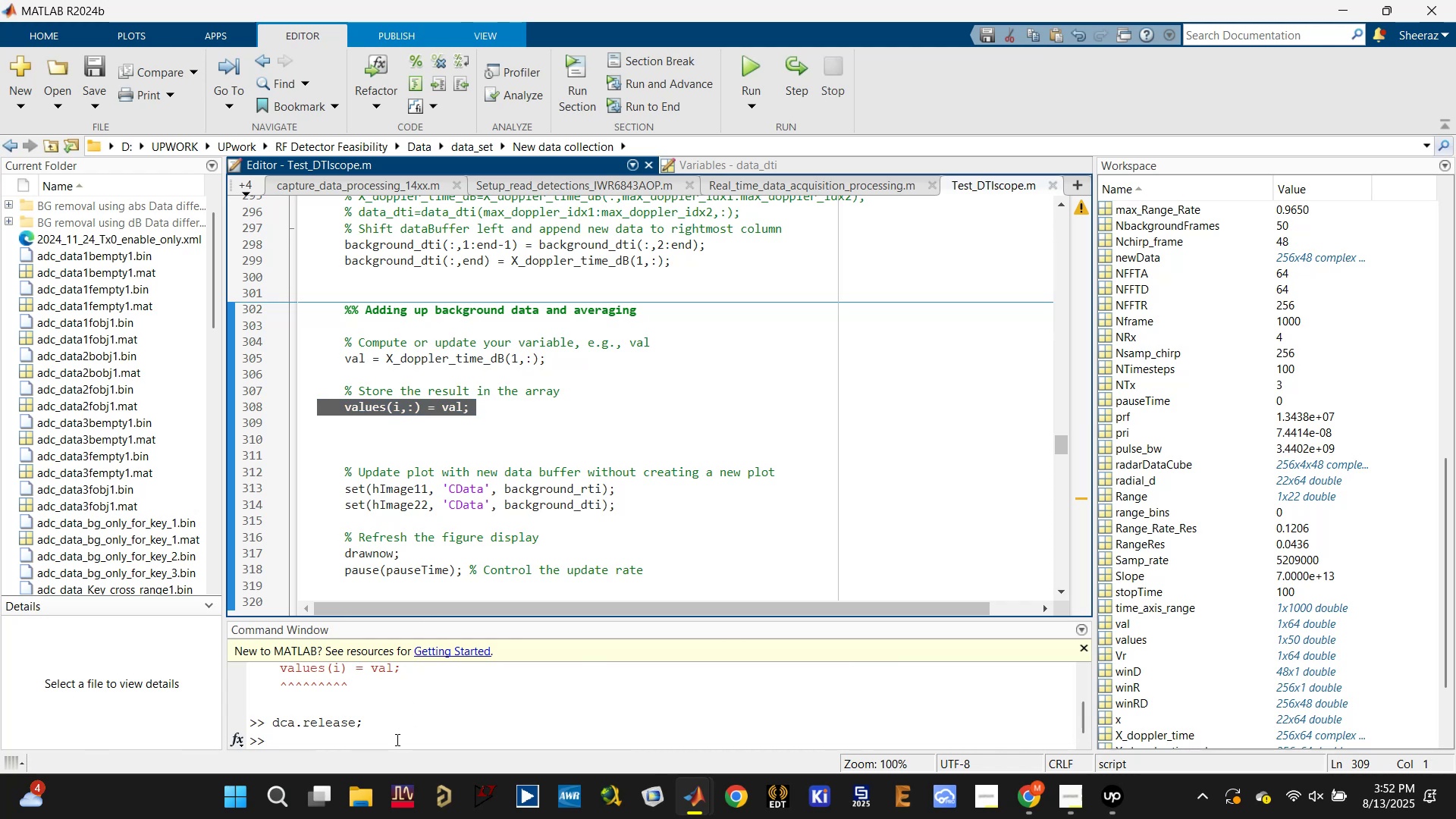 
key(Control+ControlLeft)
 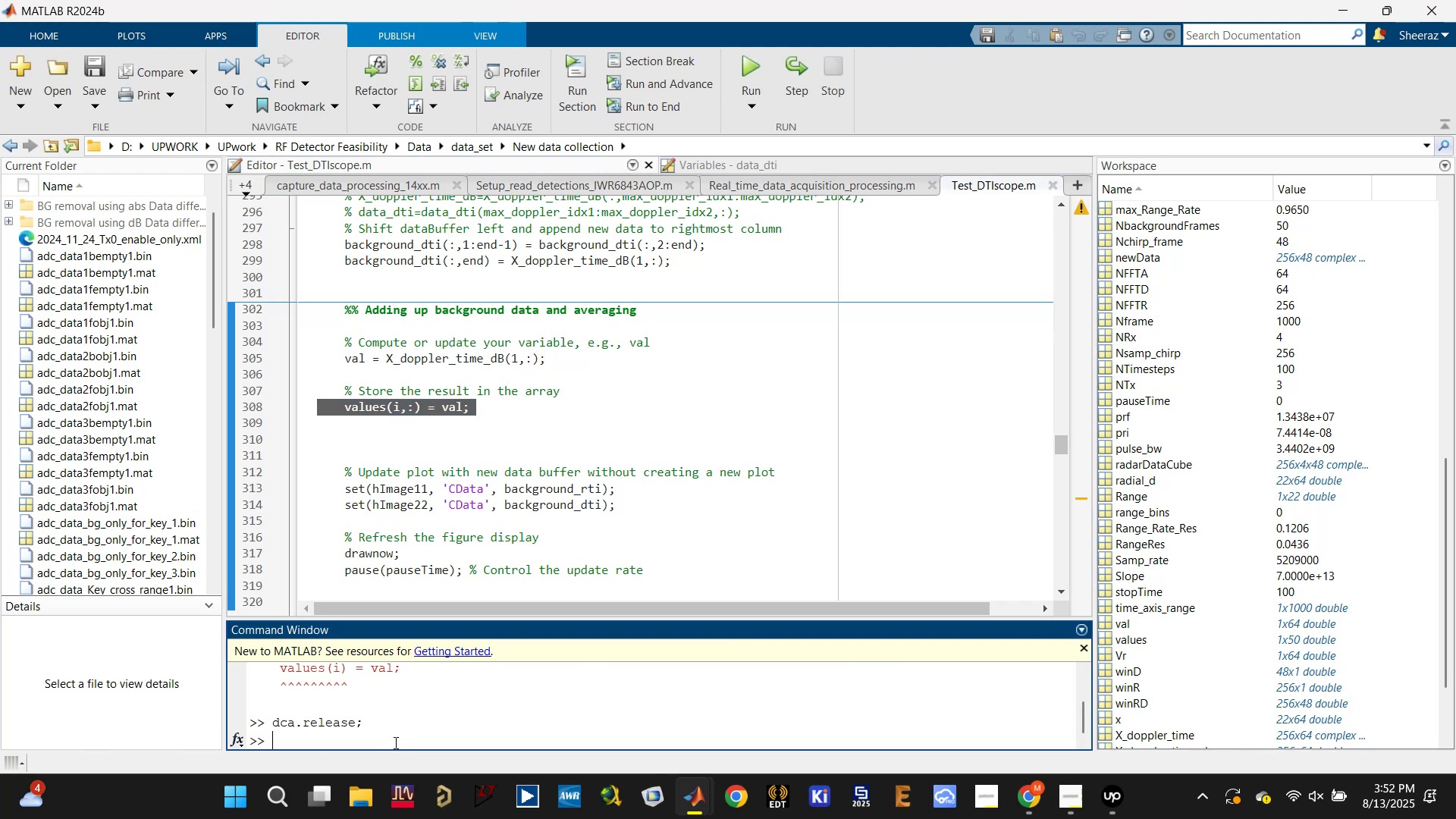 
key(Control+V)
 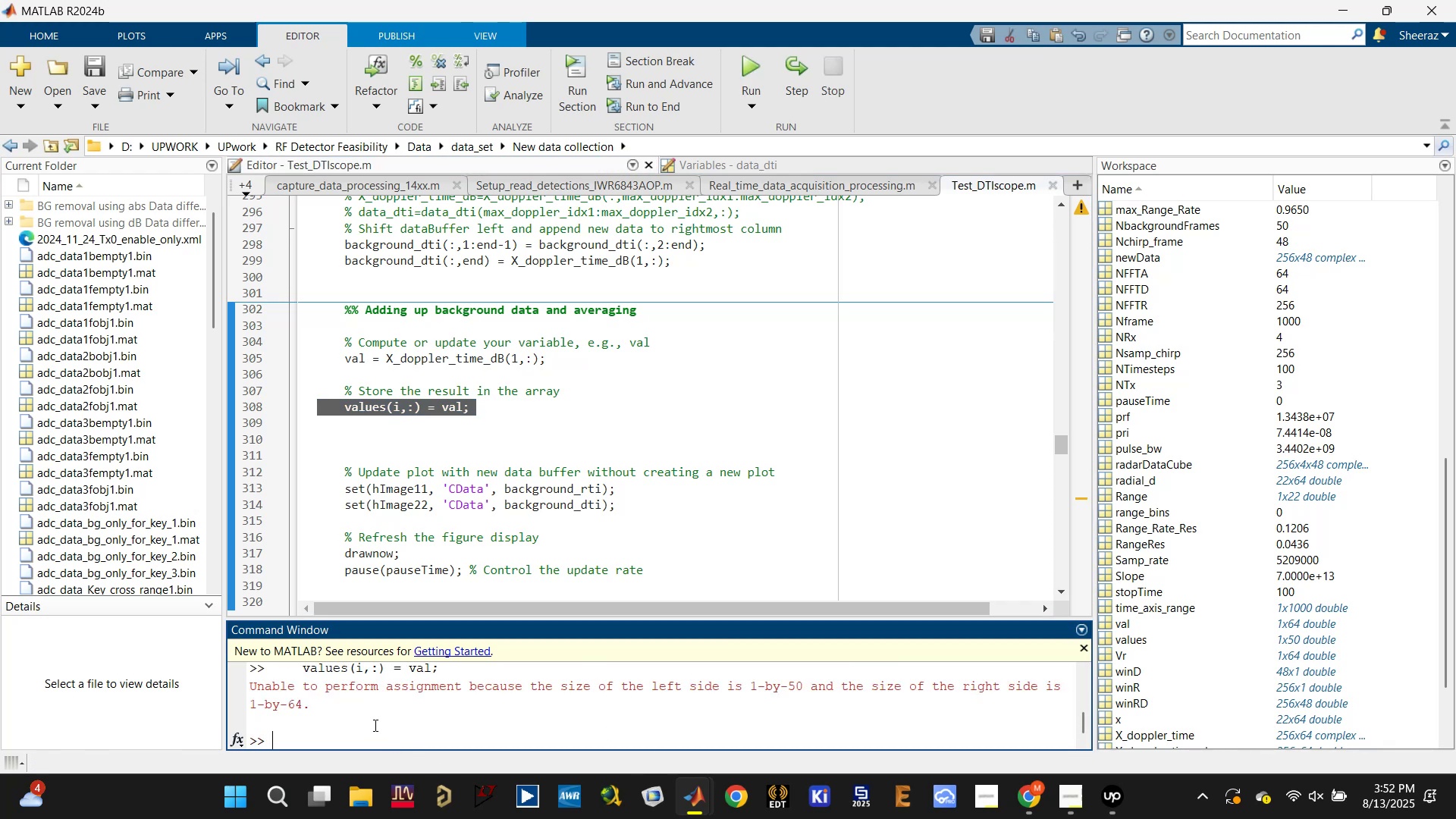 
wait(8.53)
 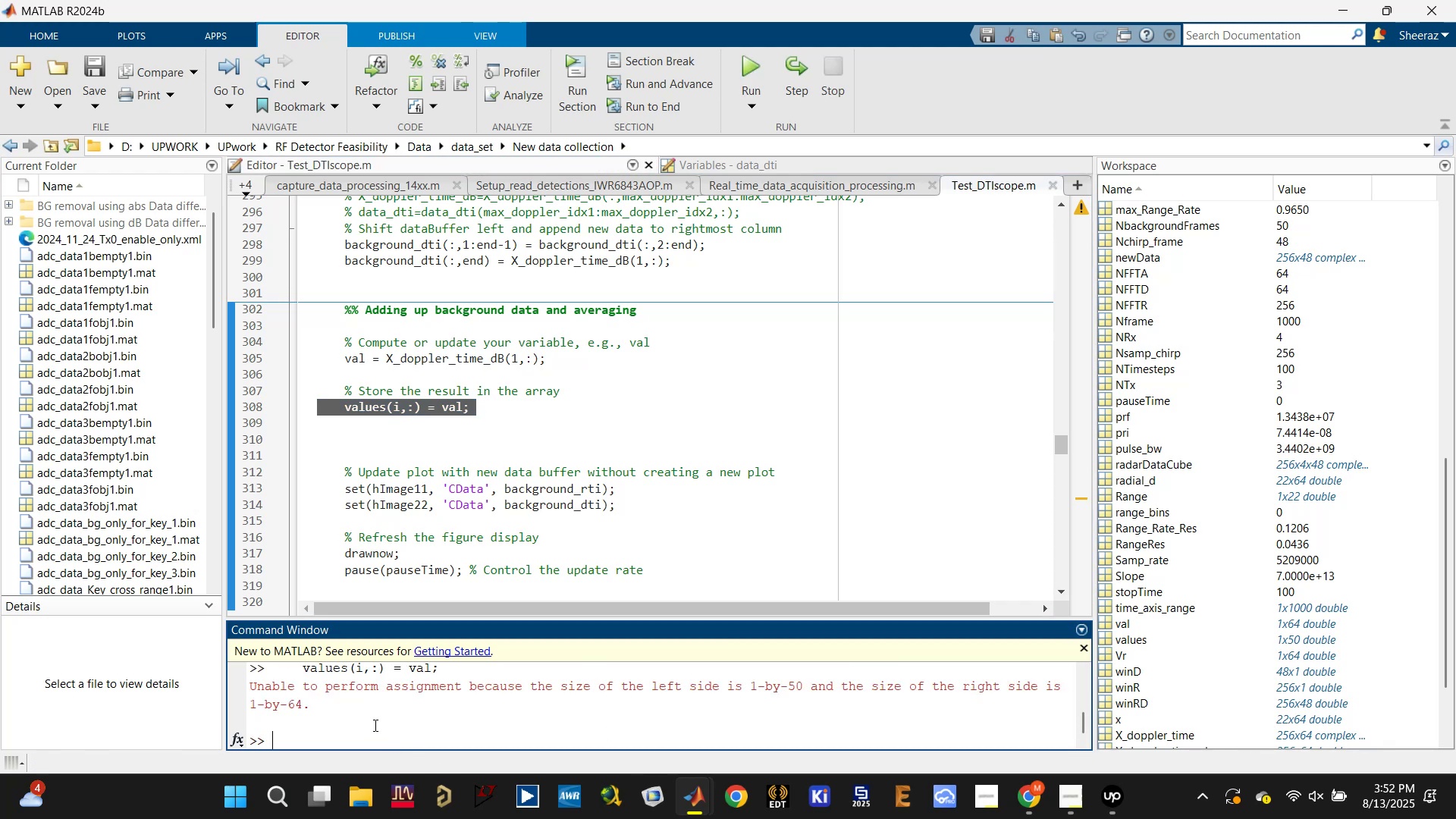 
key(ArrowUp)
 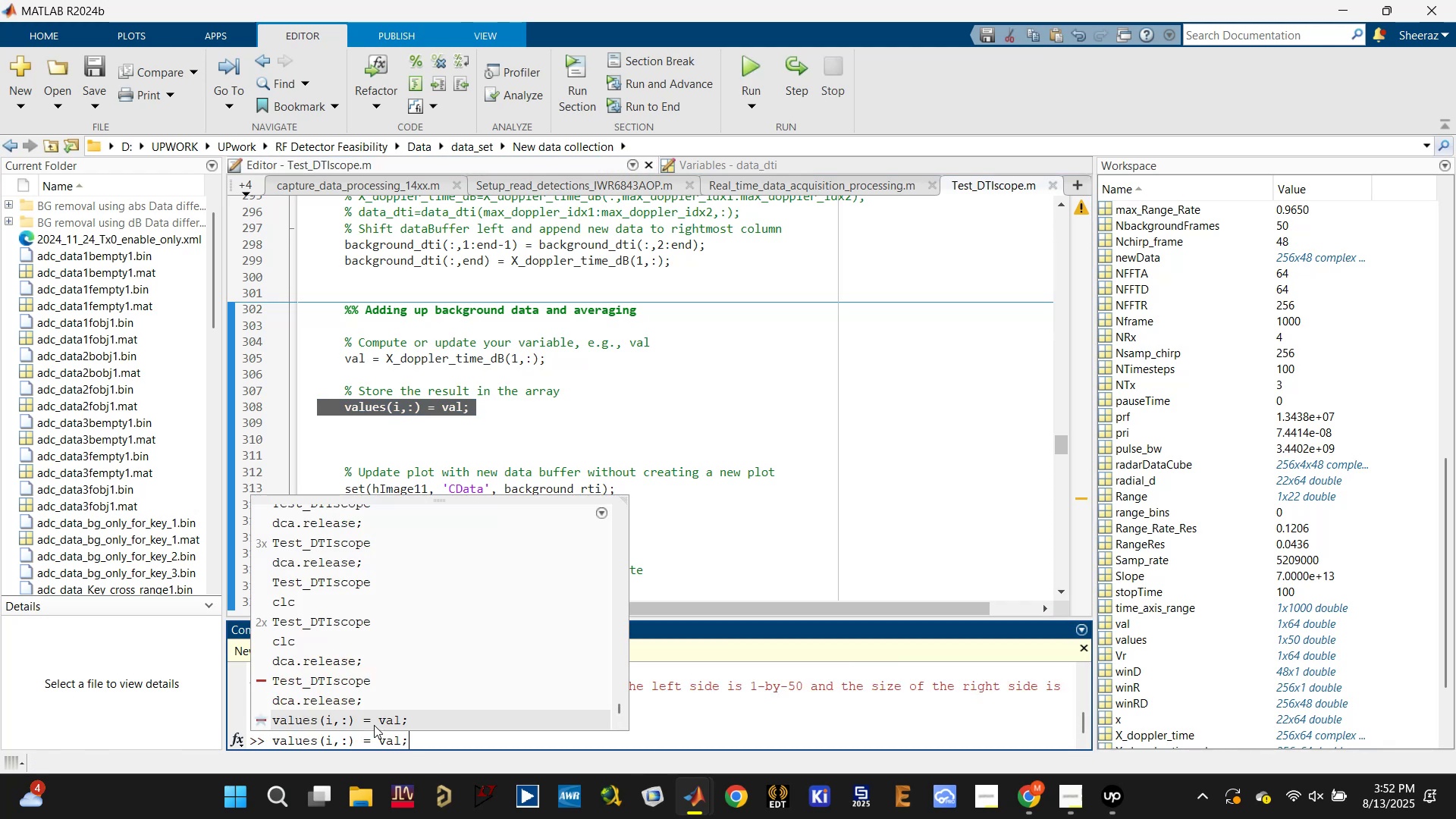 
key(ArrowLeft)
 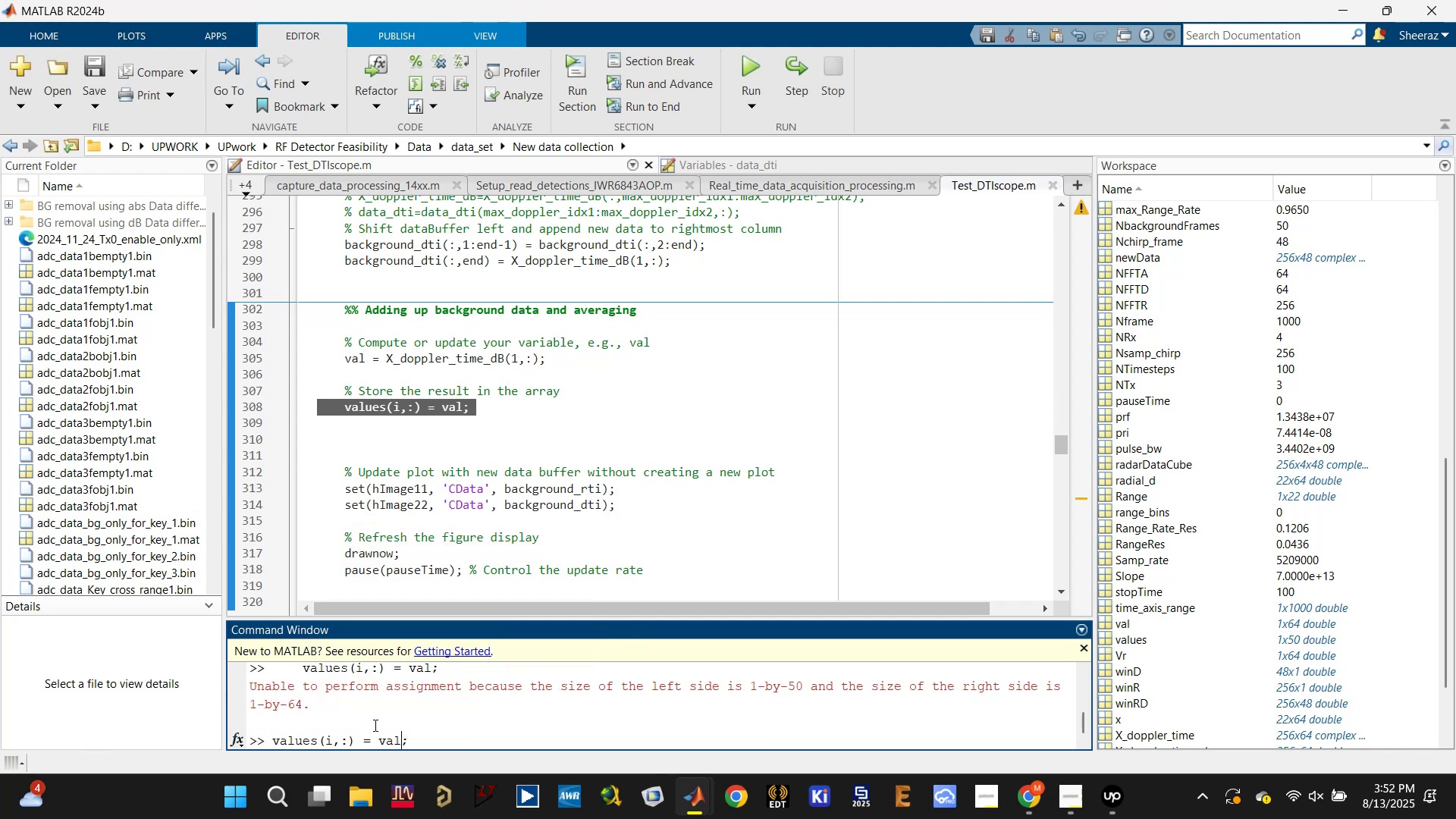 
key(ArrowLeft)
 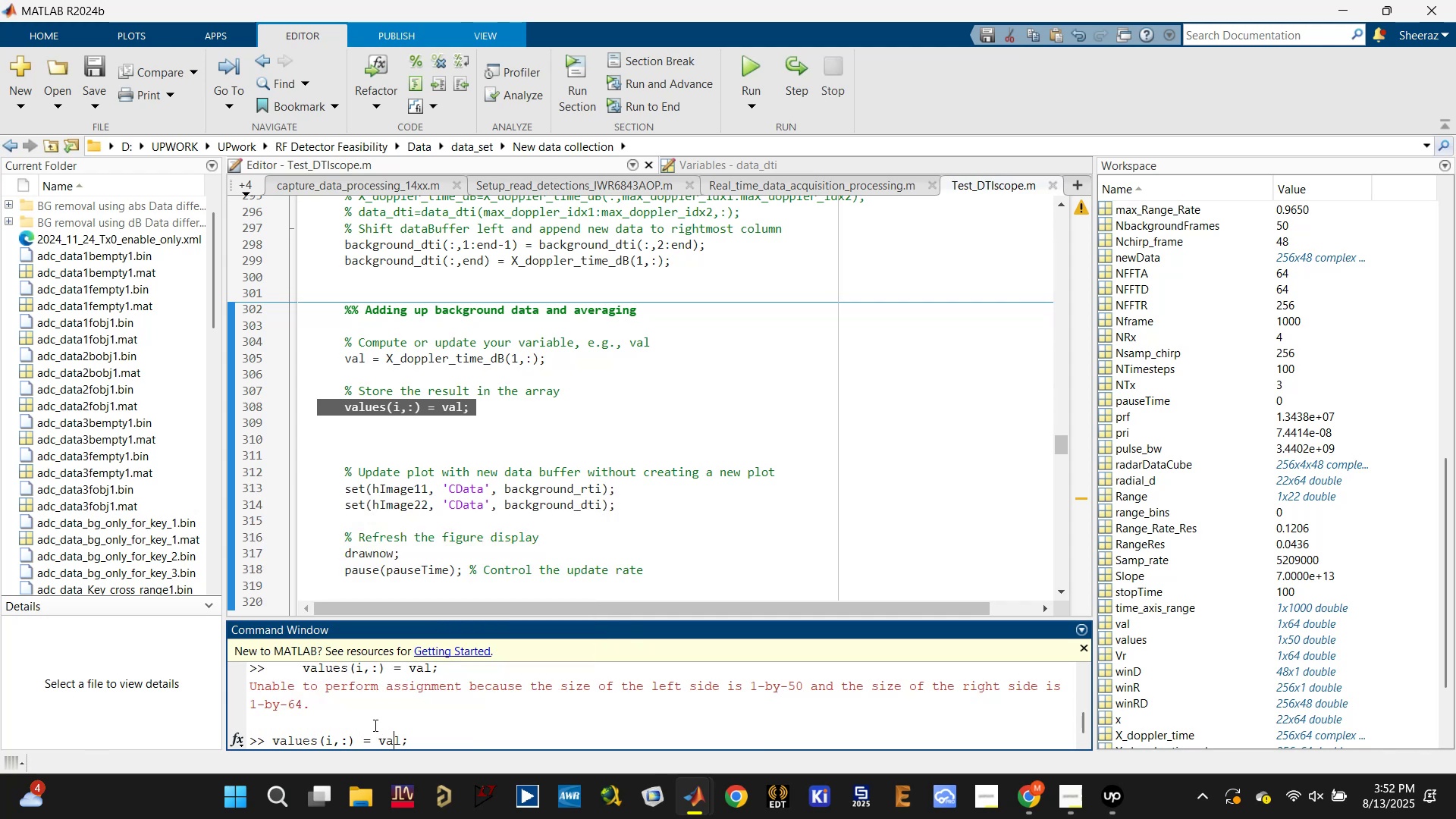 
key(ArrowLeft)
 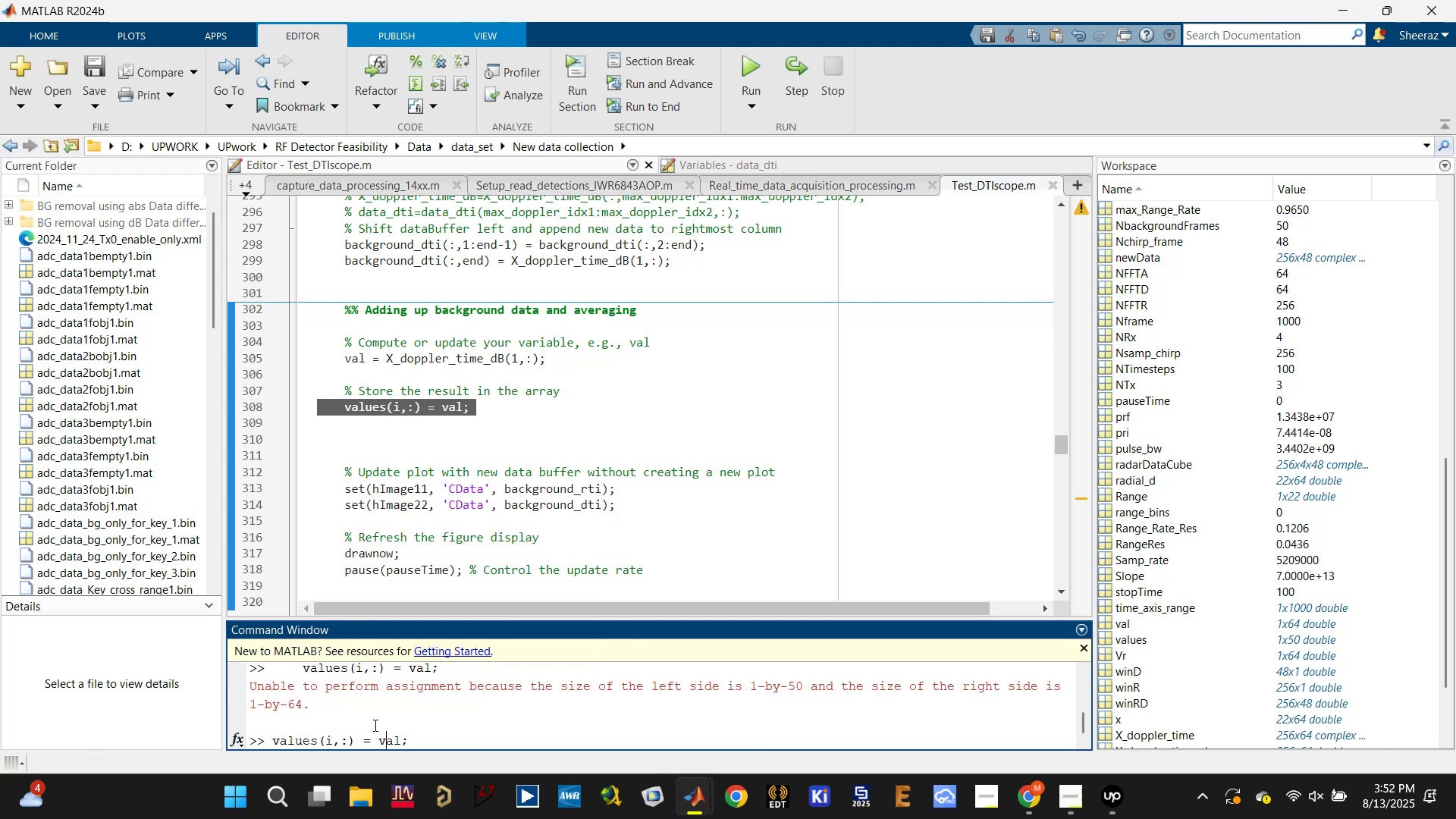 
key(ArrowLeft)
 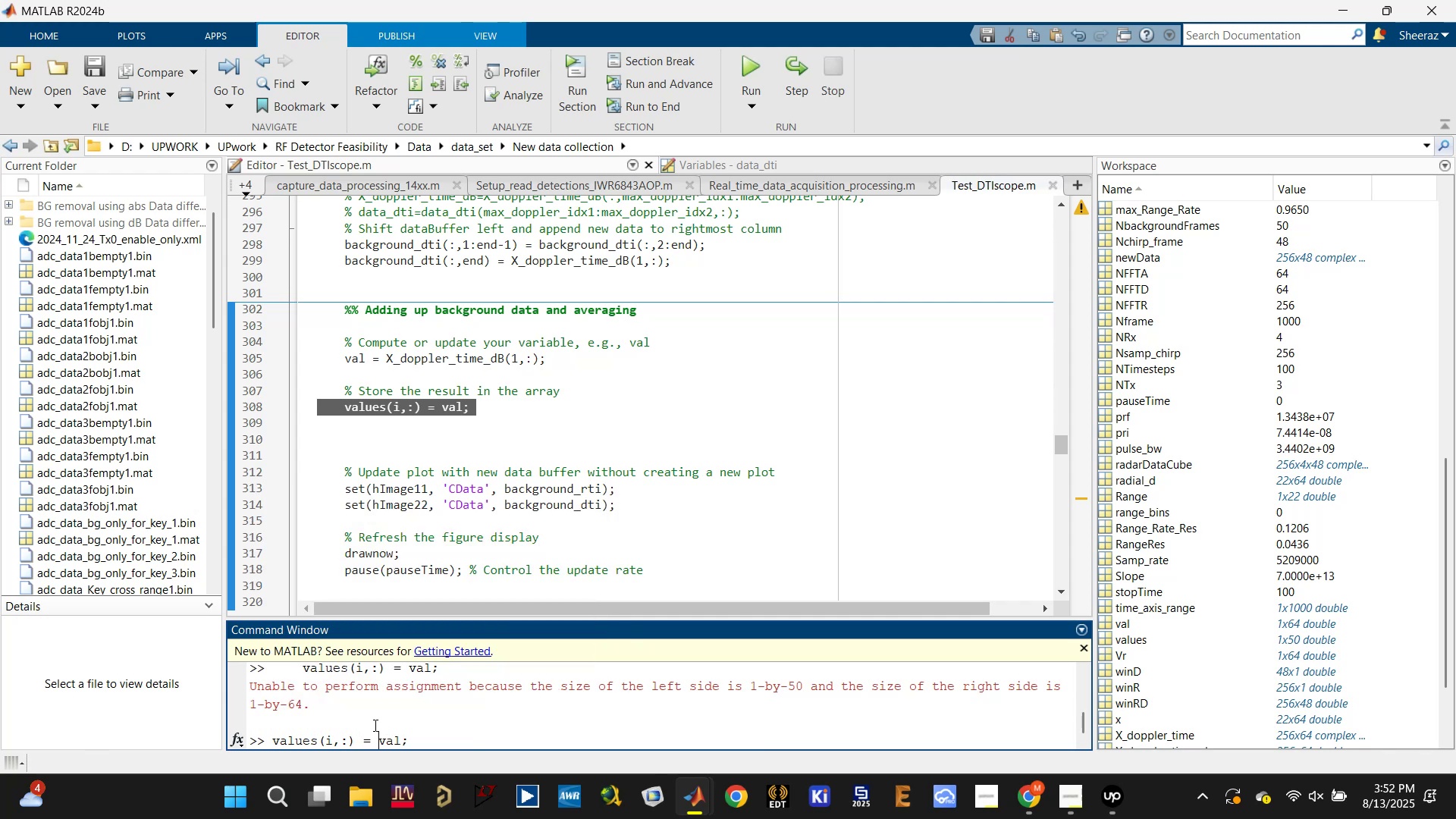 
key(ArrowLeft)
 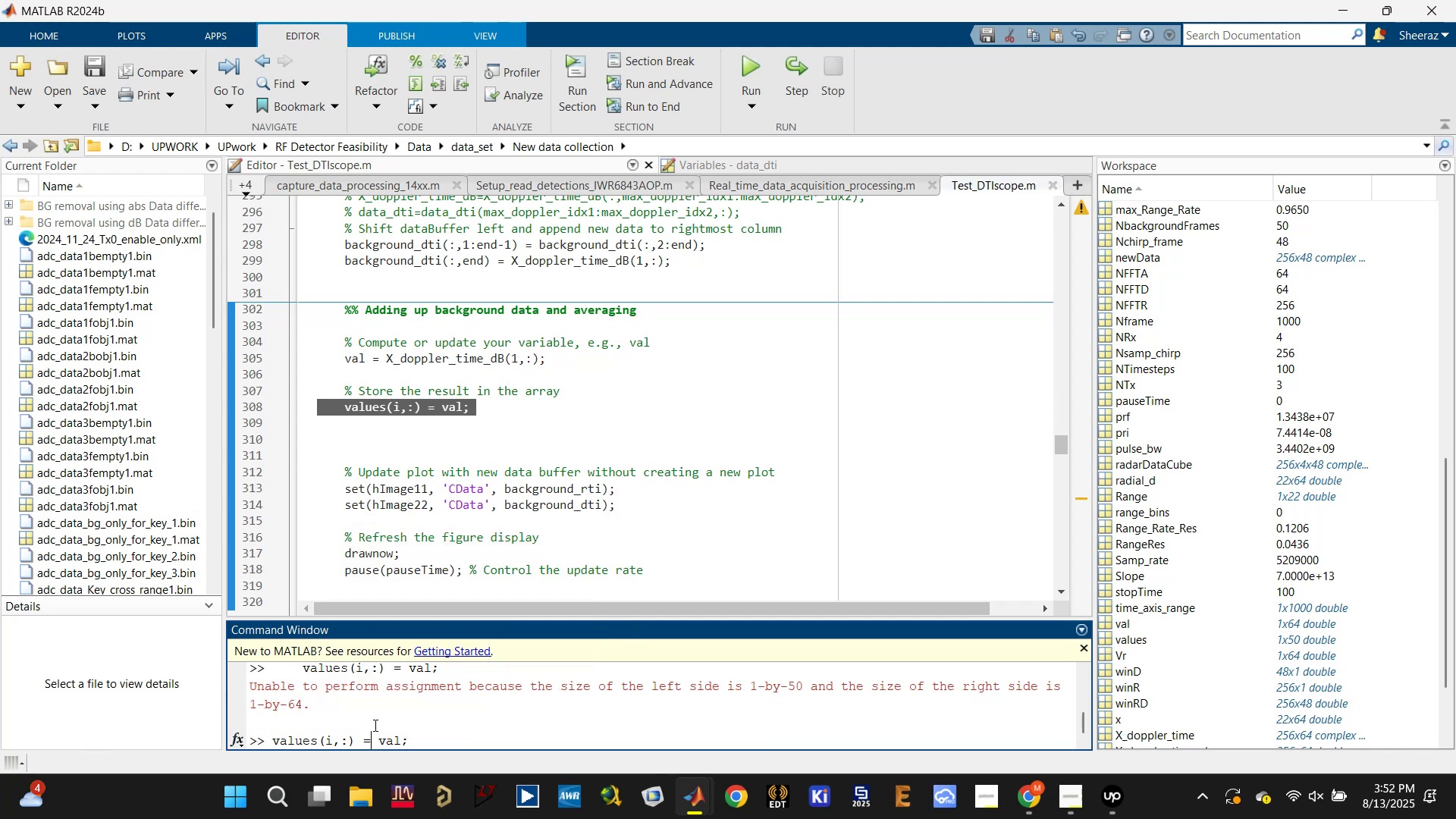 
key(ArrowLeft)
 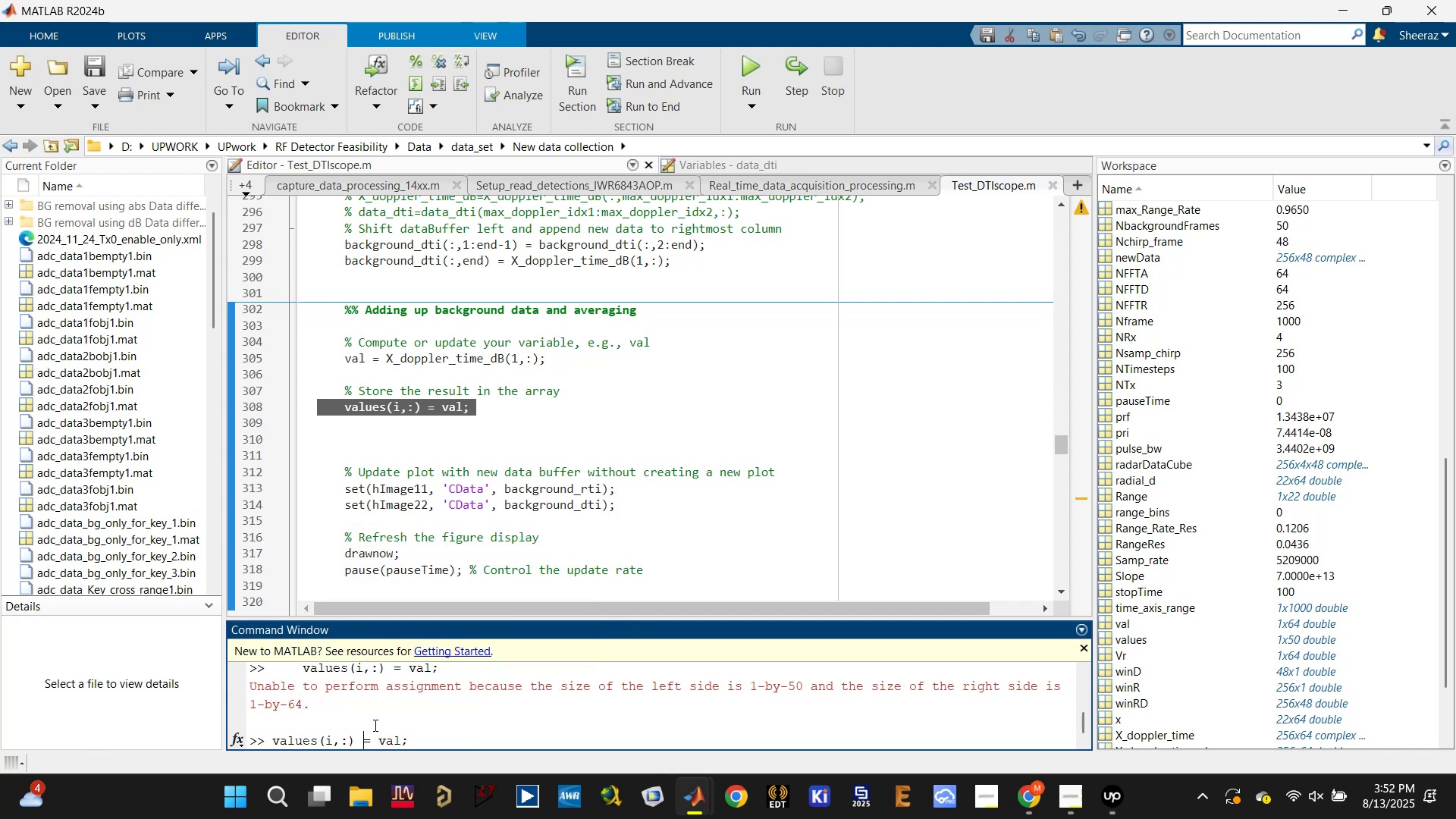 
key(ArrowLeft)
 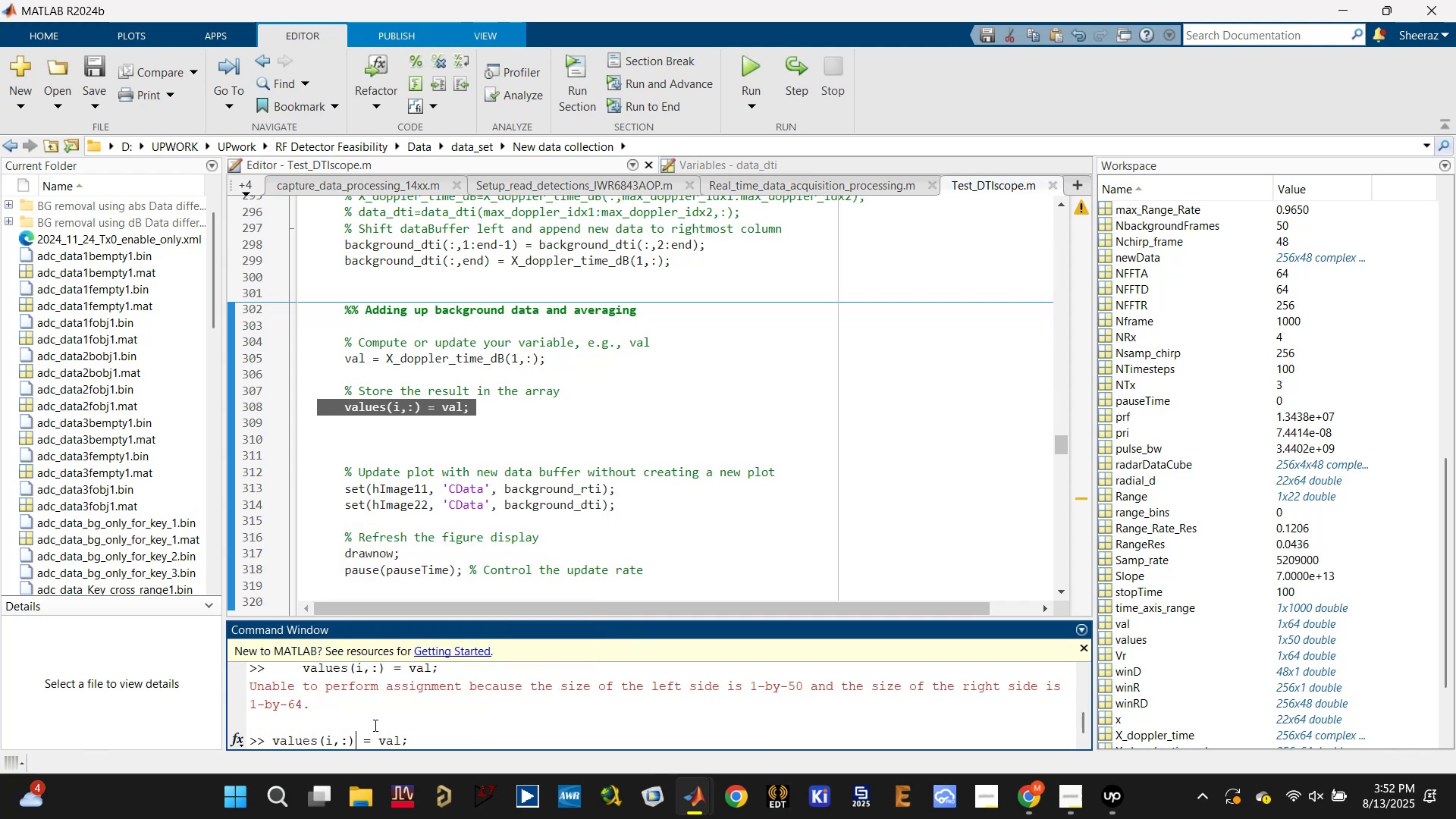 
key(ArrowLeft)
 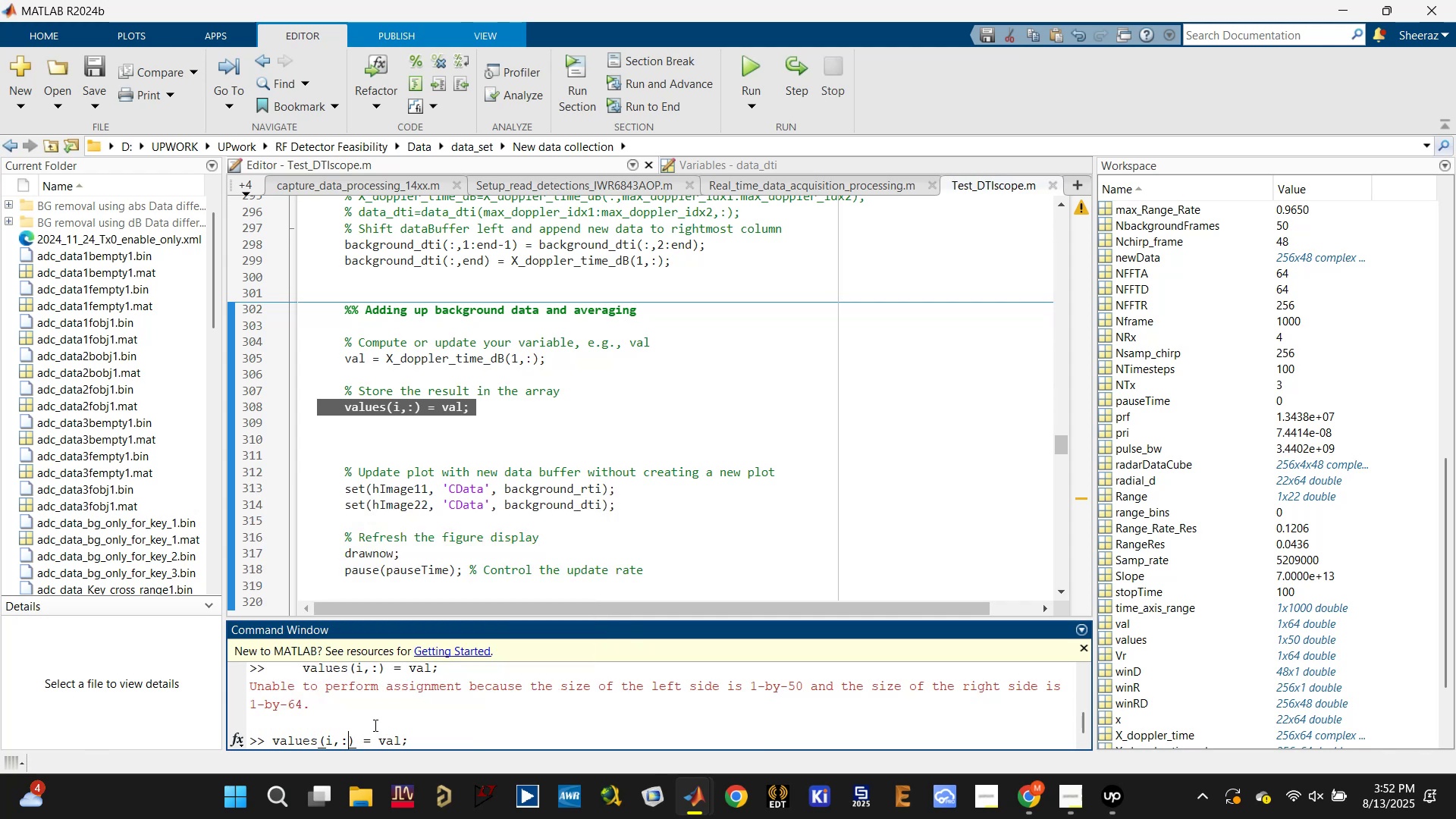 
key(ArrowLeft)
 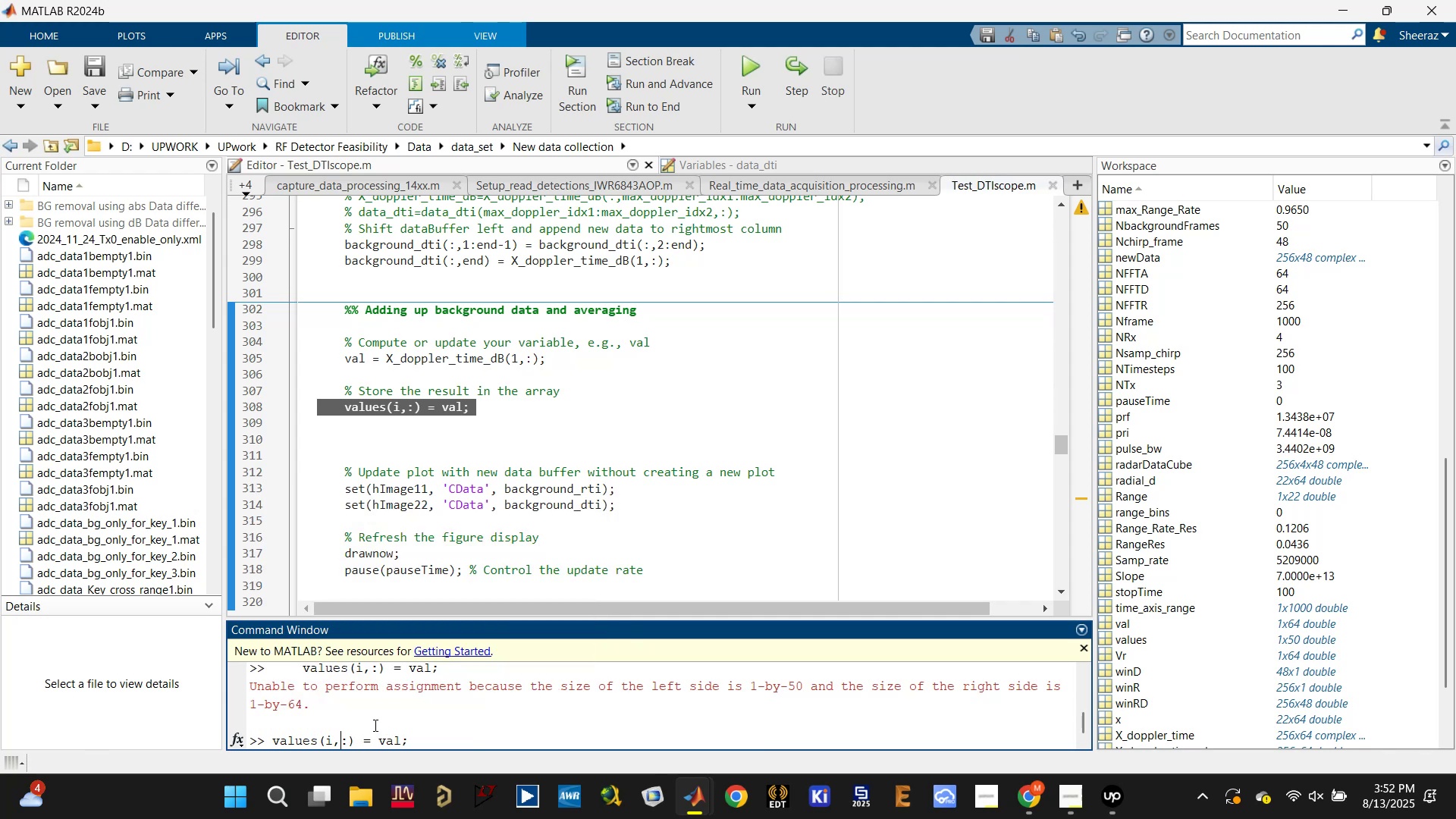 
key(Backspace)
 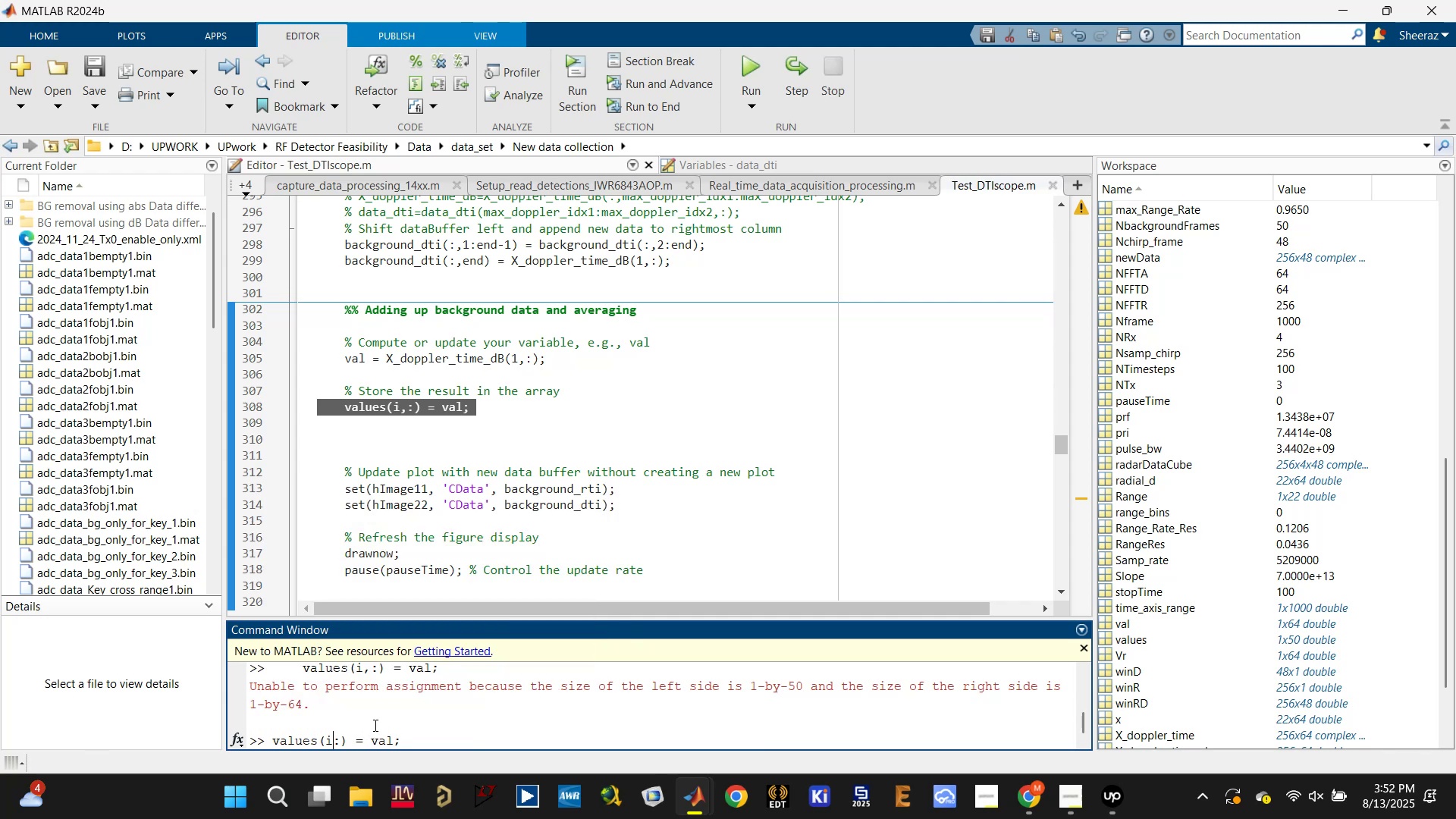 
key(Backspace)
 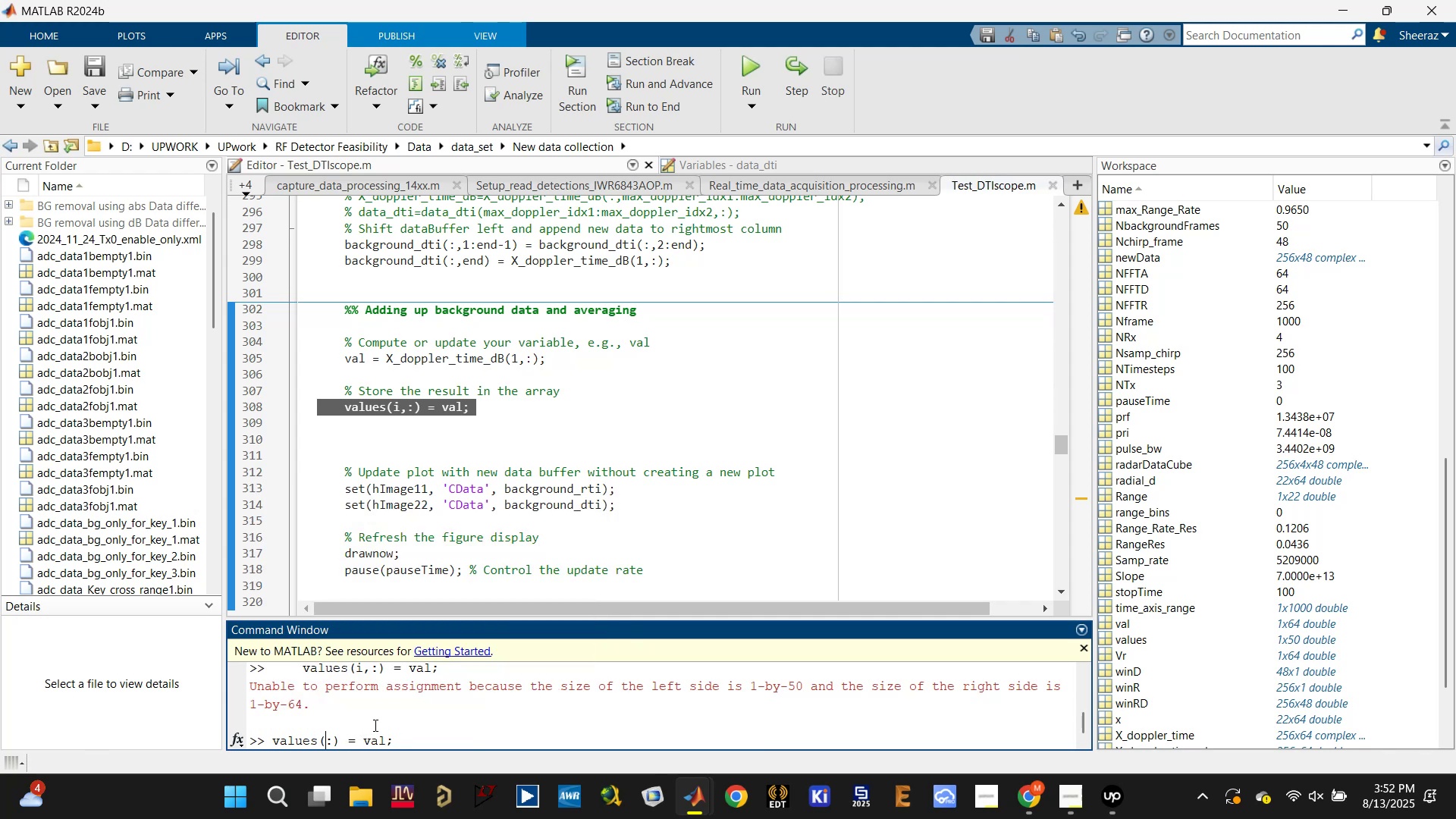 
key(ArrowRight)
 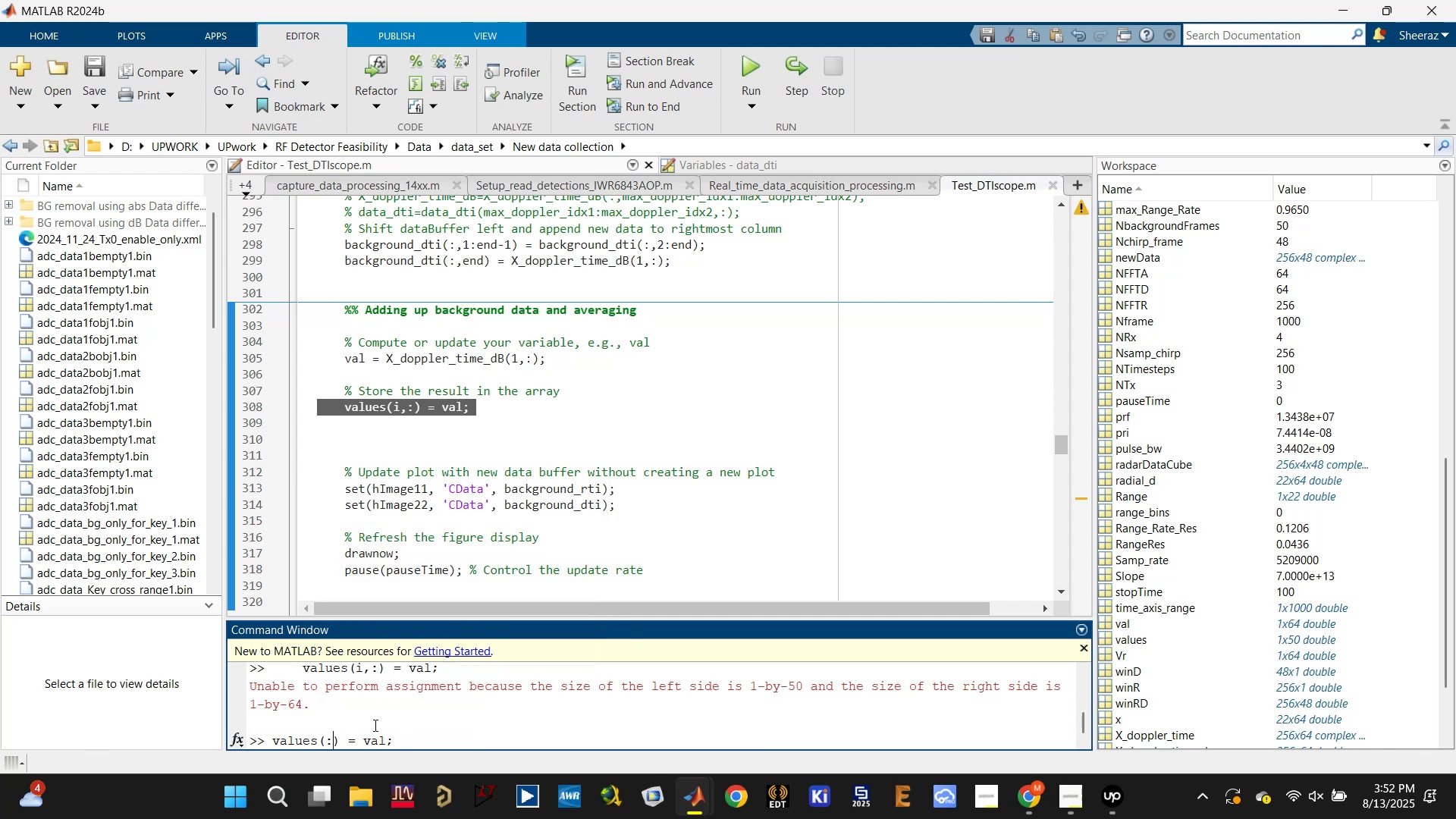 
key(Comma)
 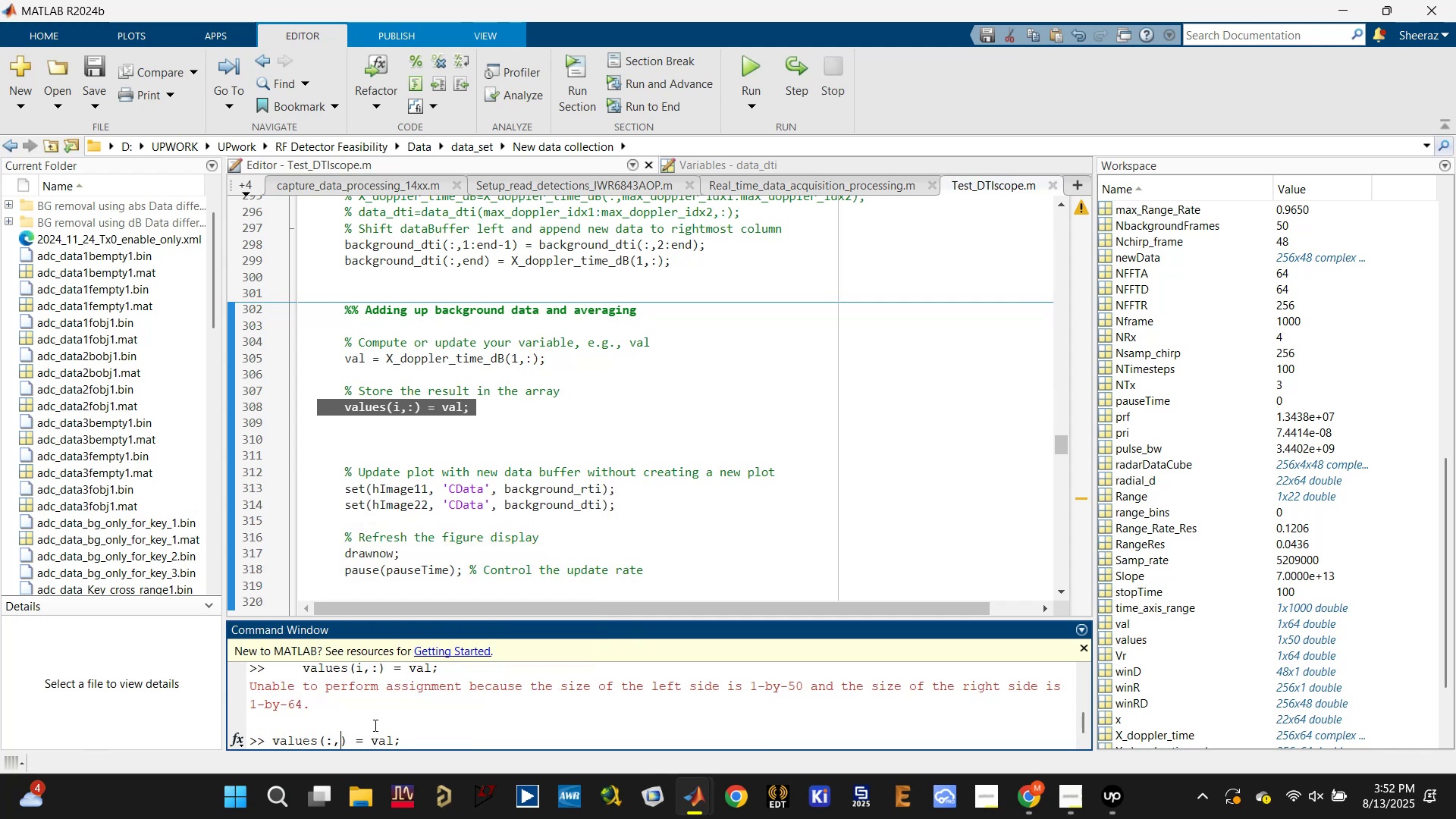 
key(I)
 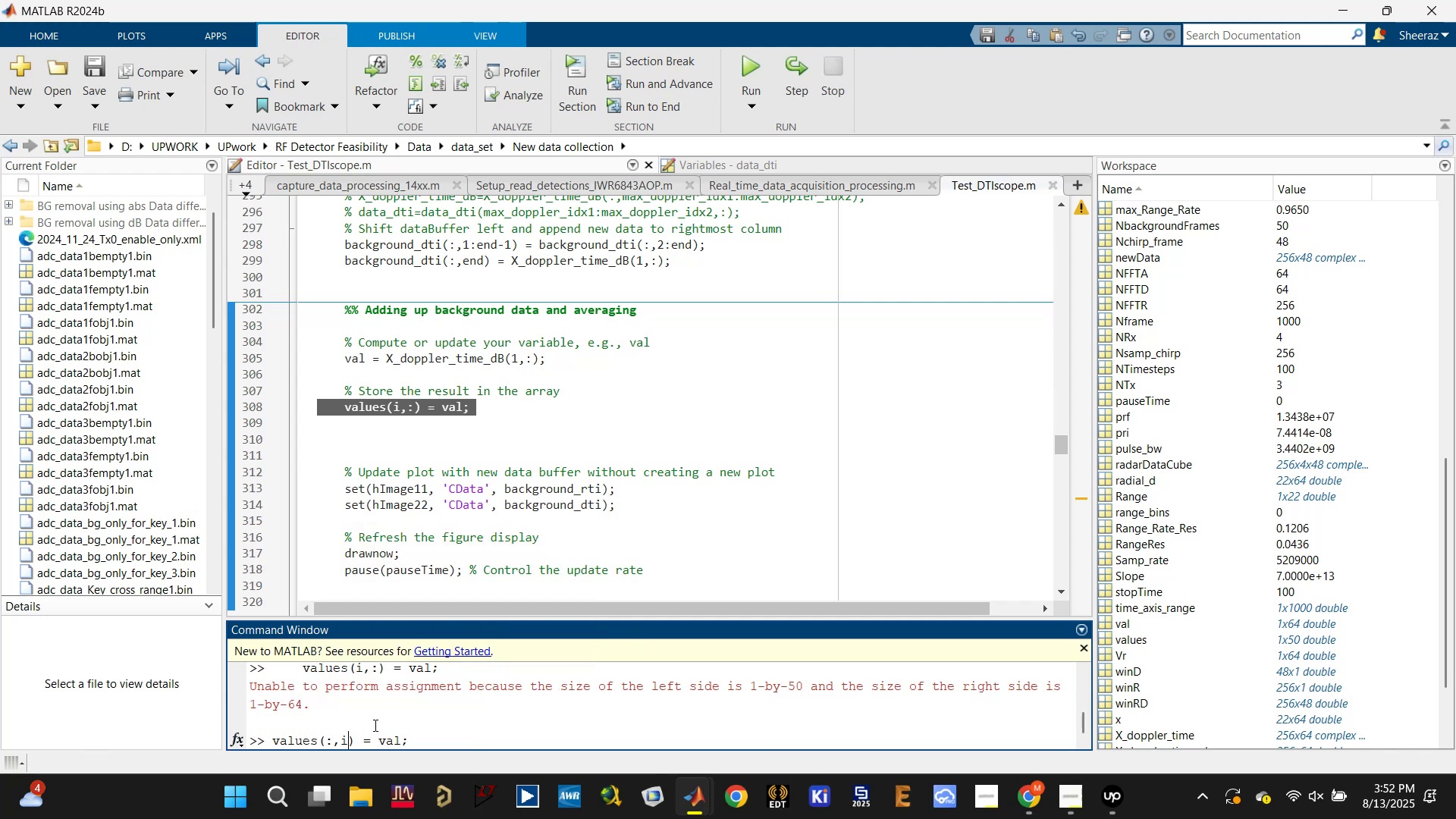 
key(Enter)
 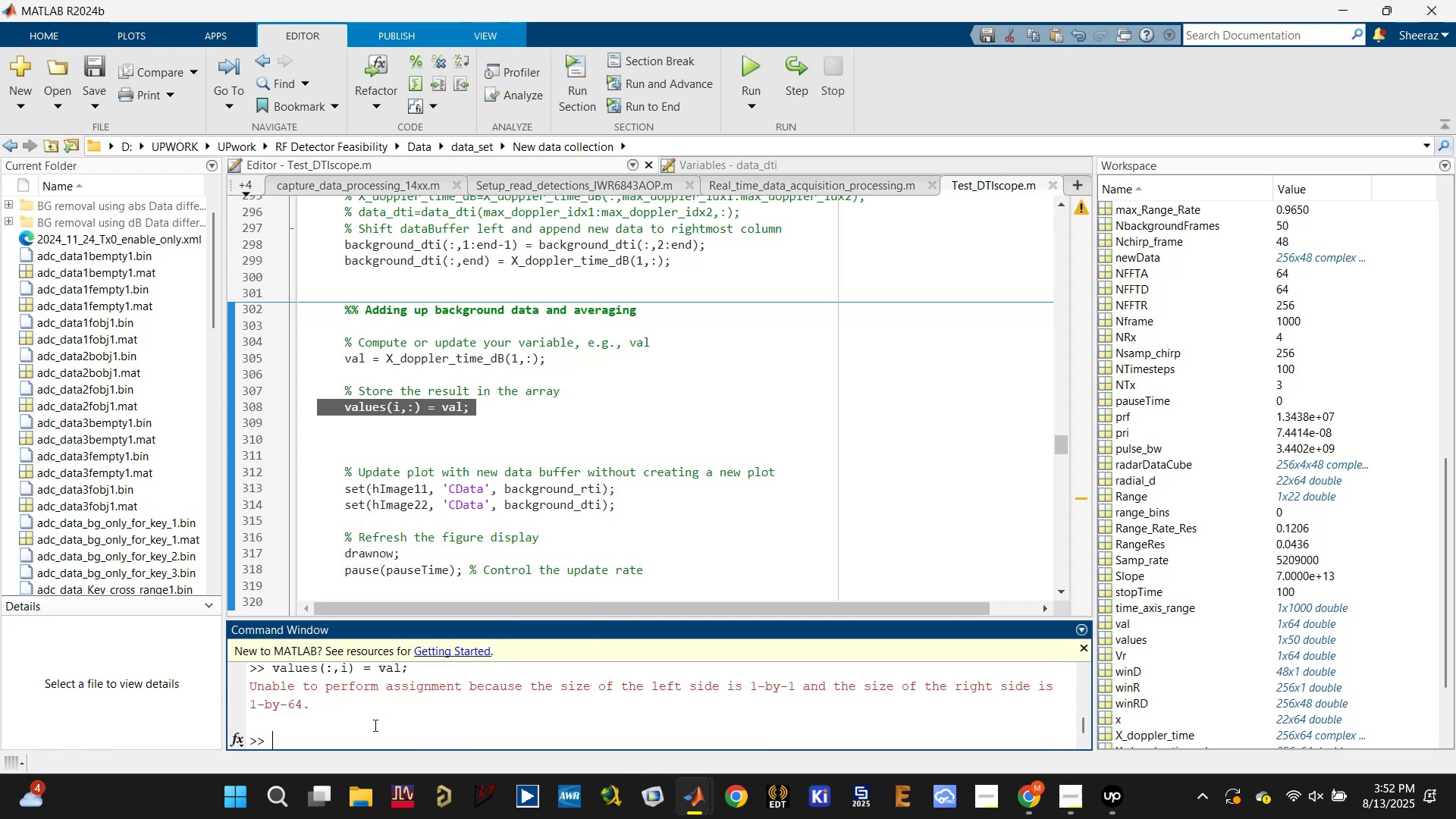 
key(Control+Z)
 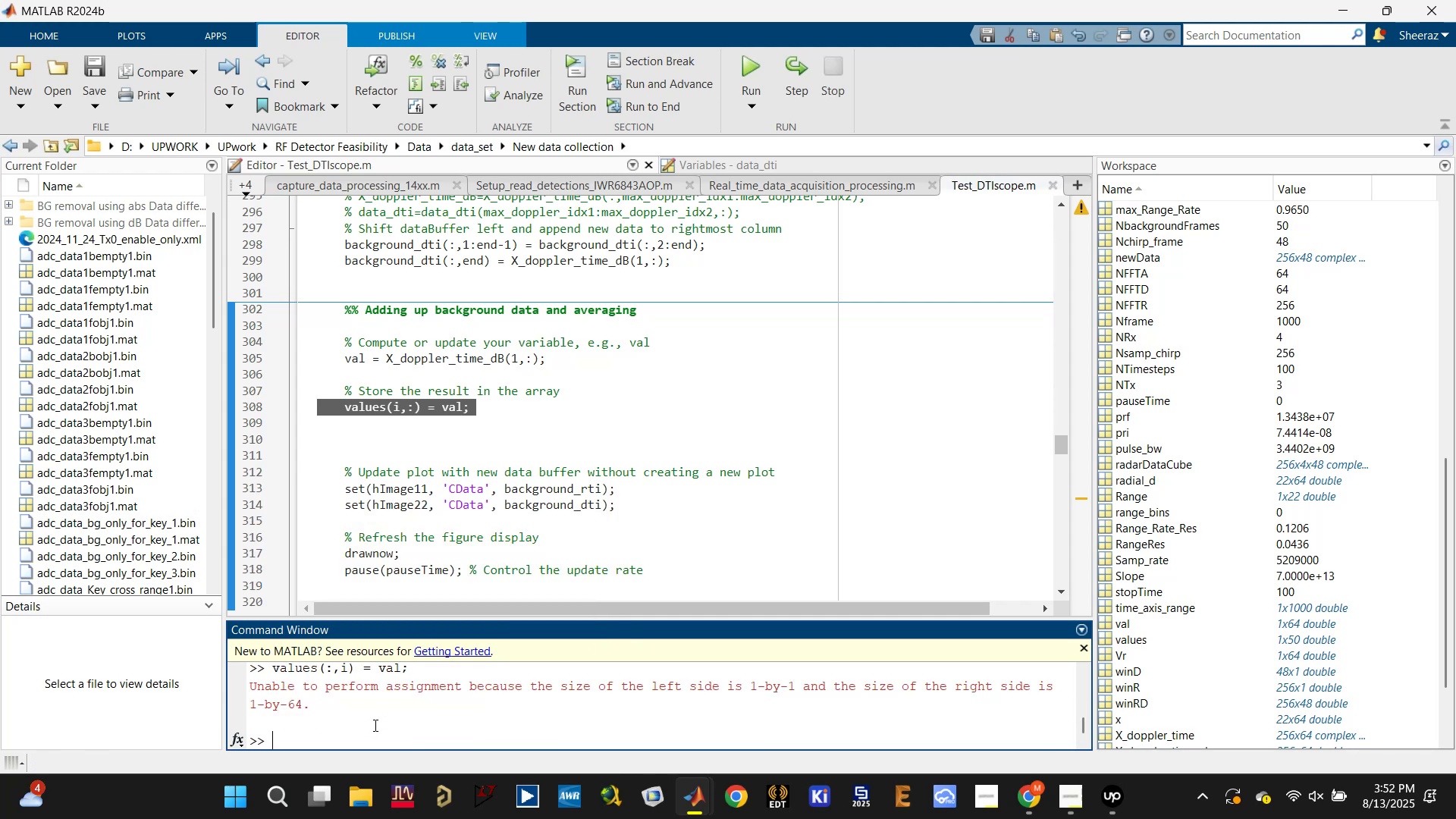 
key(Control+Z)
 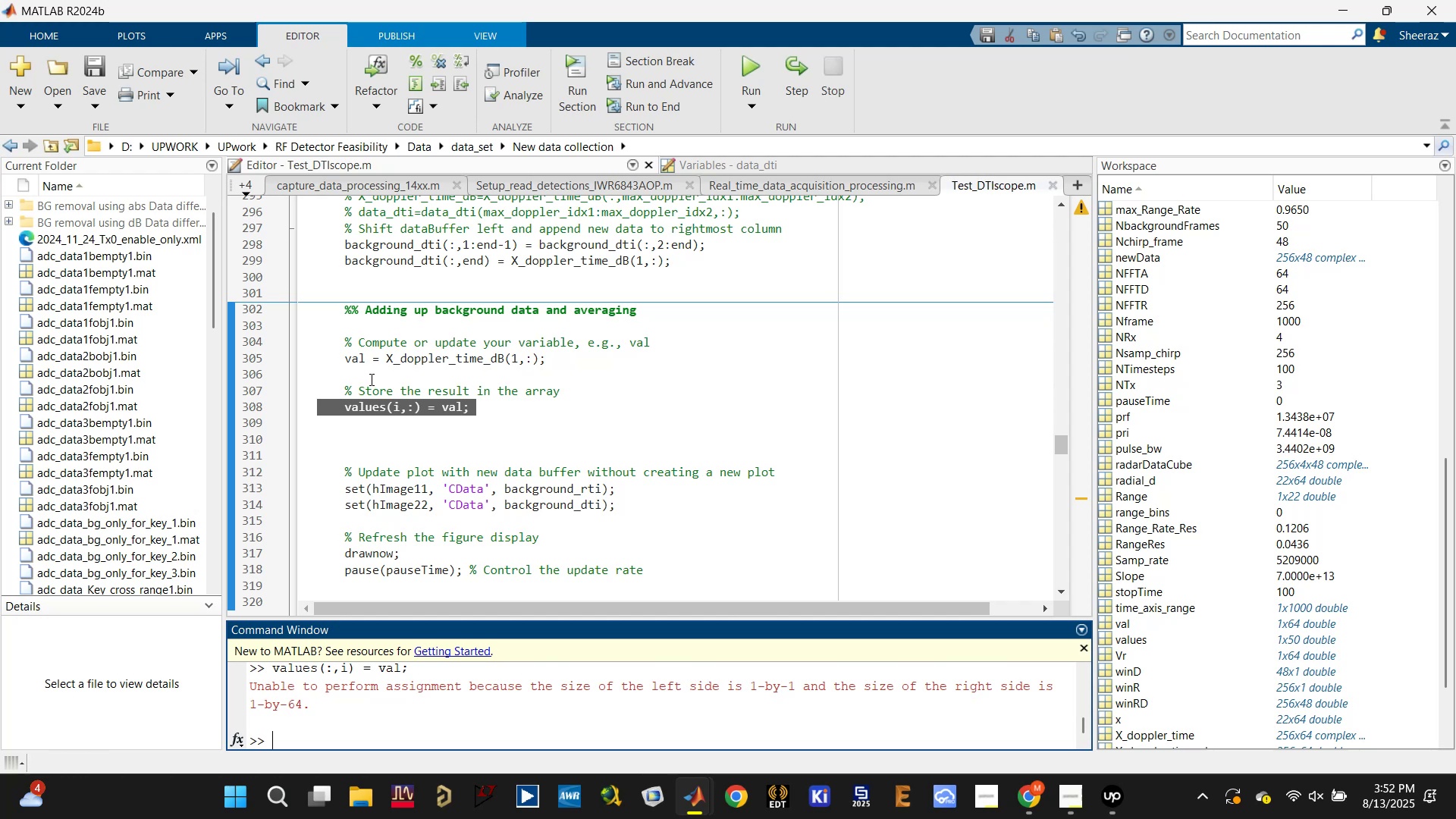 
double_click([349, 416])
 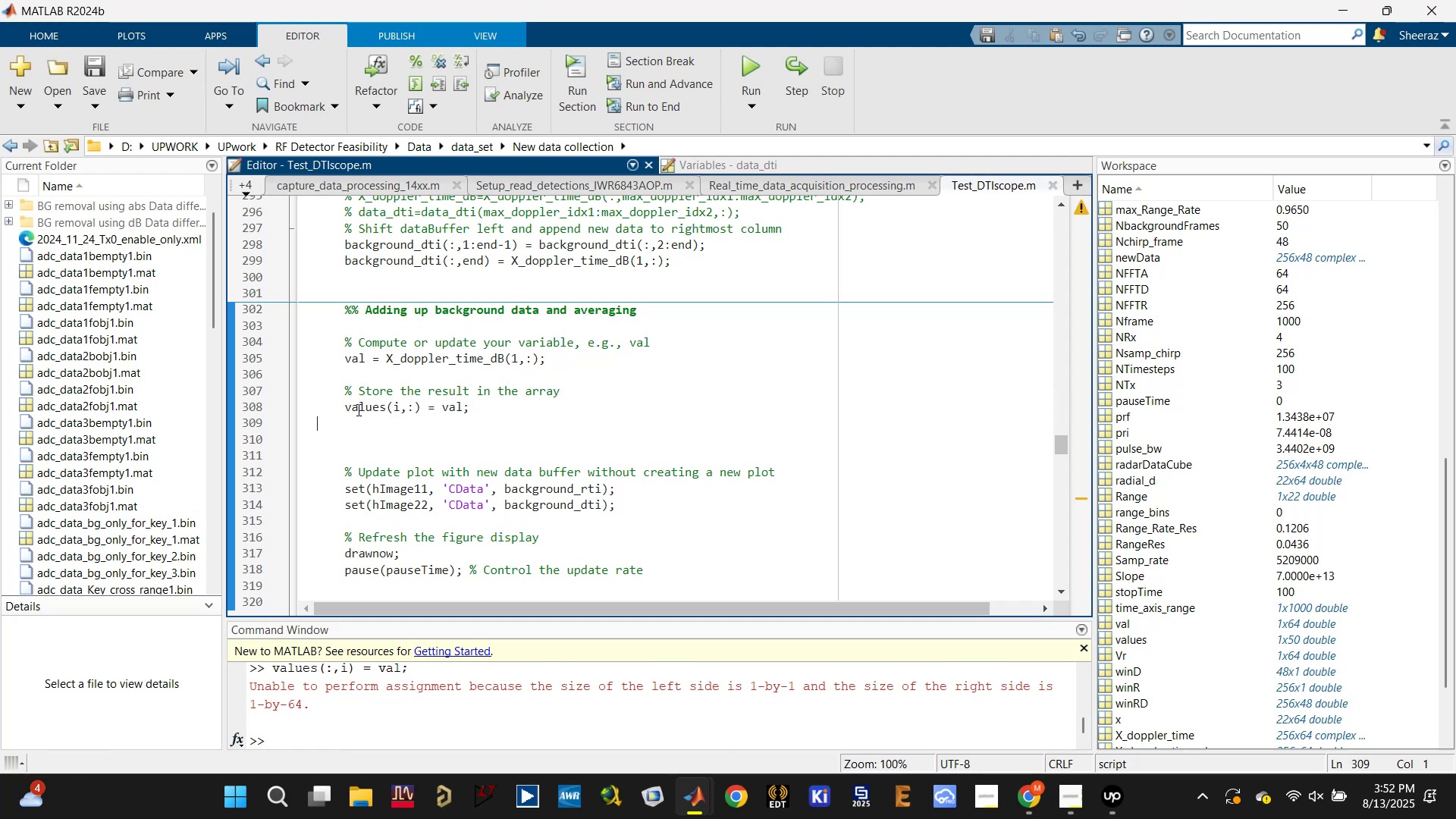 
triple_click([367, 400])
 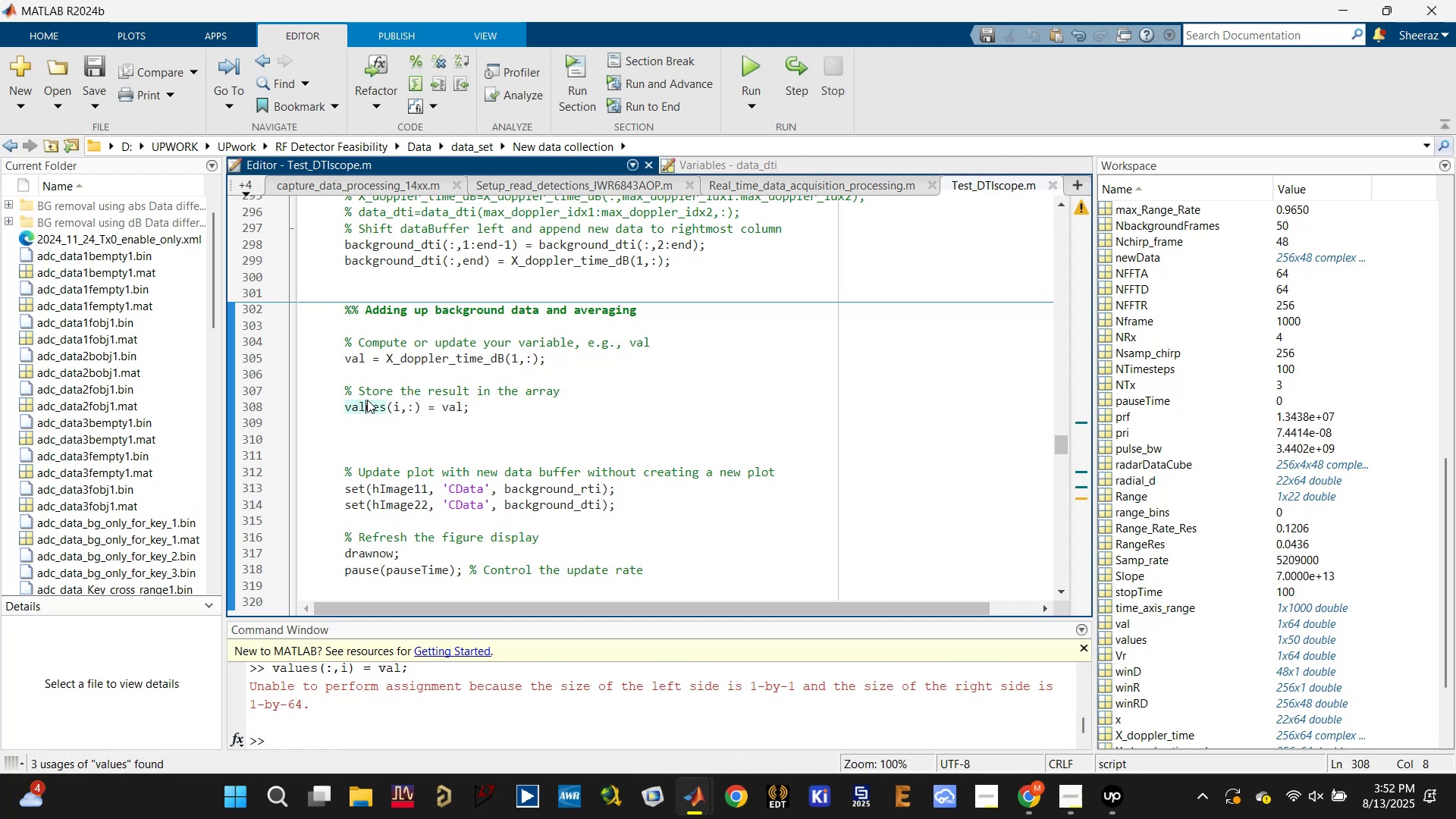 
triple_click([367, 400])
 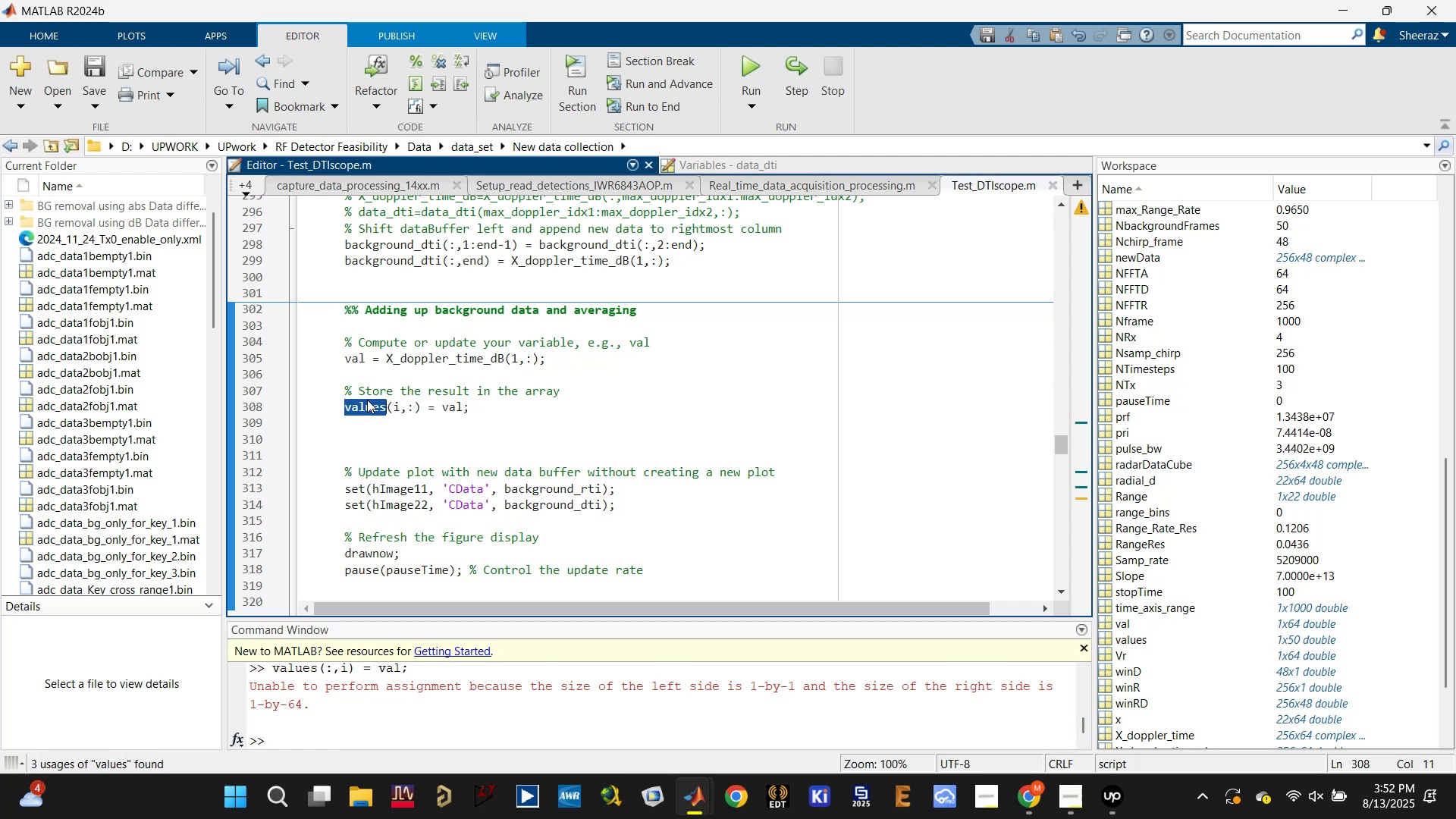 
scroll: coordinate [369, 401], scroll_direction: up, amount: 10.0
 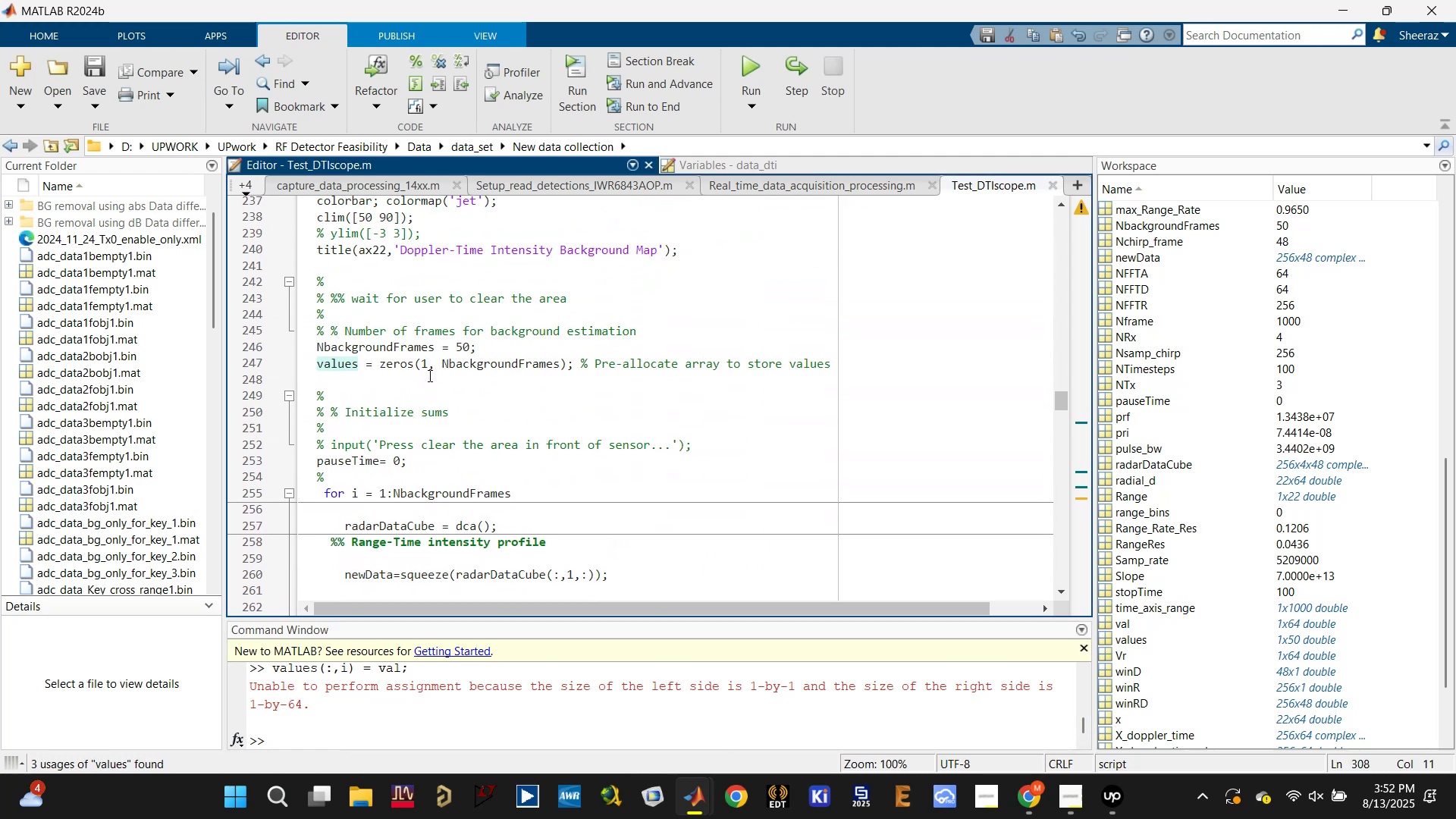 
left_click([481, 362])
 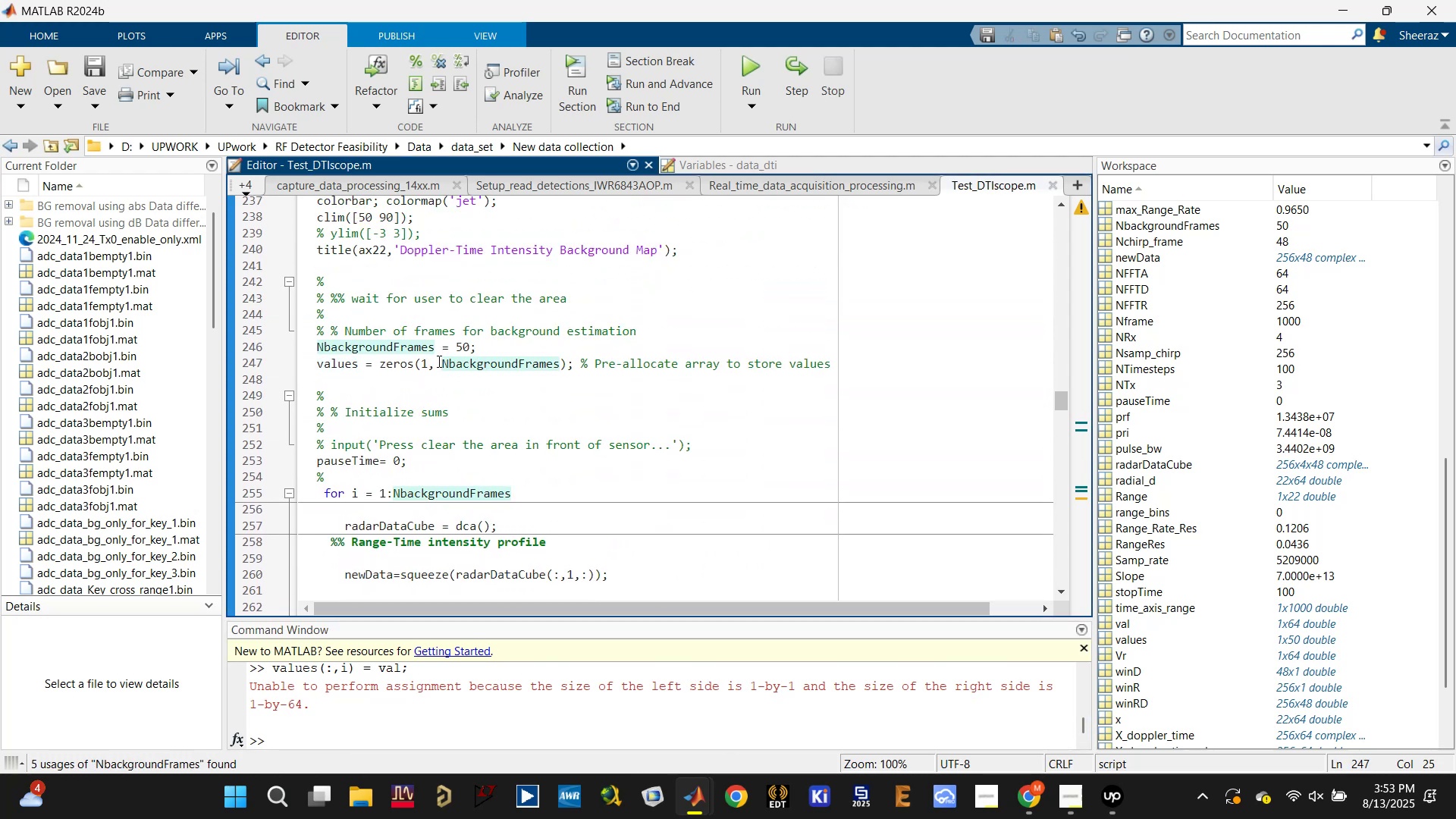 
left_click([438, 361])
 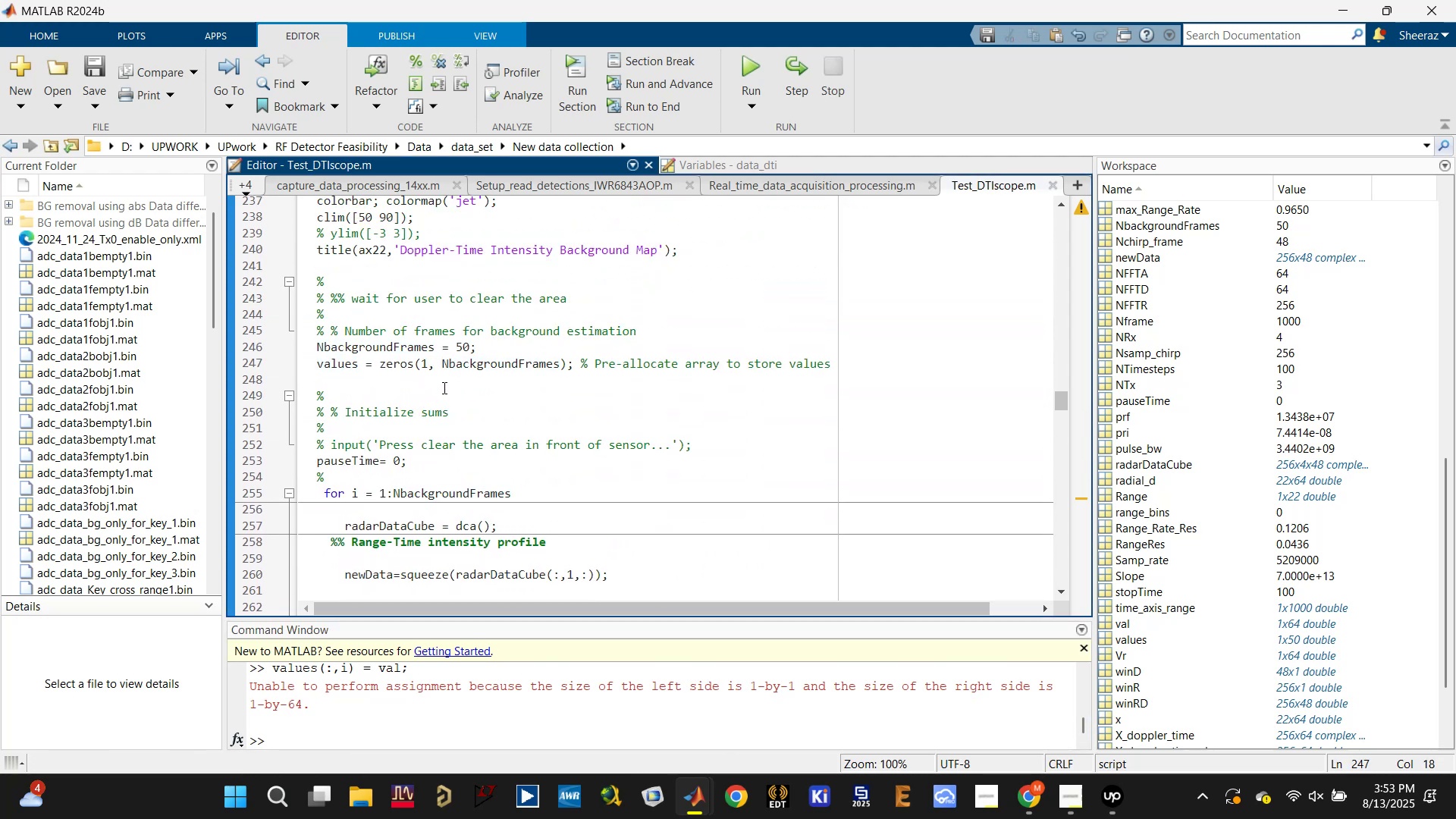 
left_click([441, 366])
 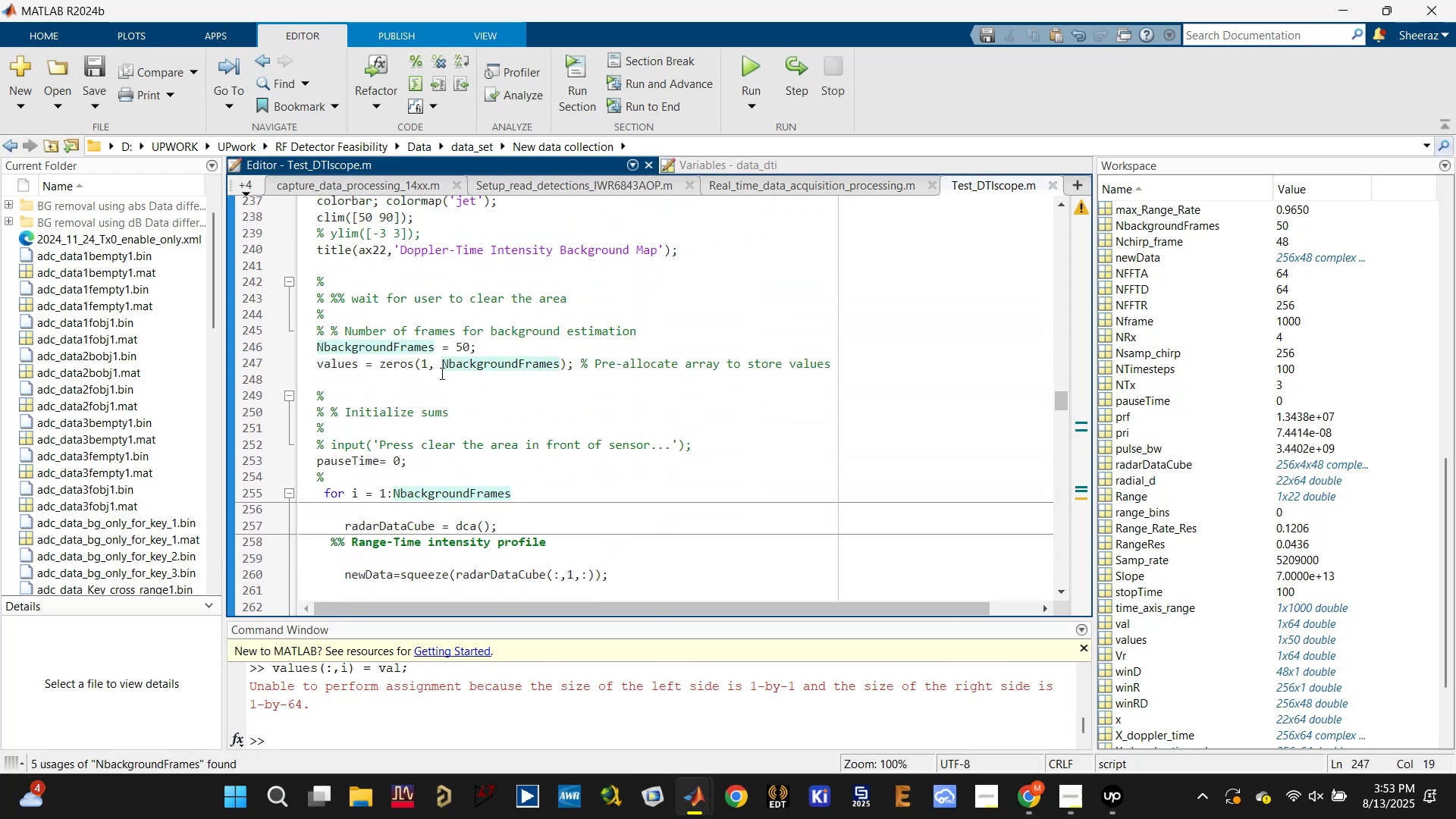 
key(Backspace)
 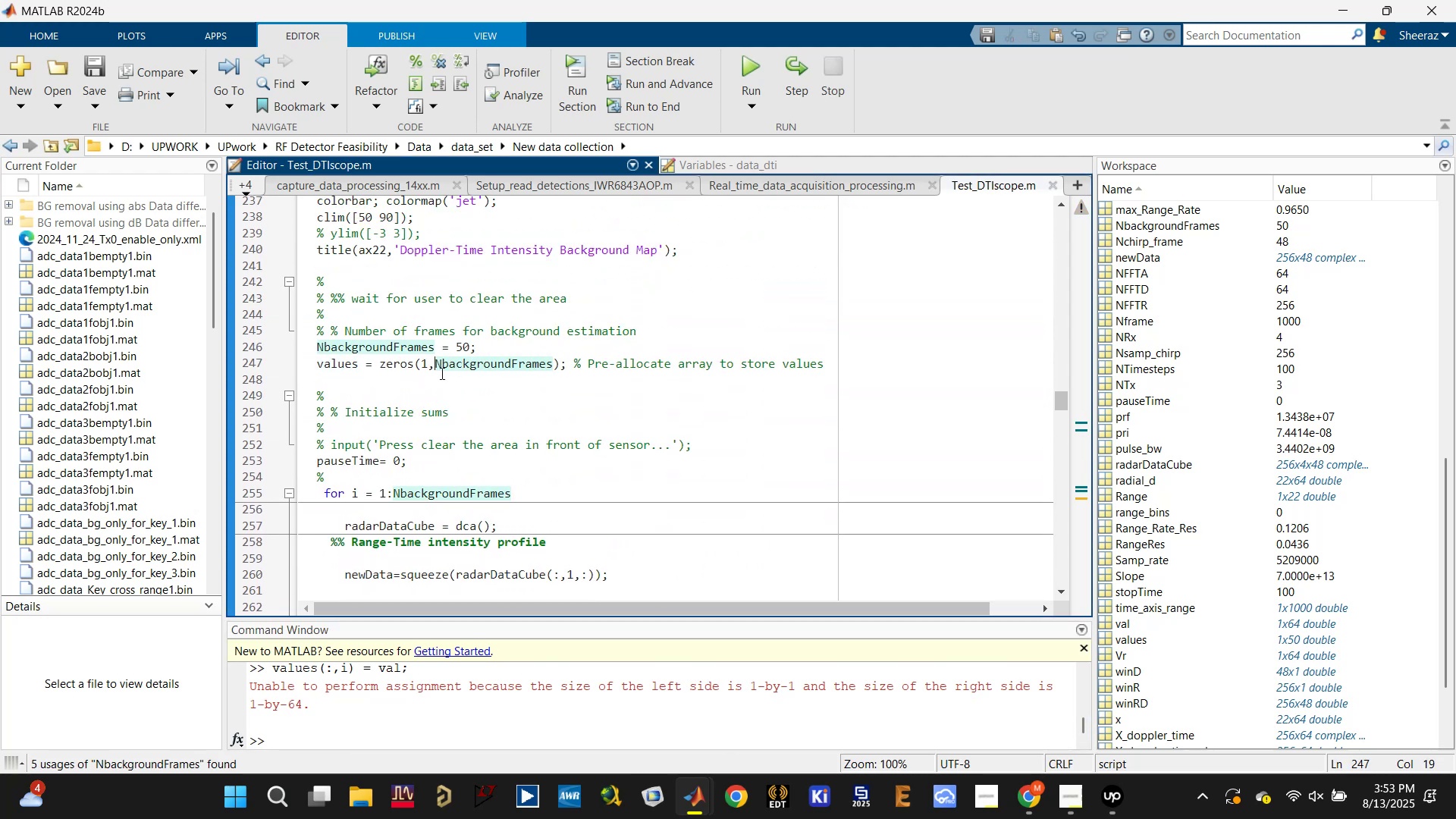 
key(Backspace)
 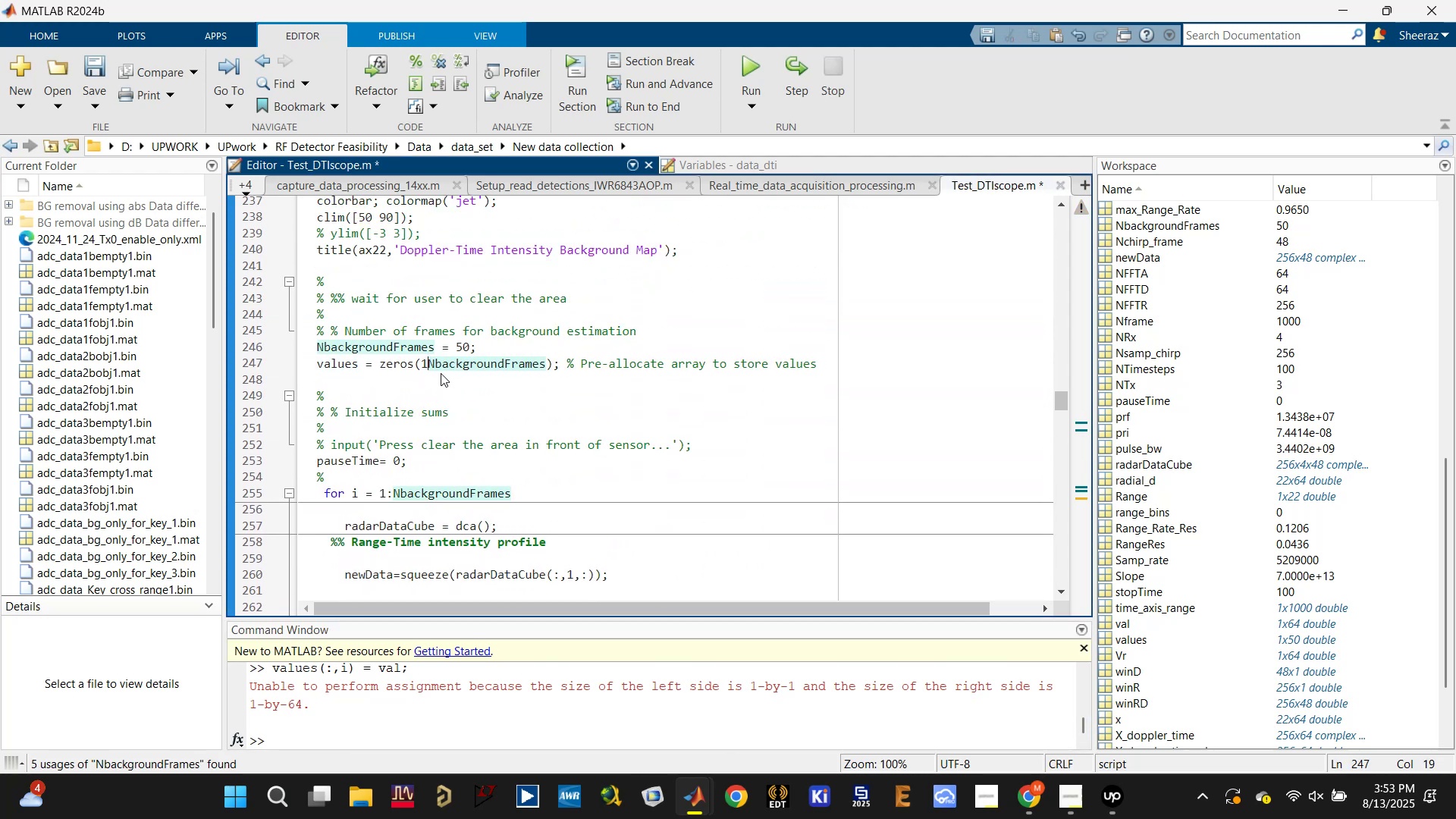 
key(Backspace)
 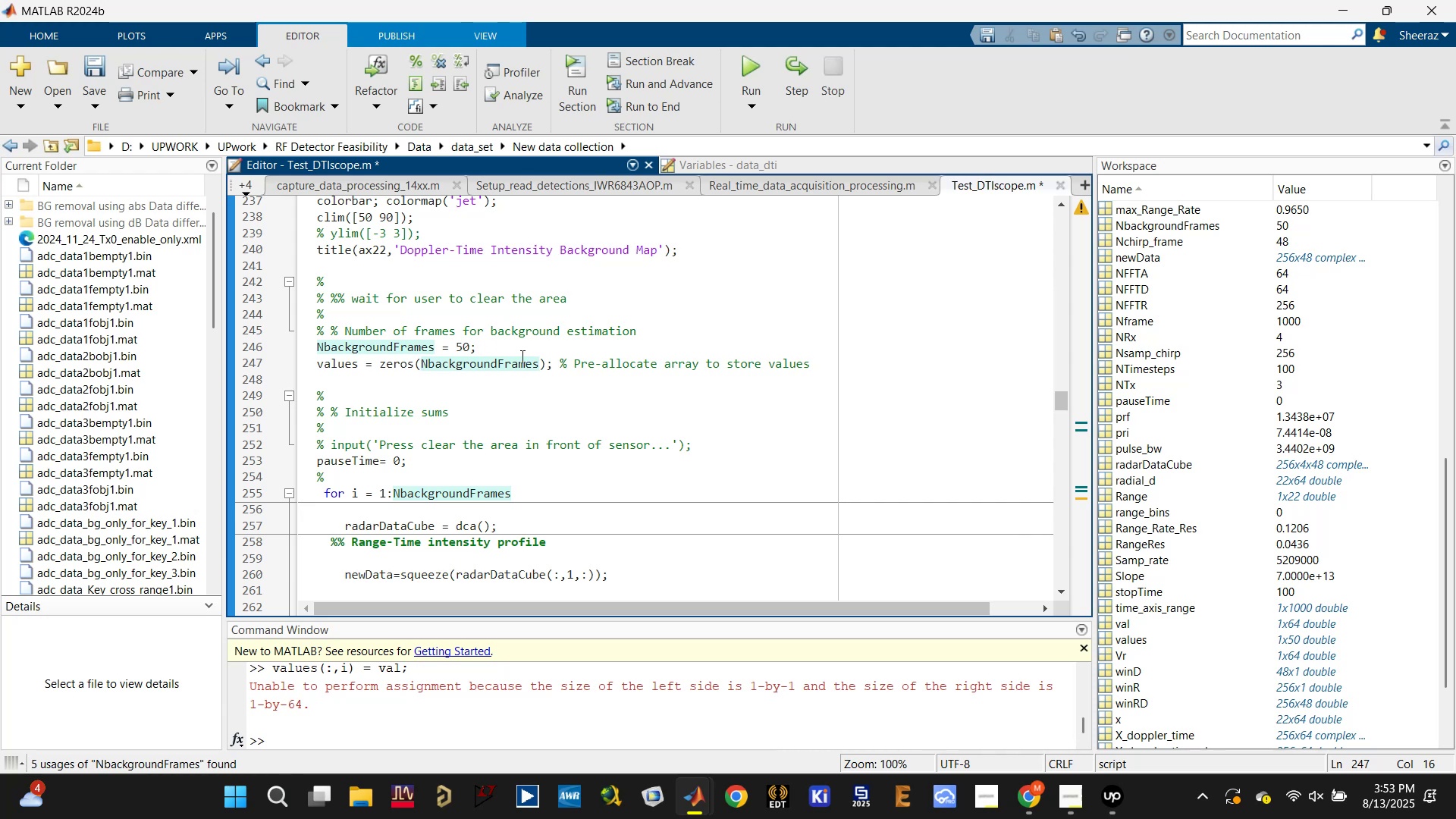 
left_click([540, 362])
 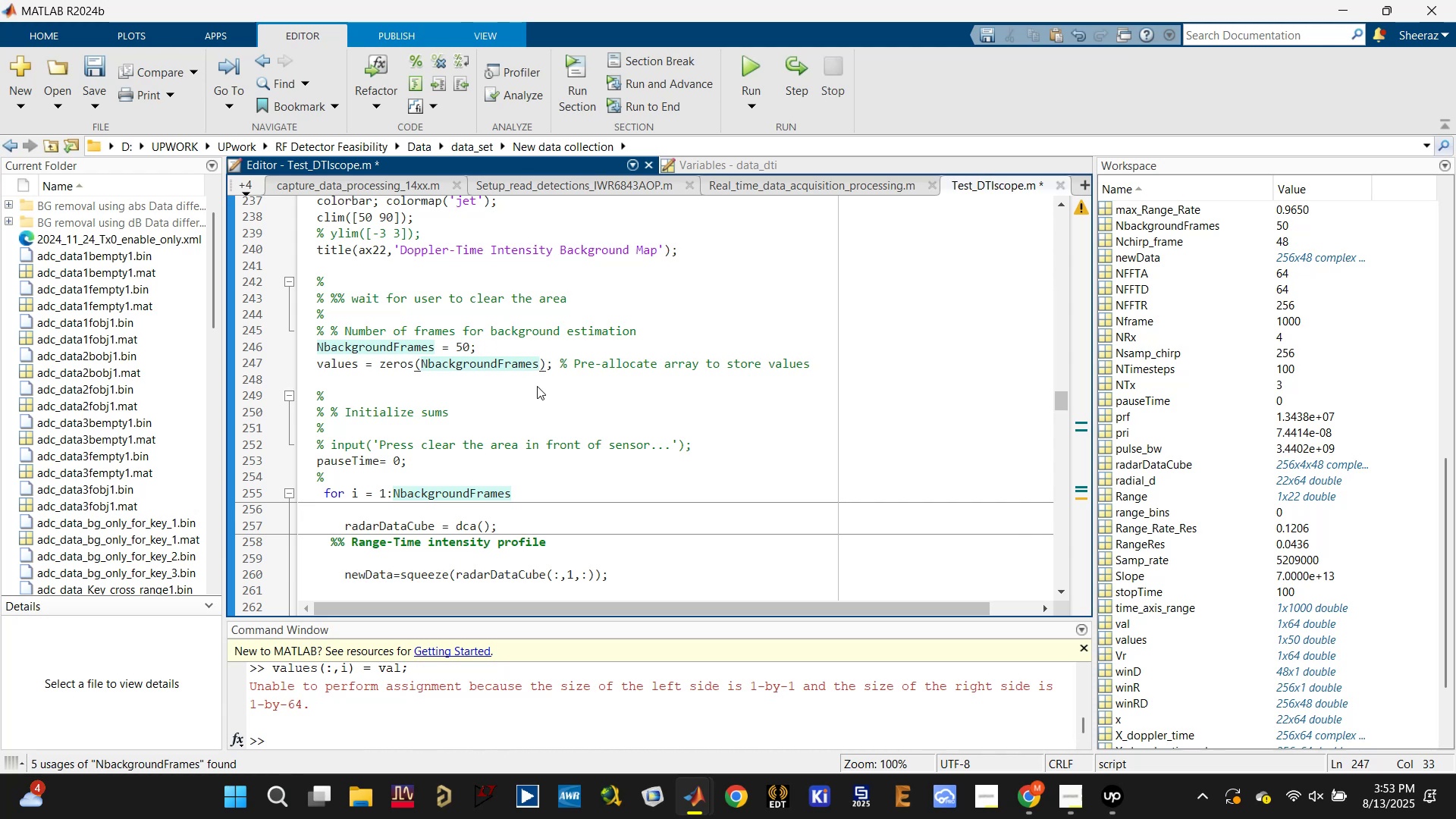 
key(Comma)
 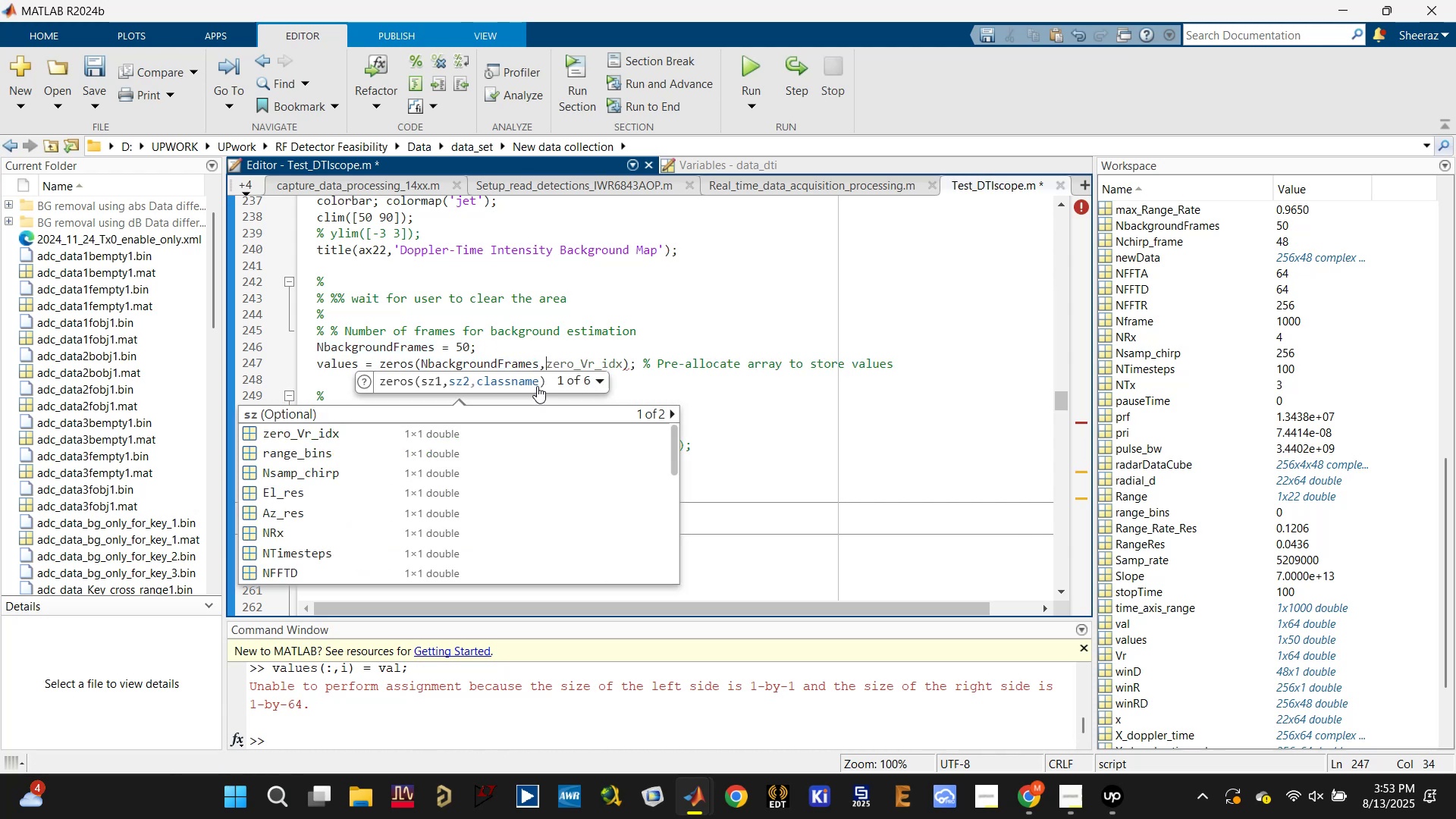 
wait(9.75)
 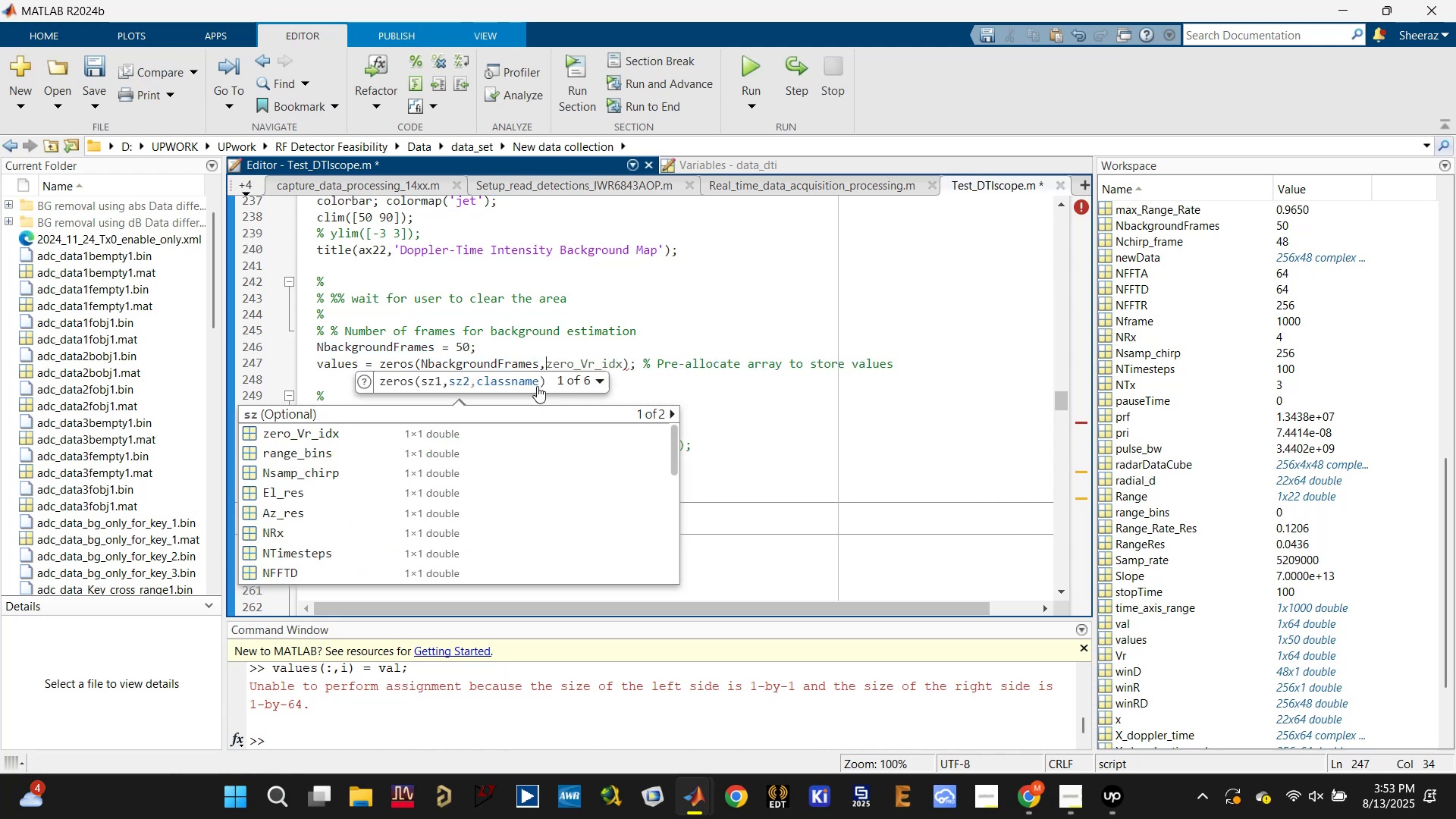 
scroll: coordinate [1232, 346], scroll_direction: up, amount: 1.0
 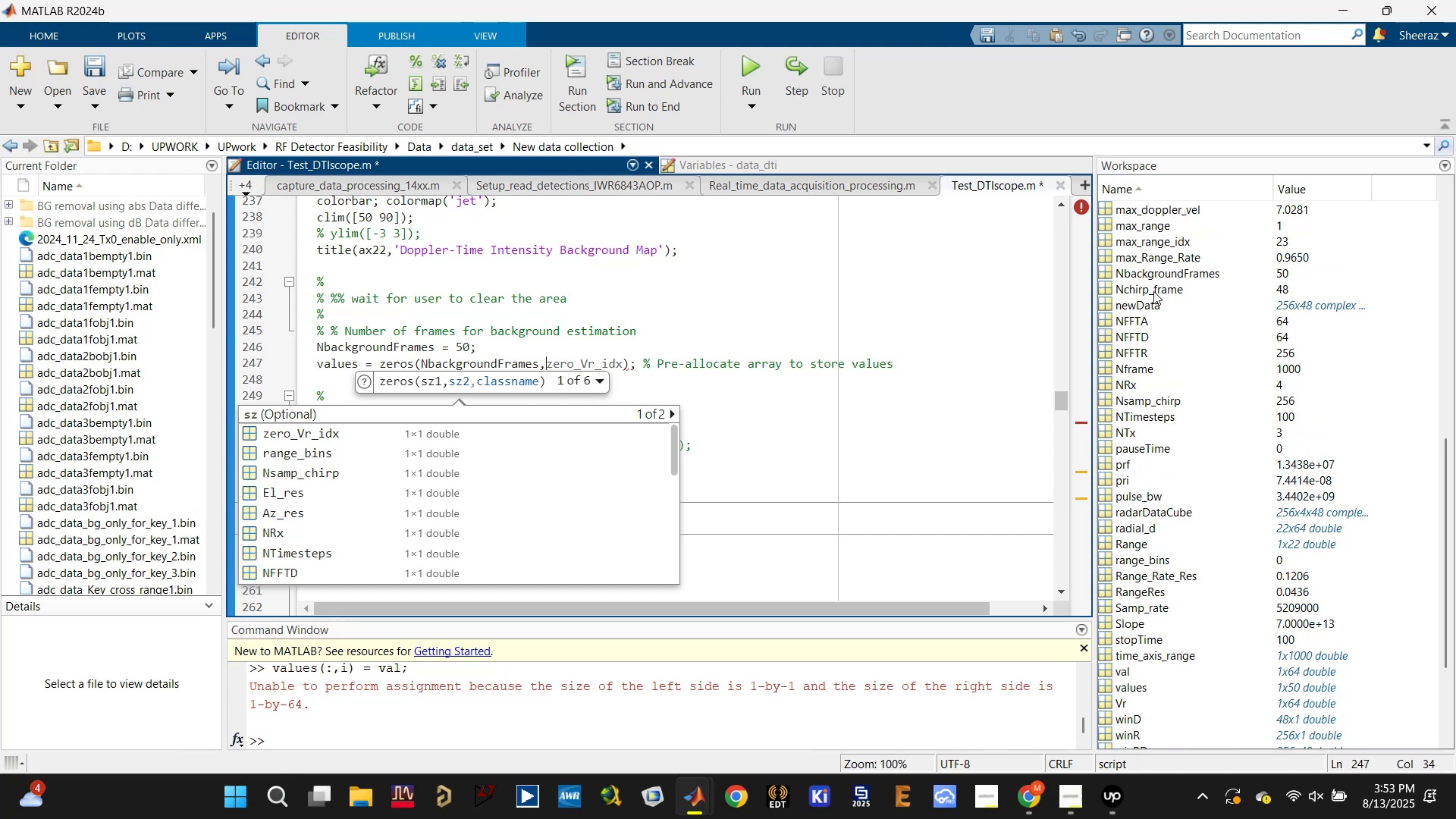 
scroll: coordinate [1238, 535], scroll_direction: down, amount: 13.0
 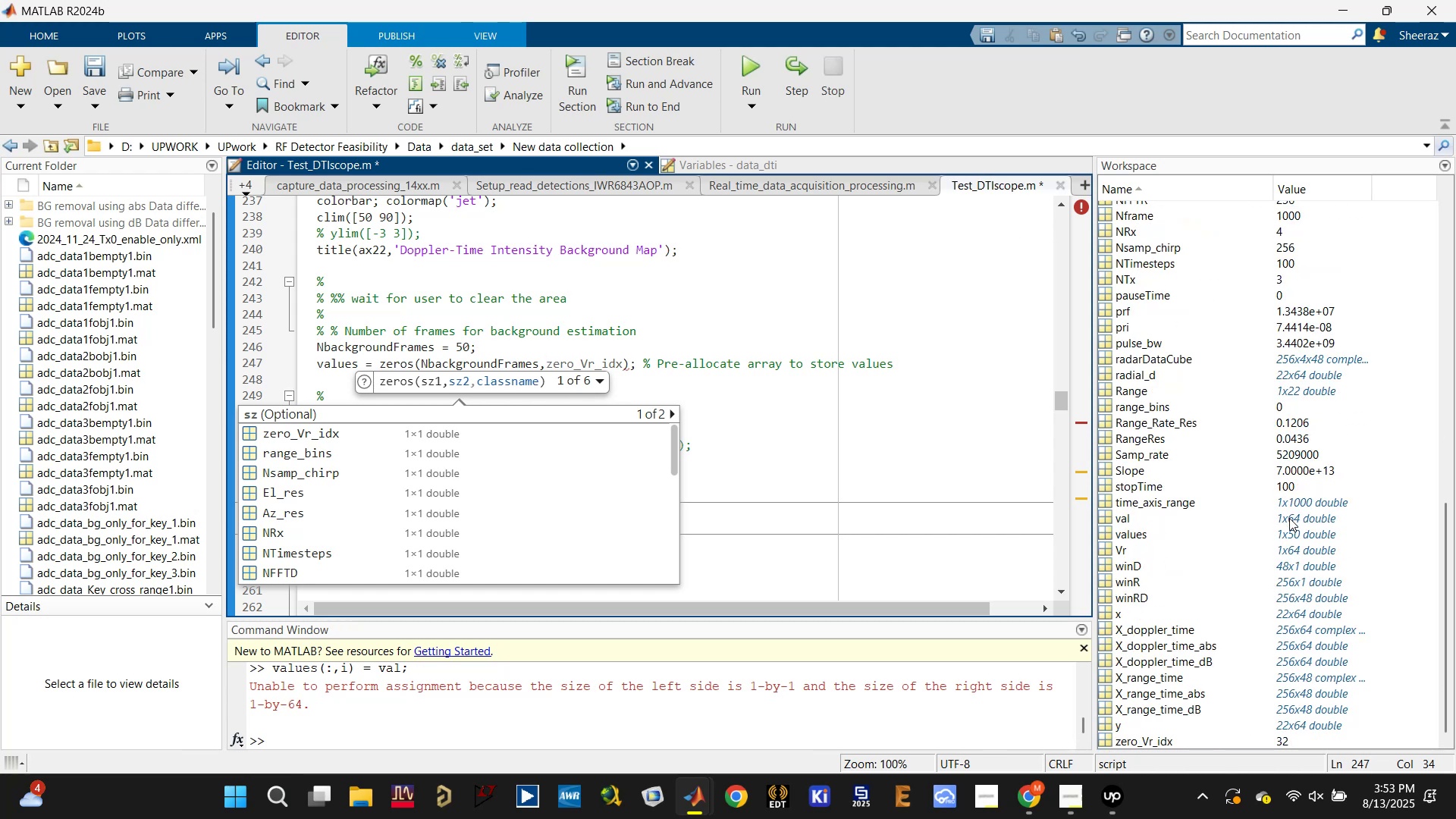 
wait(5.04)
 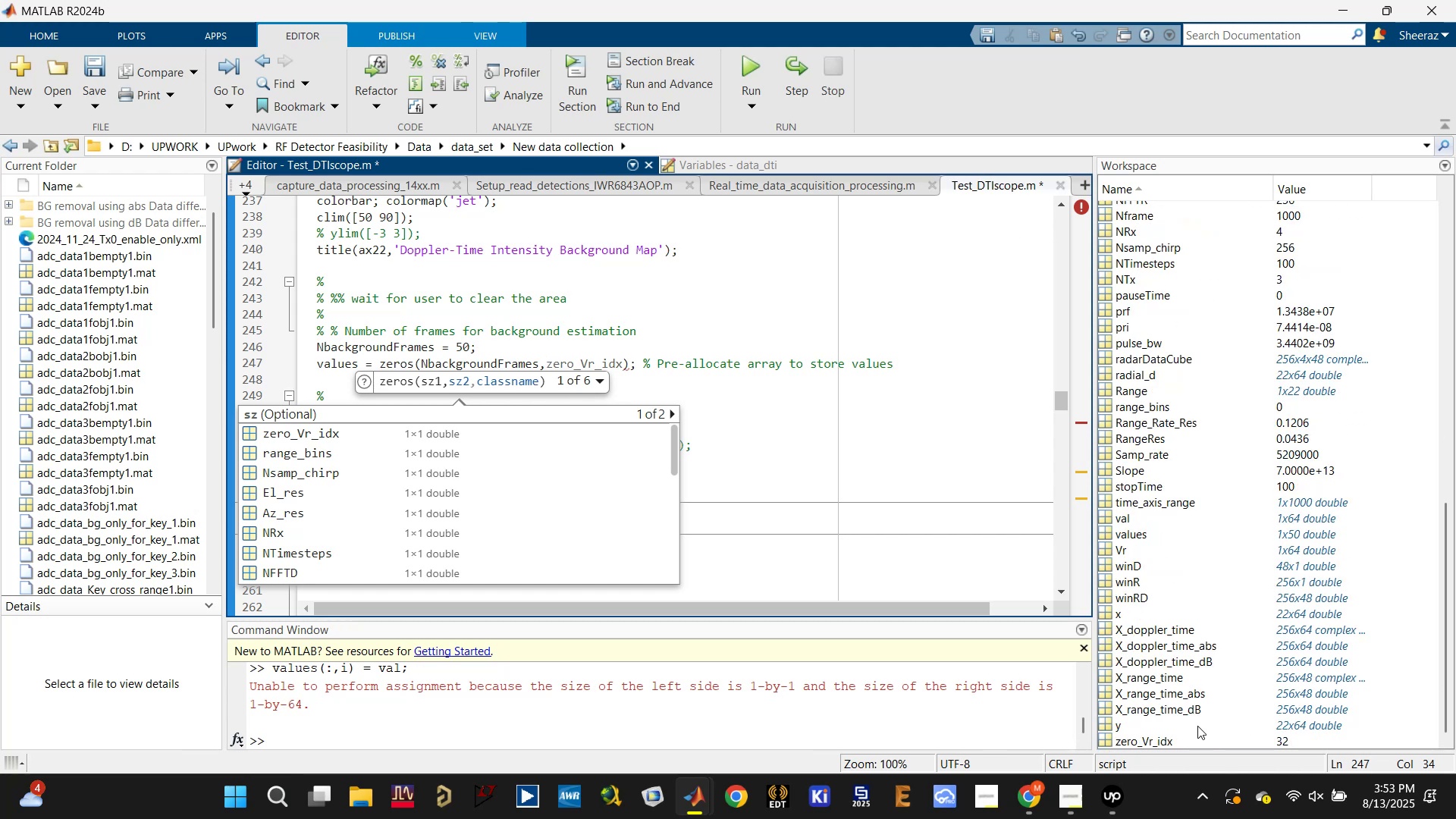 
scroll: coordinate [1144, 304], scroll_direction: up, amount: 5.0
 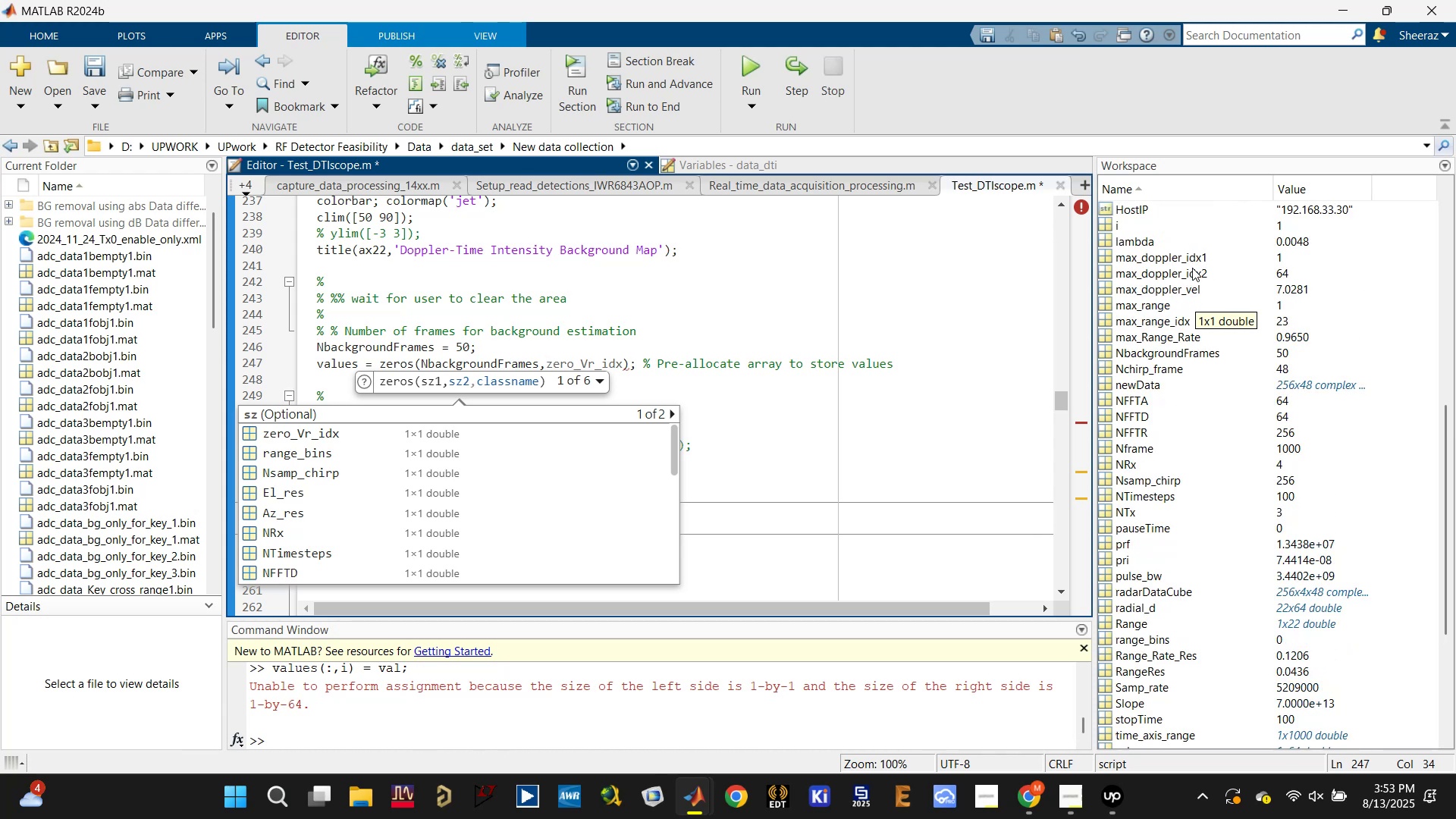 
wait(8.85)
 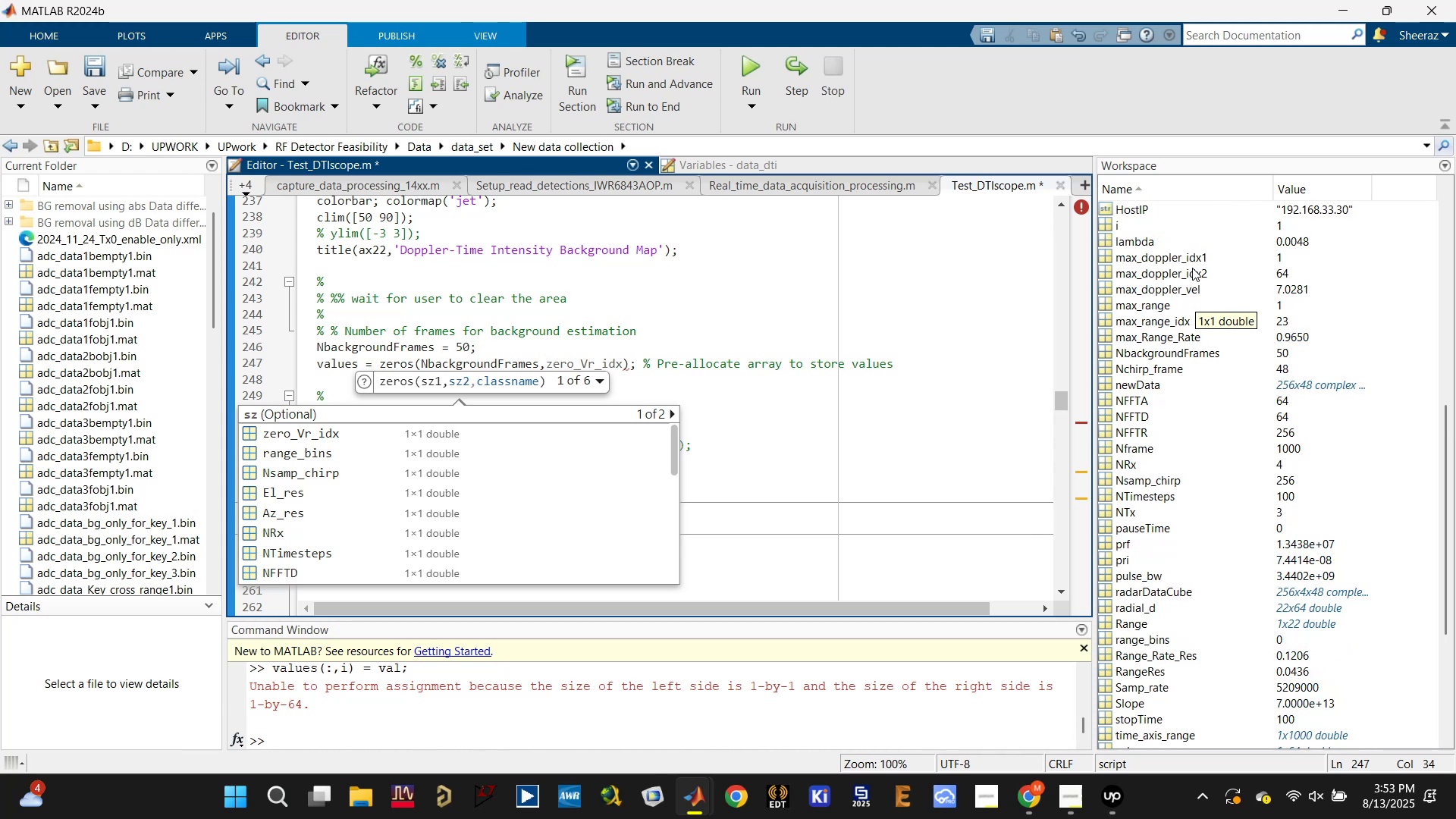 
double_click([563, 363])
 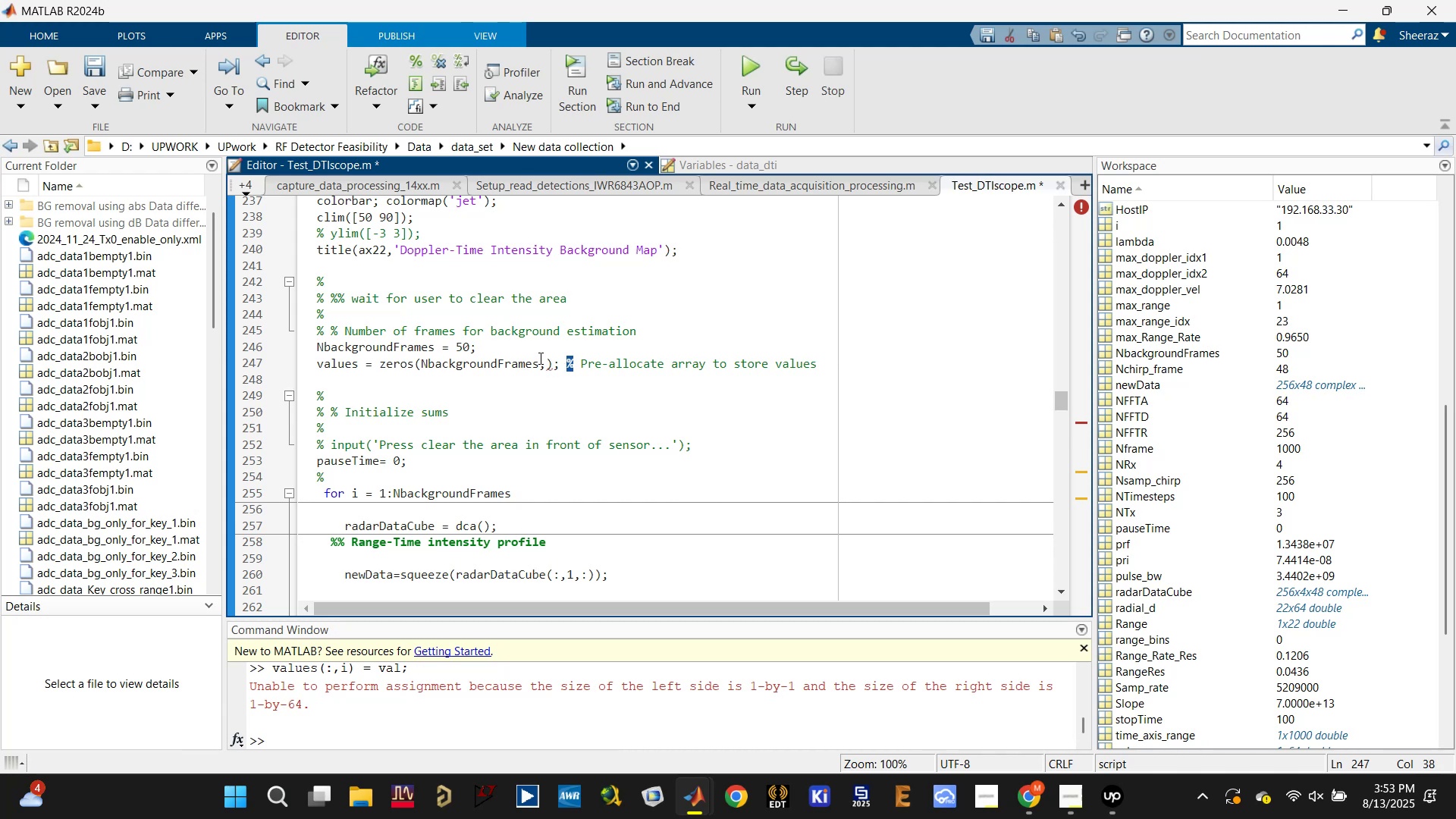 
left_click([541, 359])
 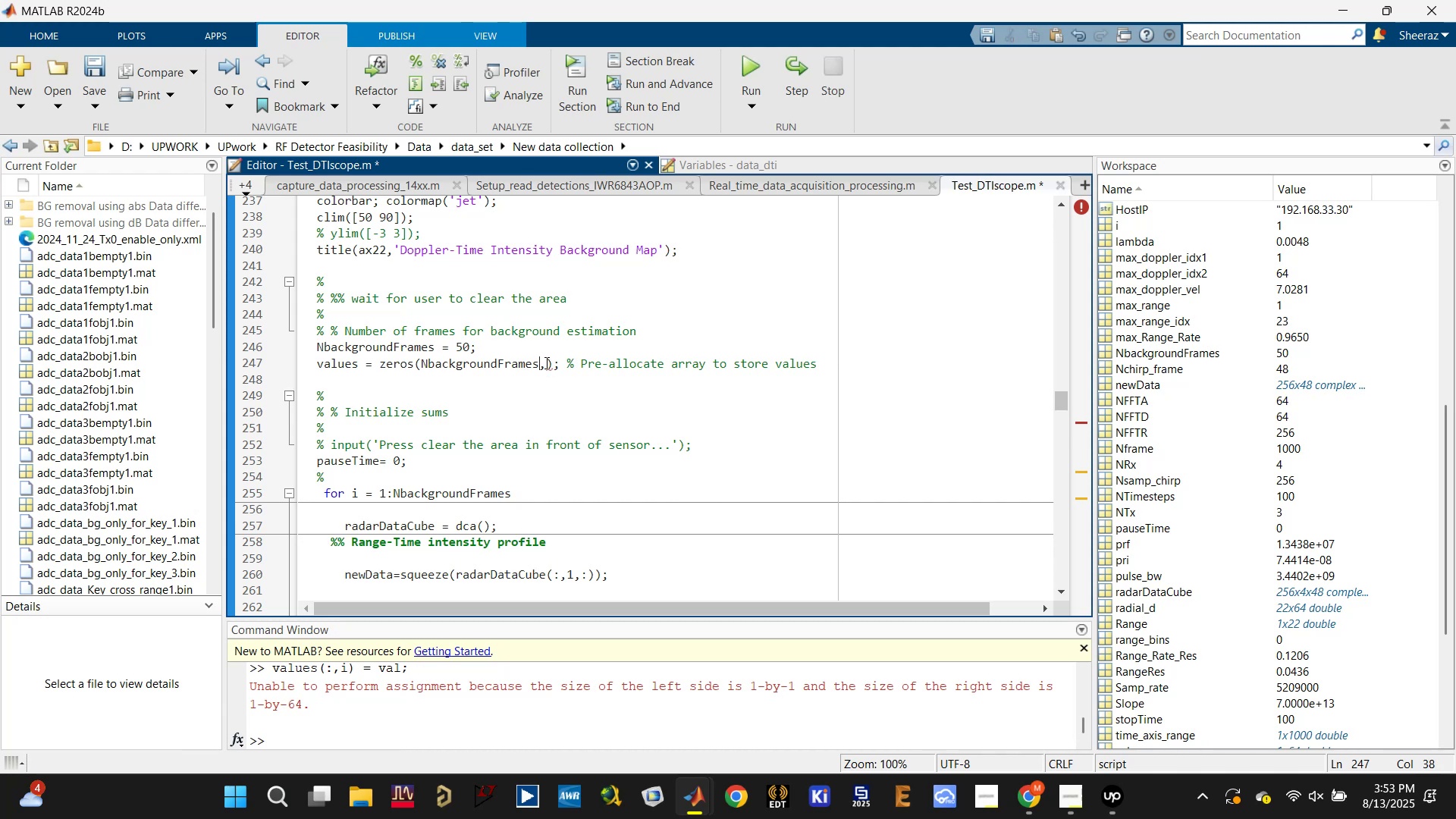 
scroll: coordinate [557, 416], scroll_direction: down, amount: 3.0
 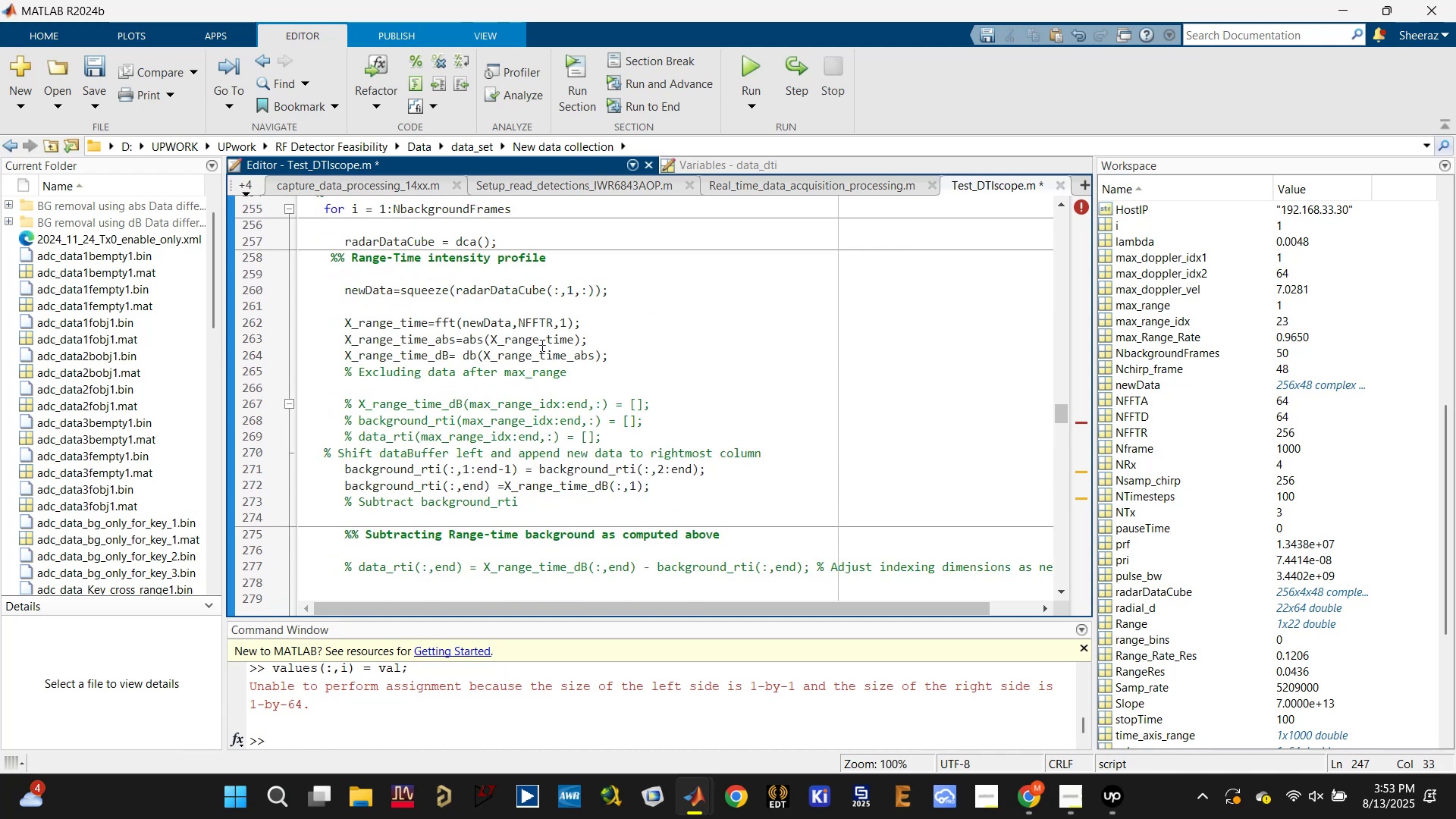 
double_click([537, 325])
 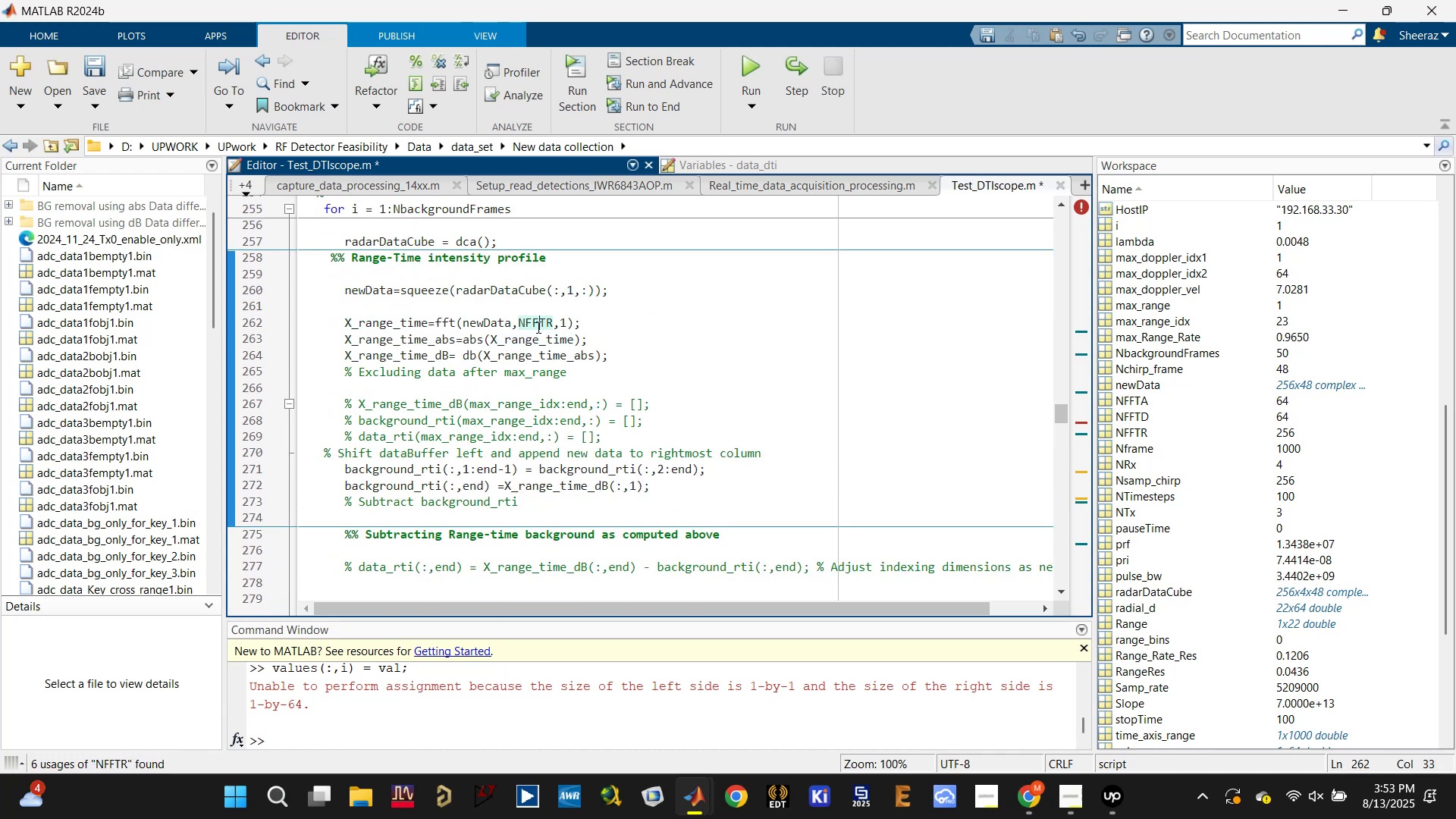 
scroll: coordinate [551, 376], scroll_direction: down, amount: 4.0
 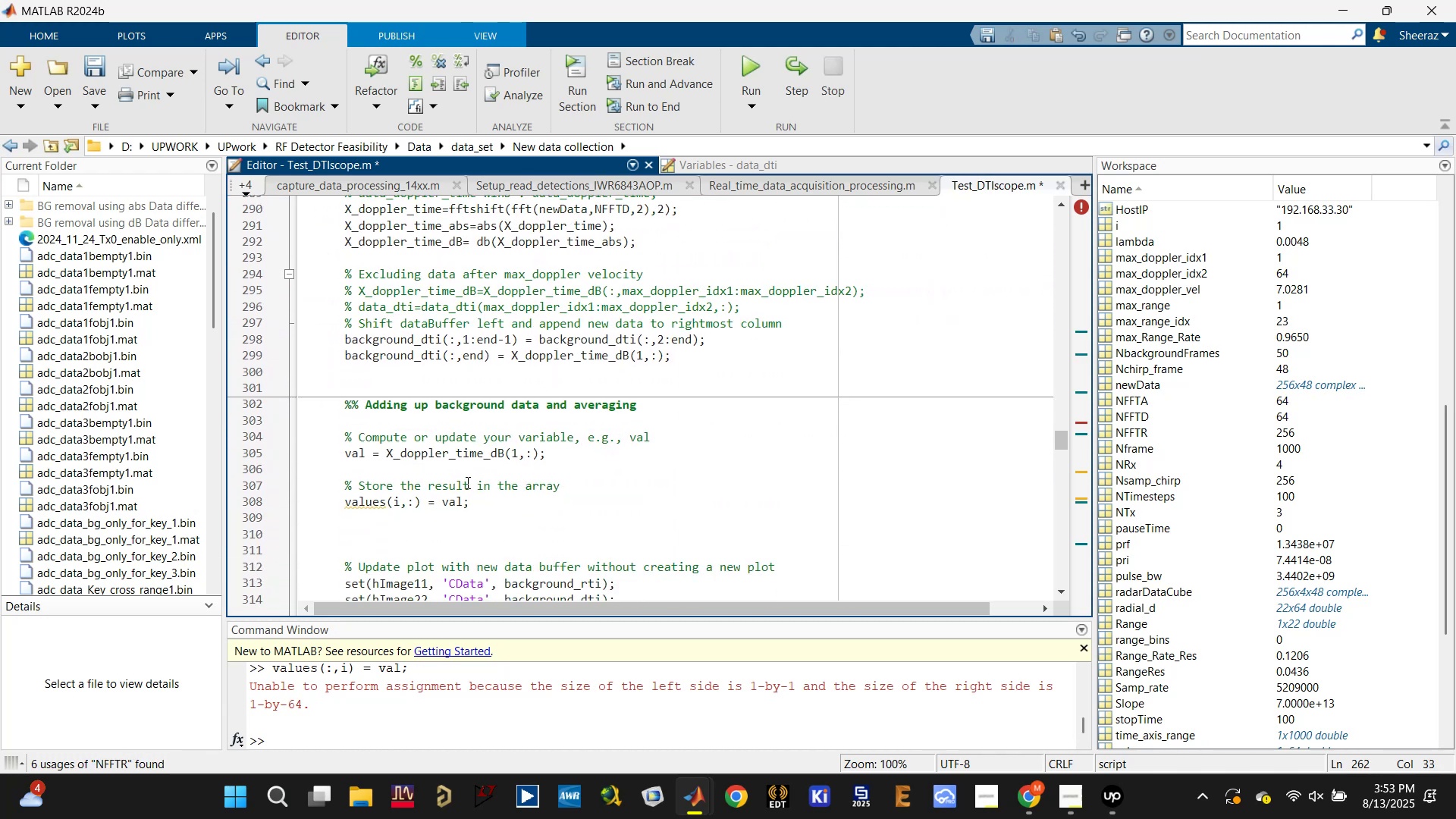 
left_click([471, 455])
 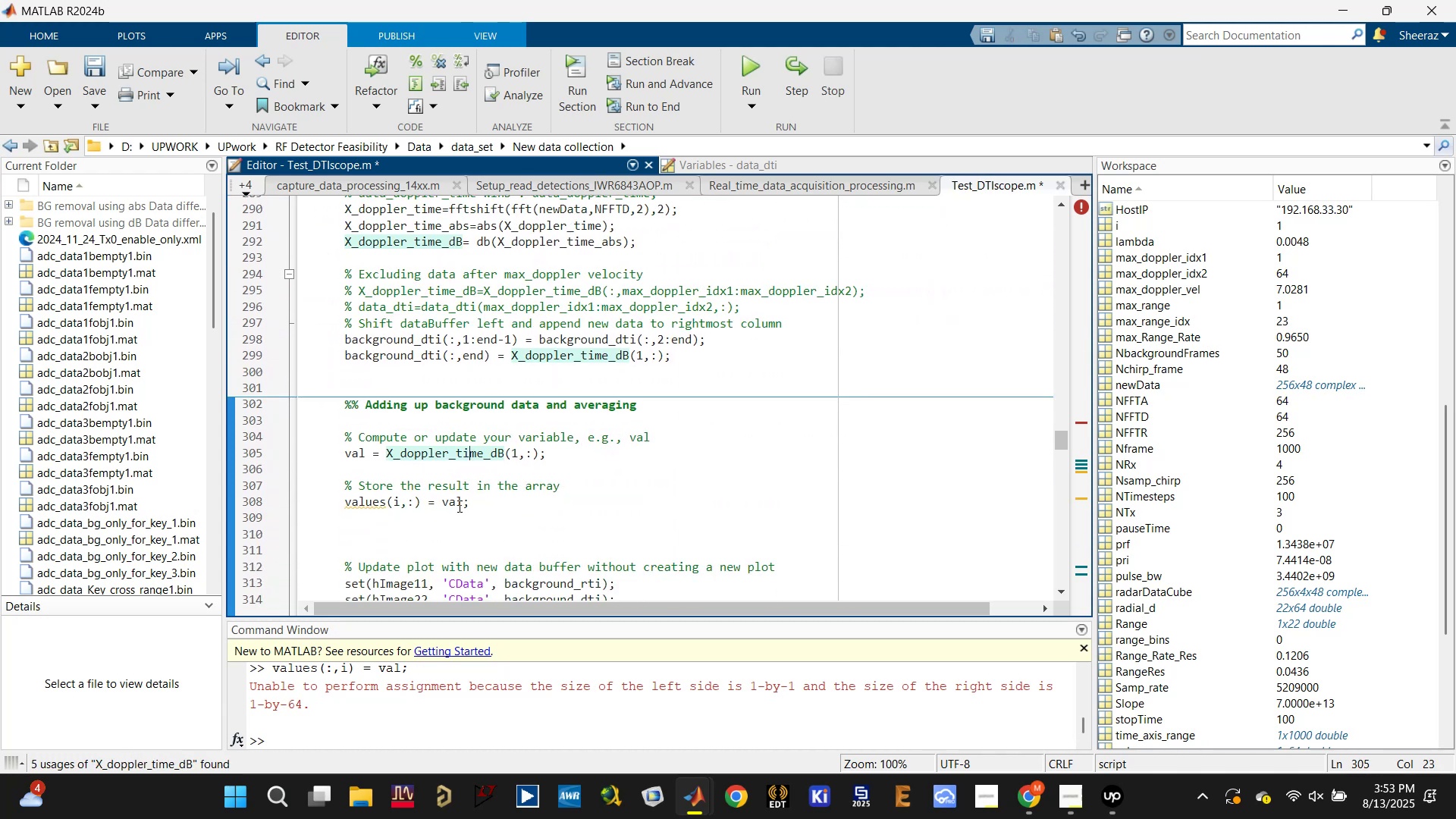 
left_click([456, 507])
 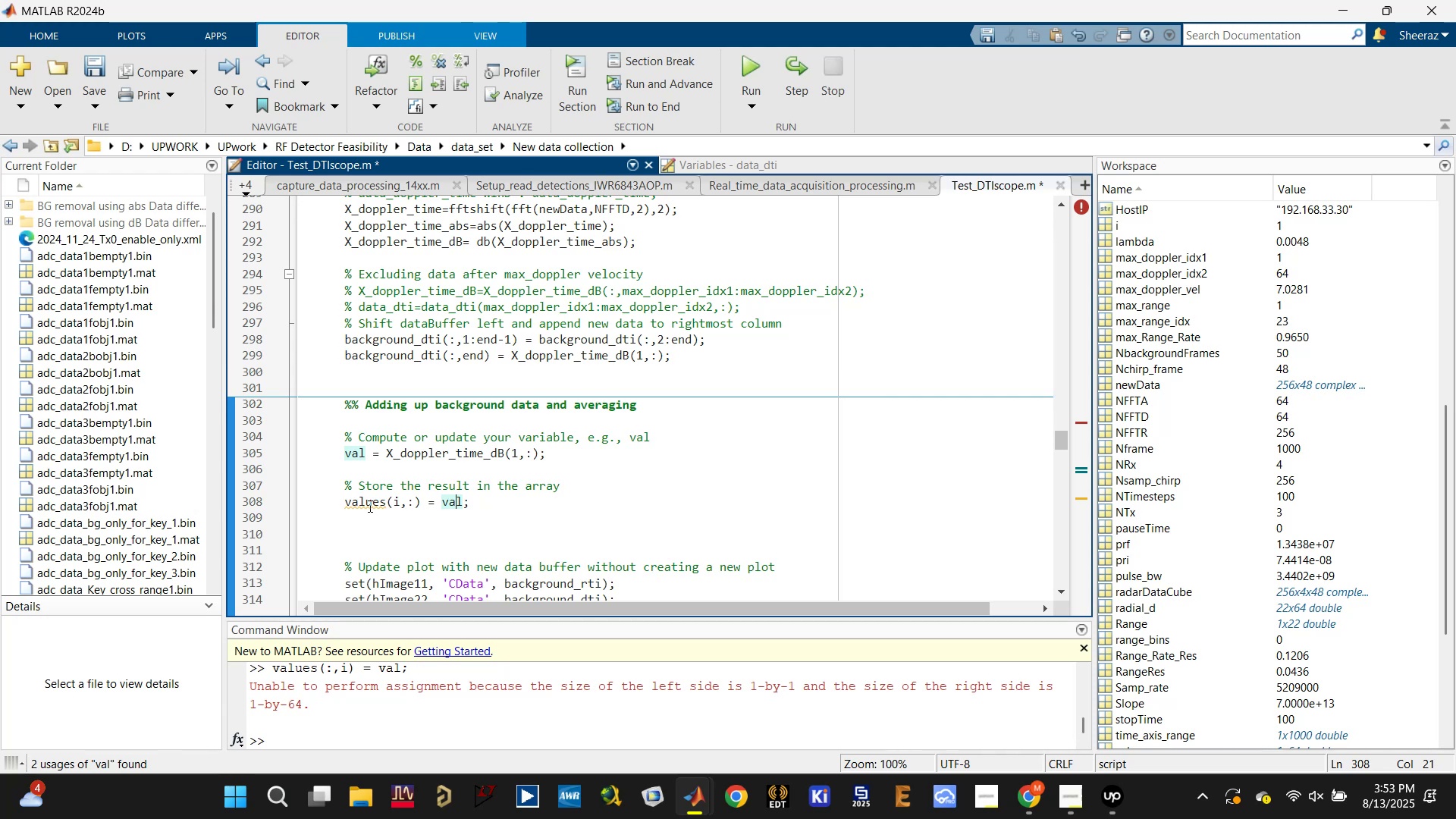 
left_click([372, 503])
 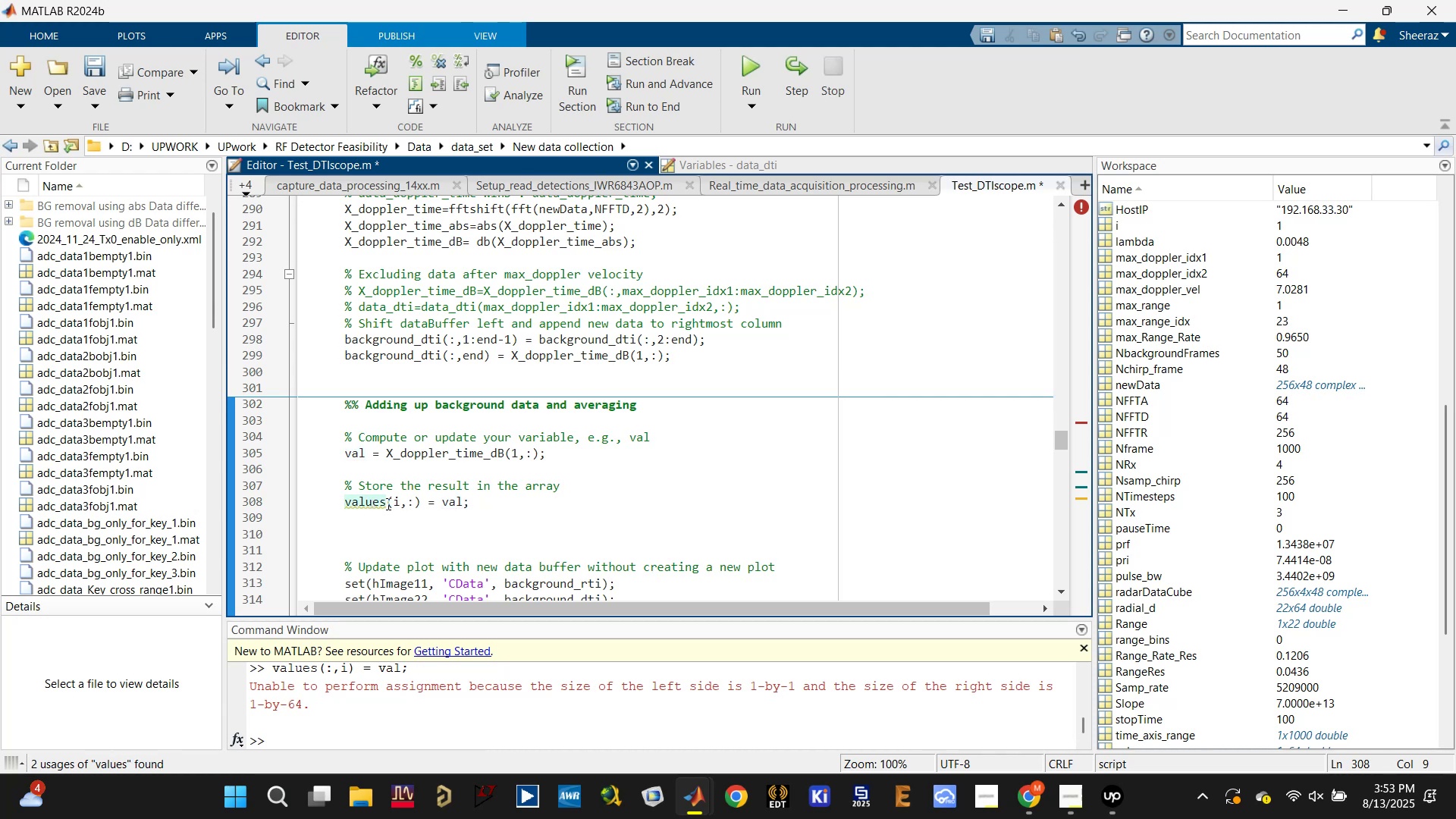 
left_click([384, 504])
 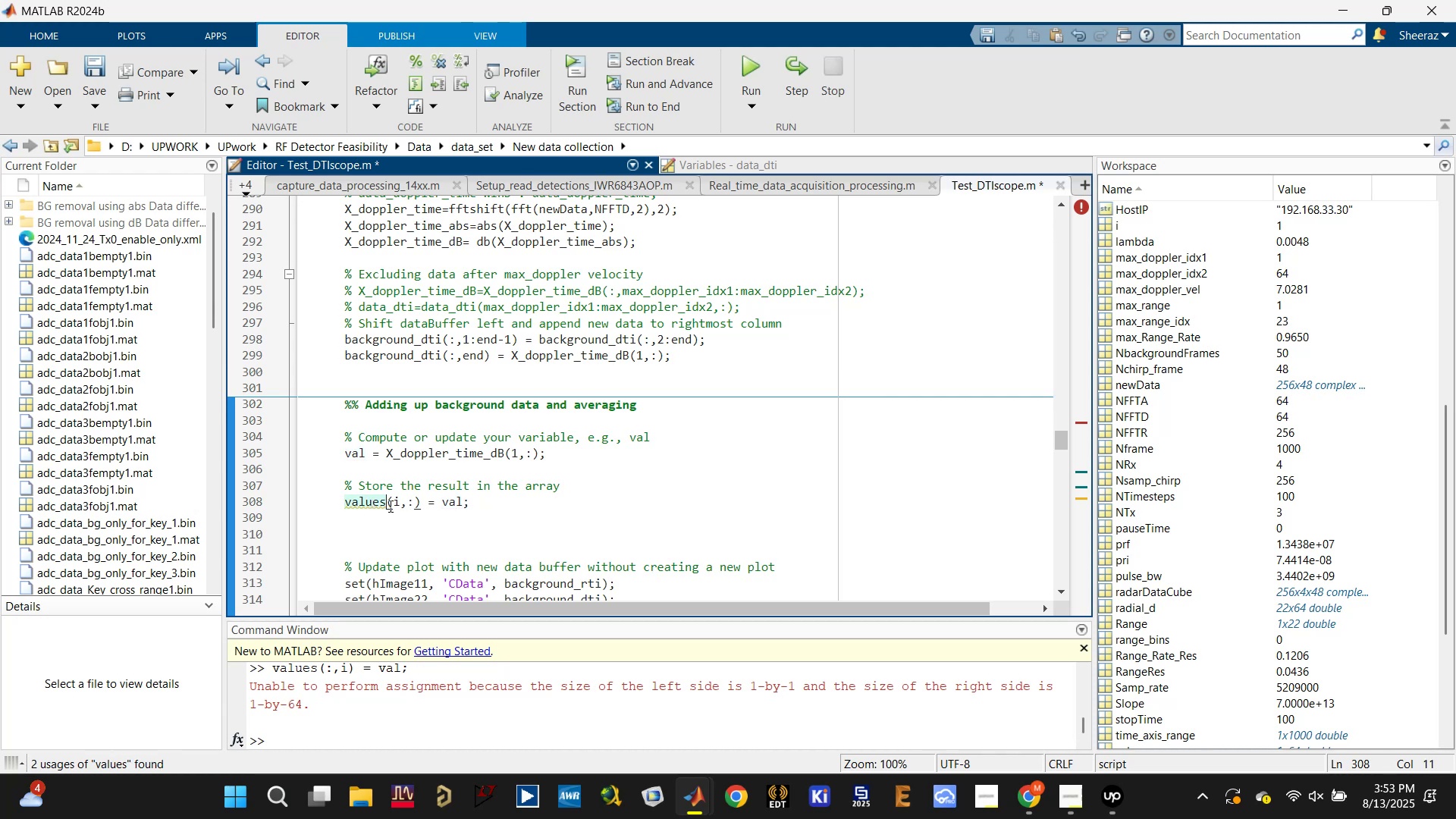 
key(2)
 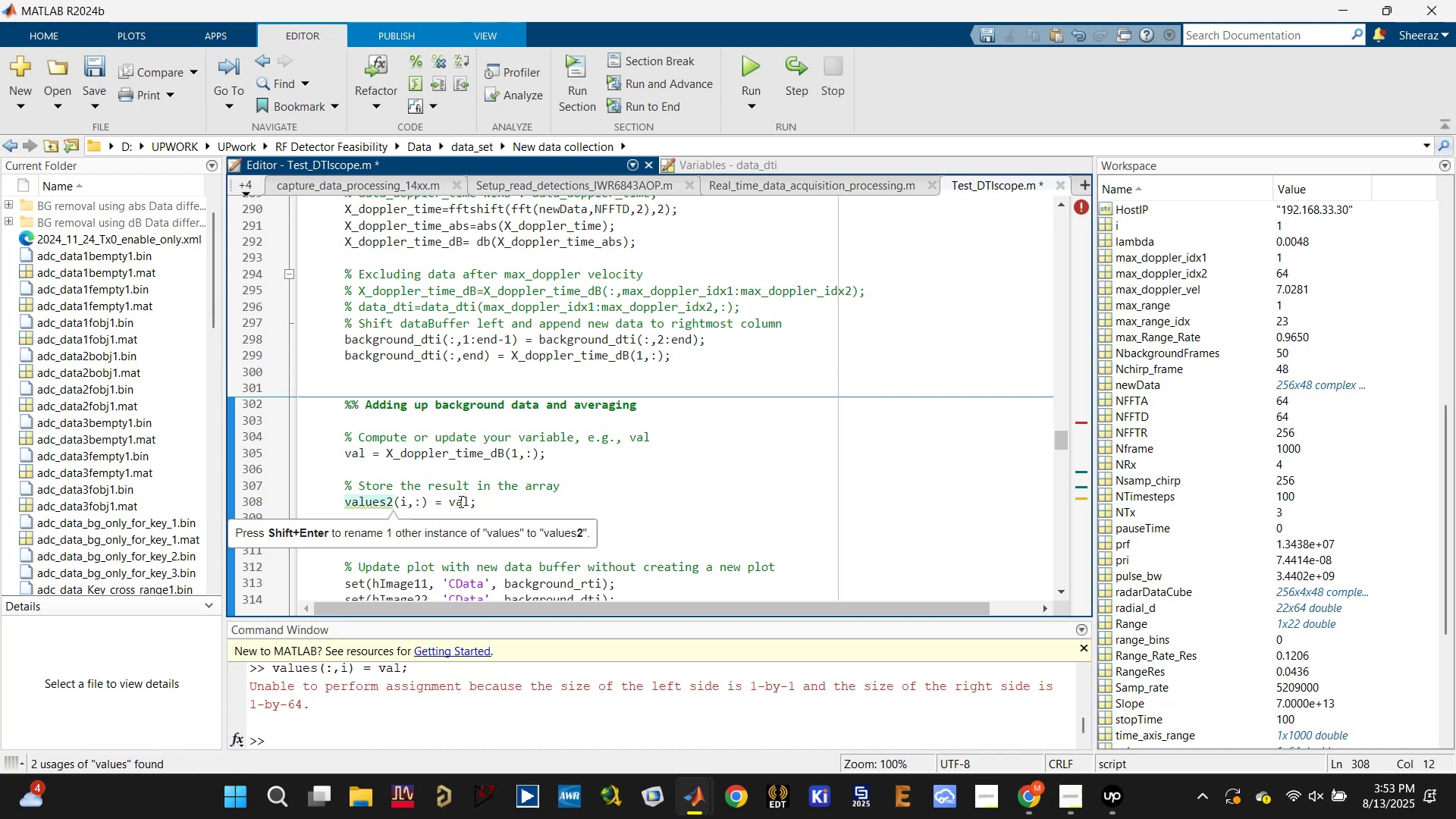 
left_click([366, 455])
 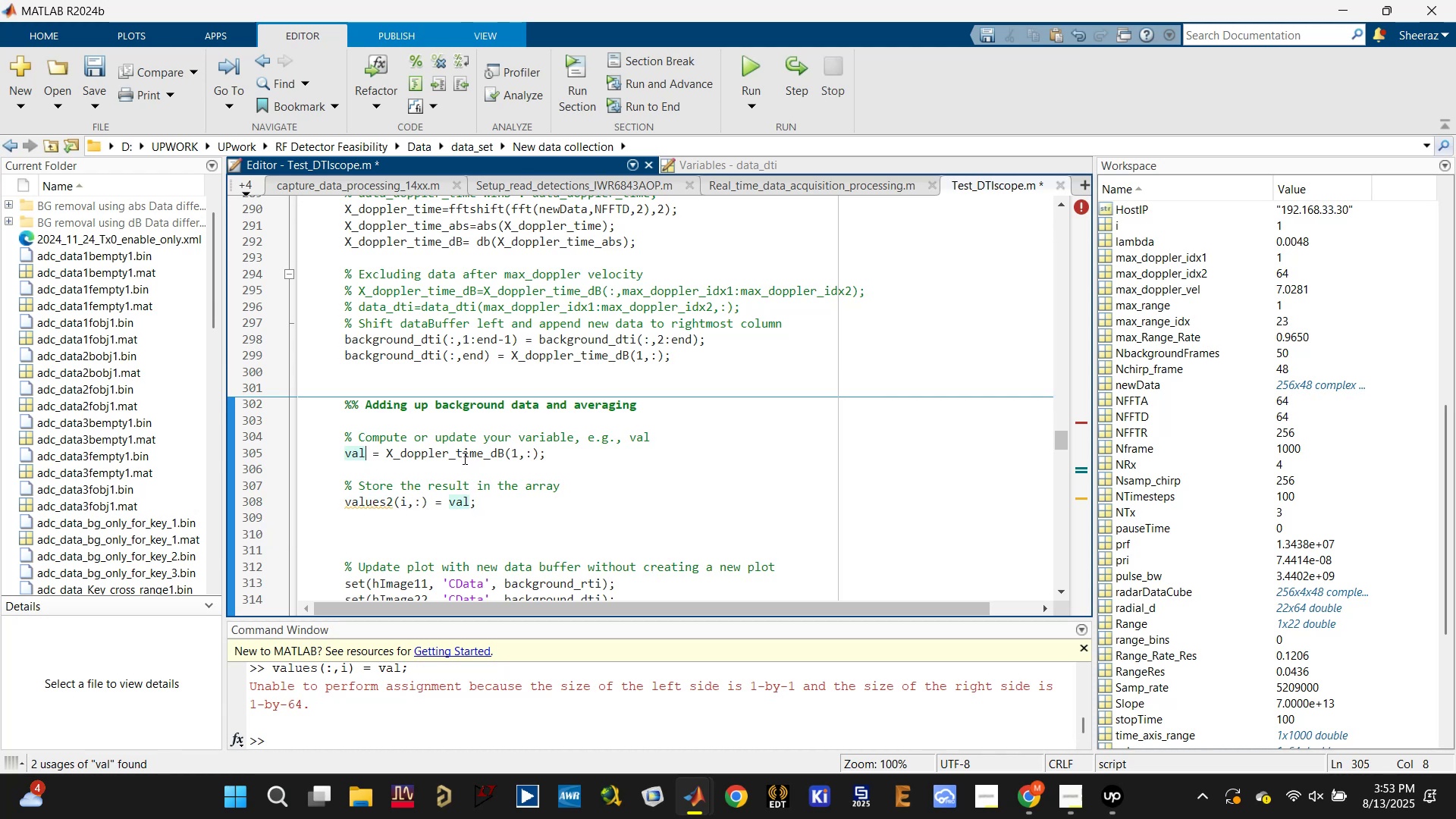 
double_click([402, 494])
 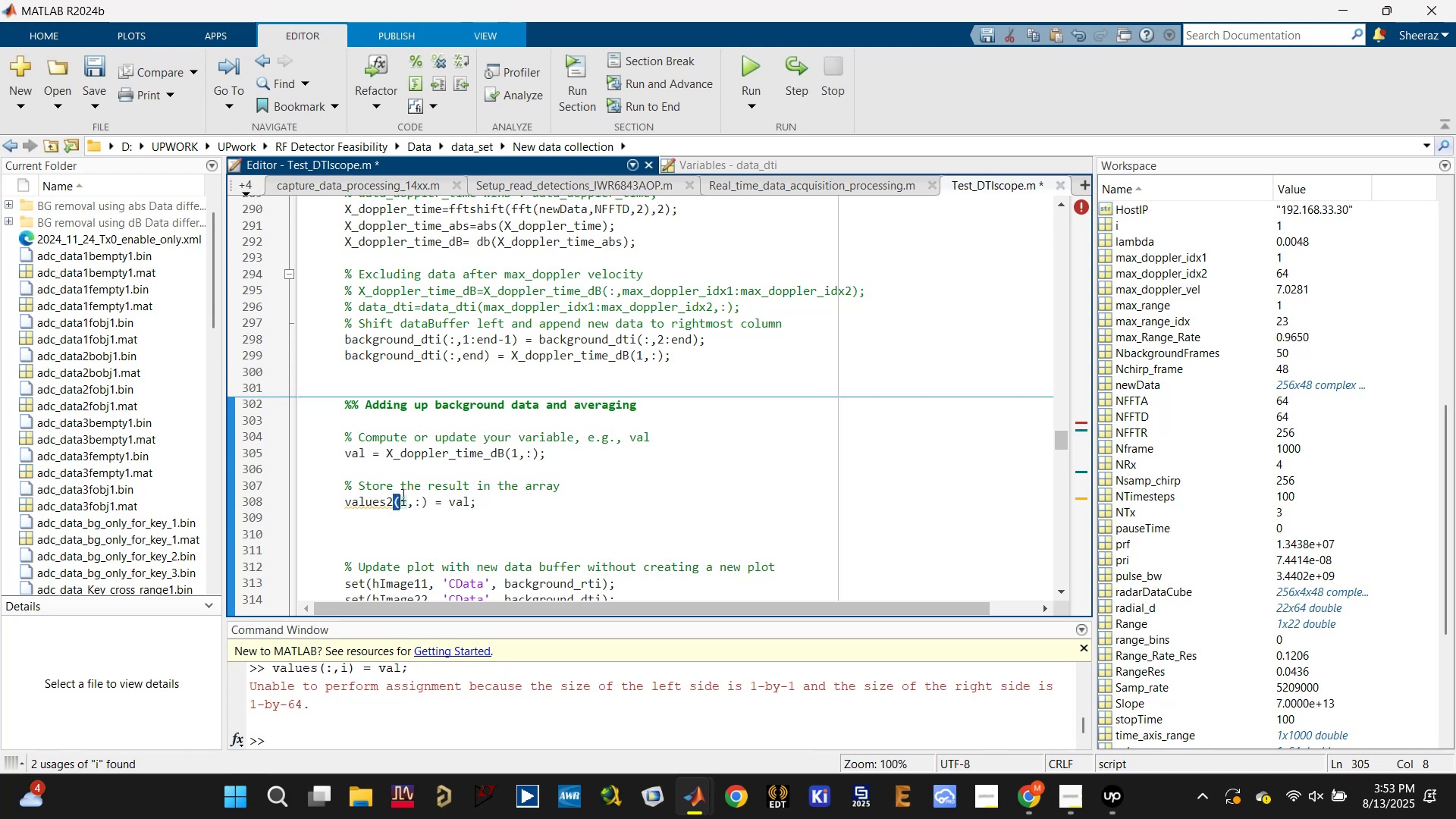 
triple_click([402, 494])
 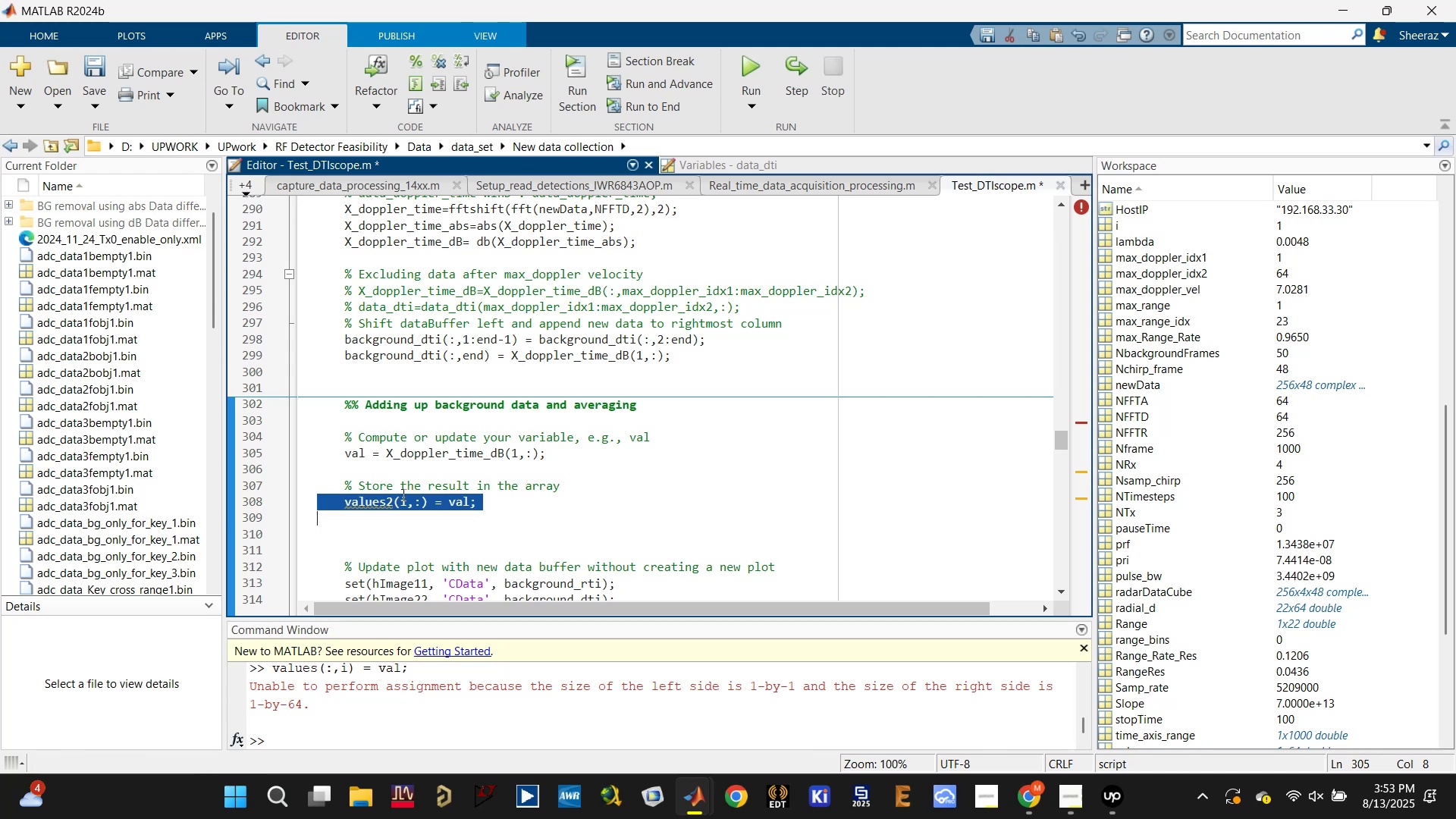 
key(Control+C)
 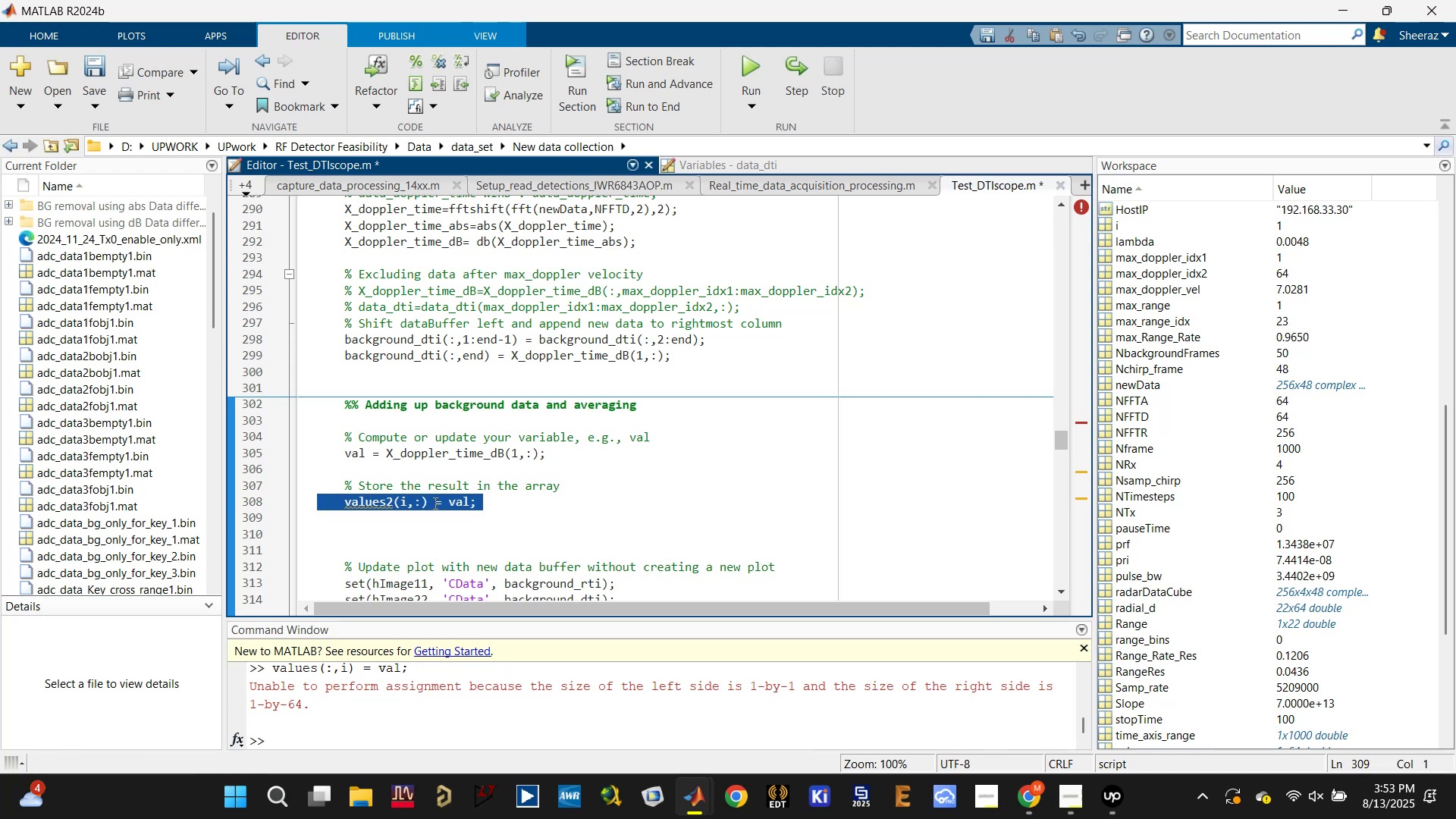 
scroll: coordinate [426, 385], scroll_direction: up, amount: 3.0
 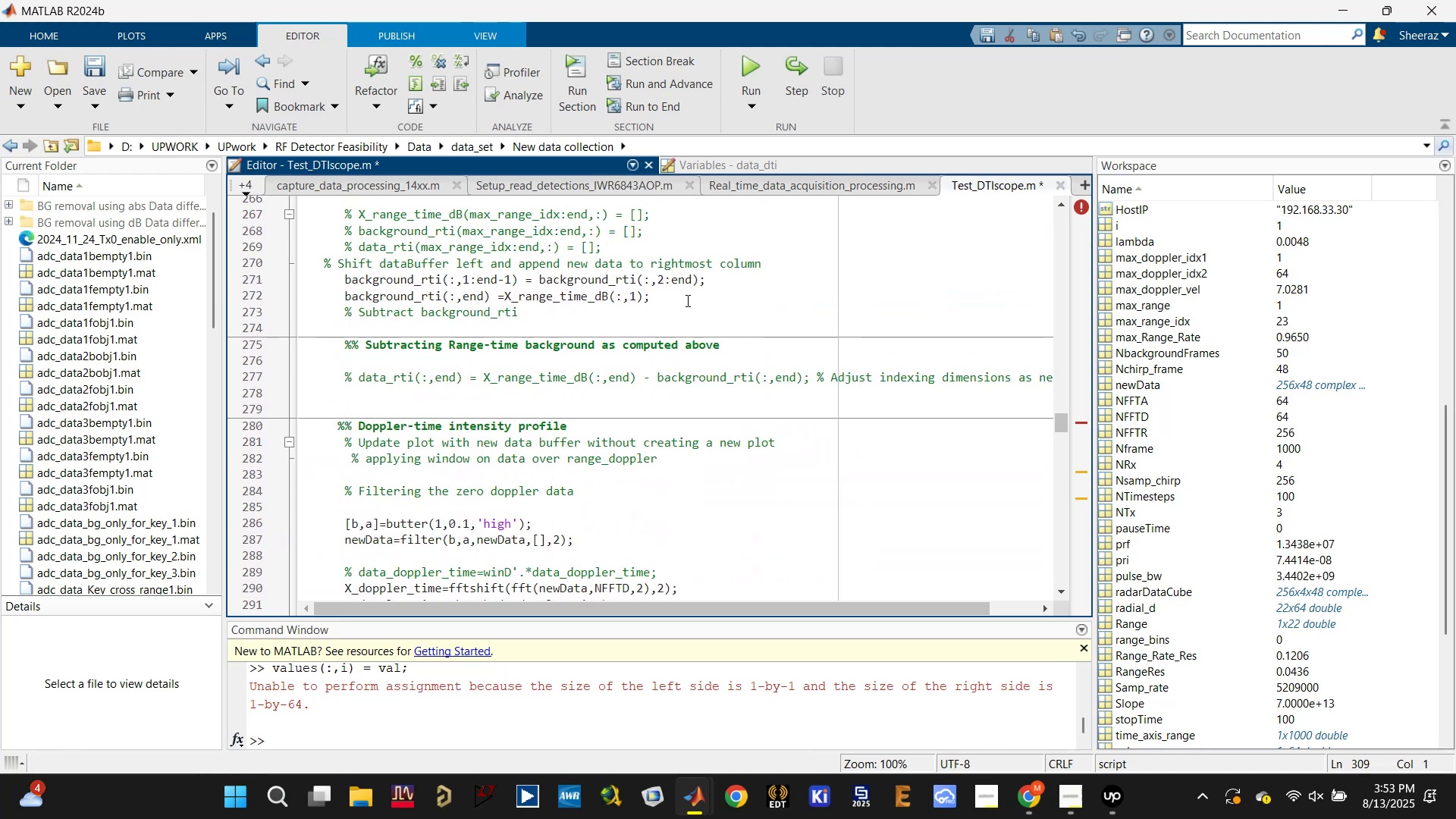 
left_click([687, 297])
 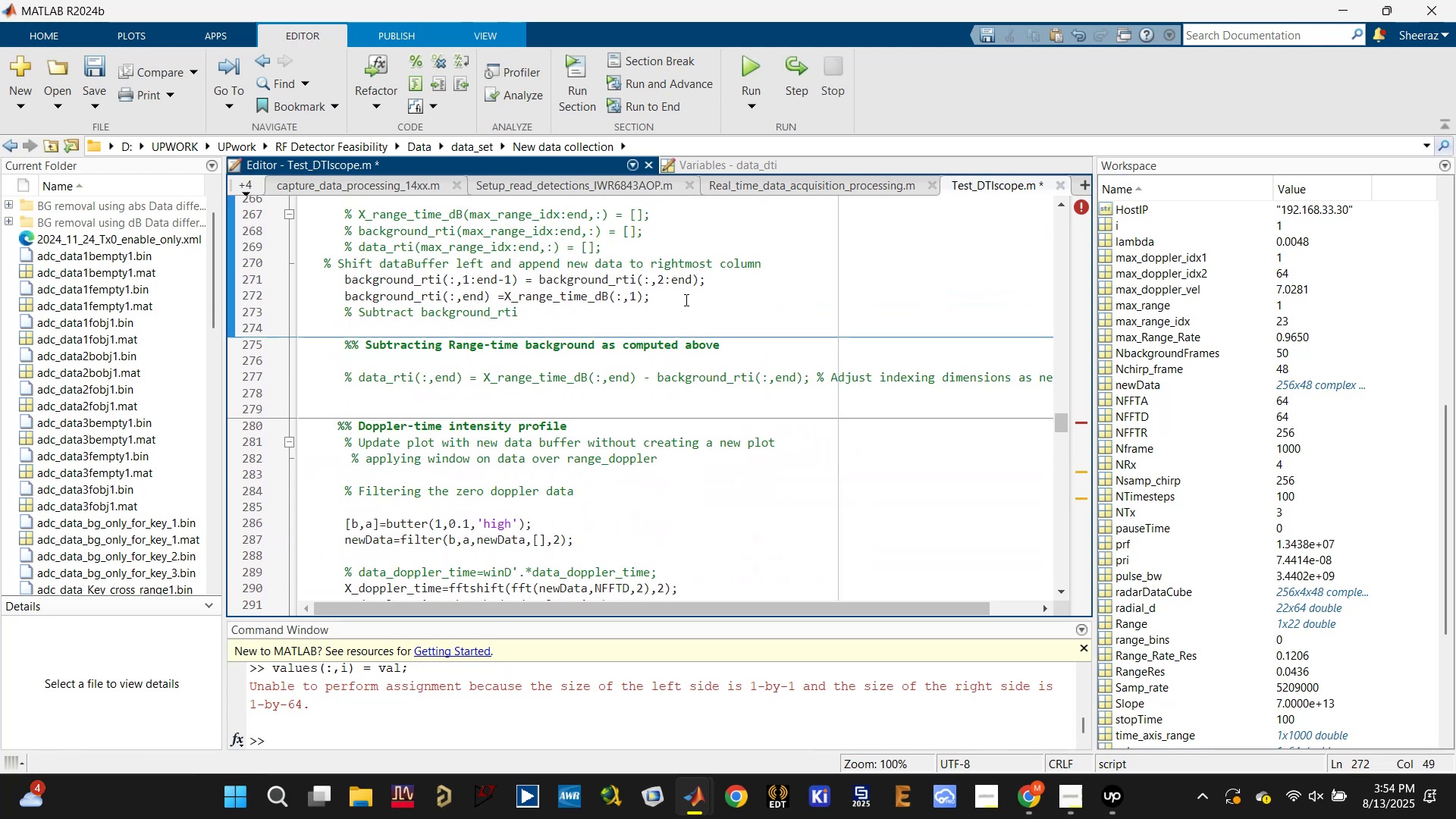 
key(Enter)
 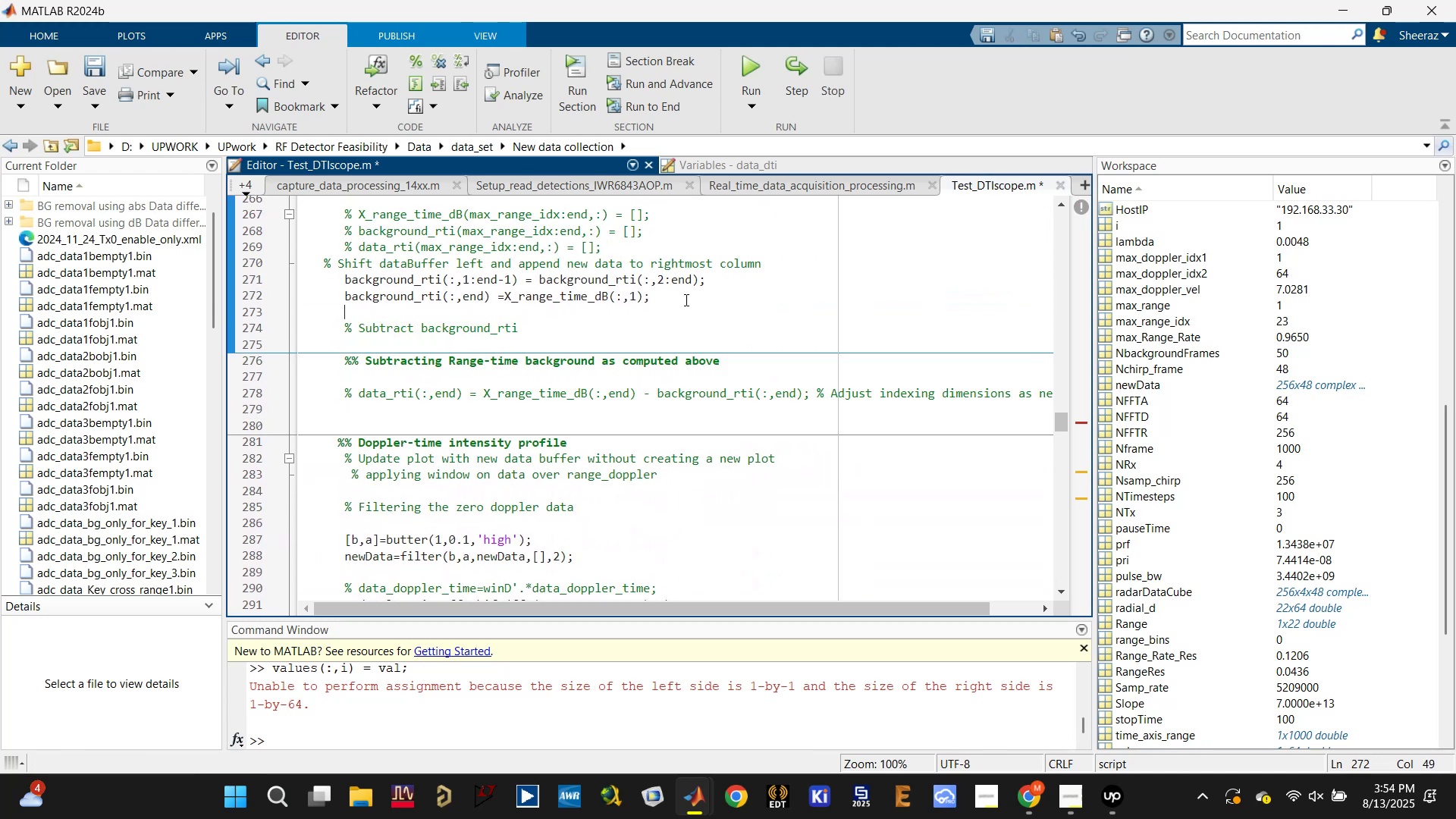 
key(Control+V)
 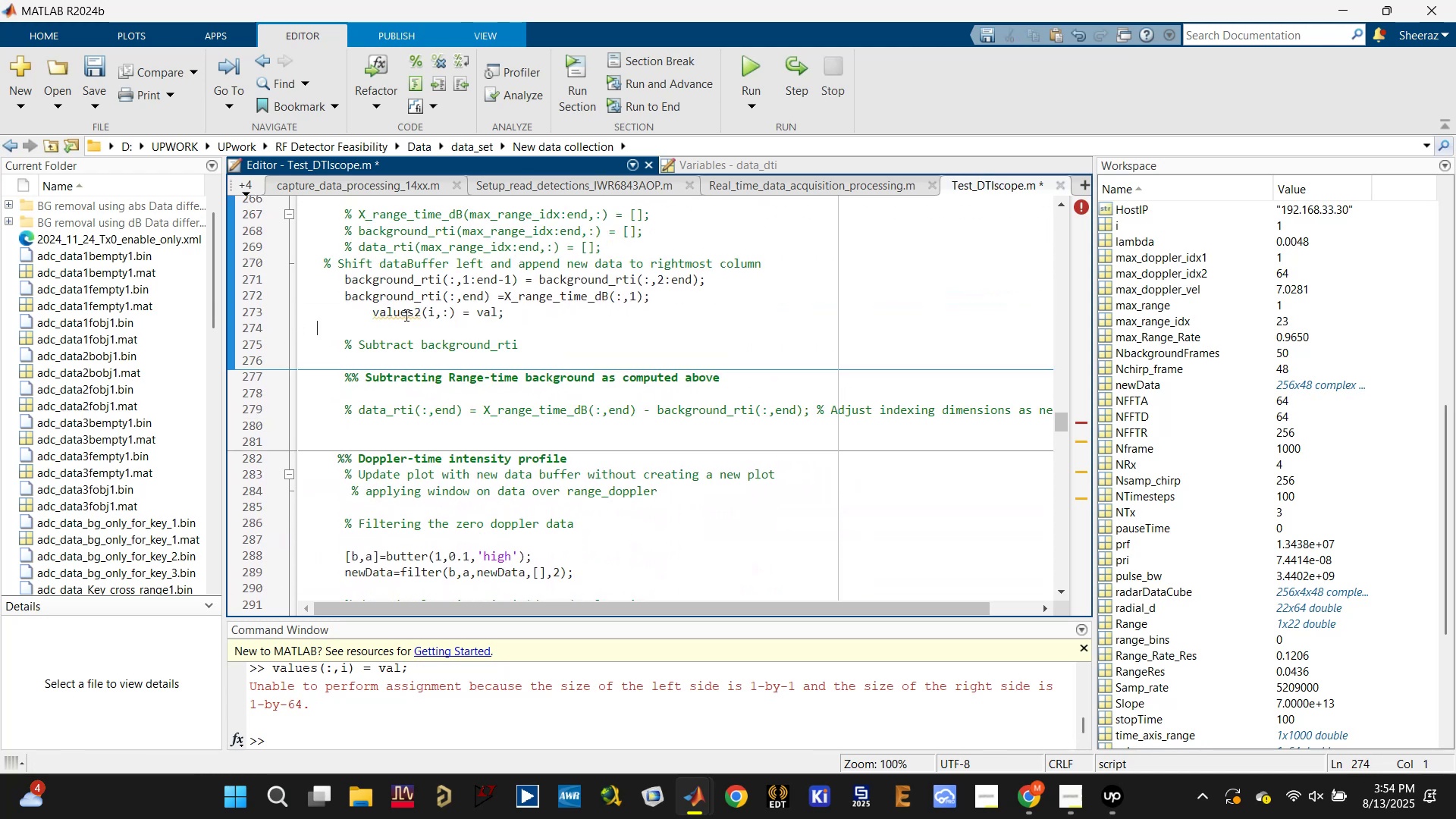 
left_click([373, 315])
 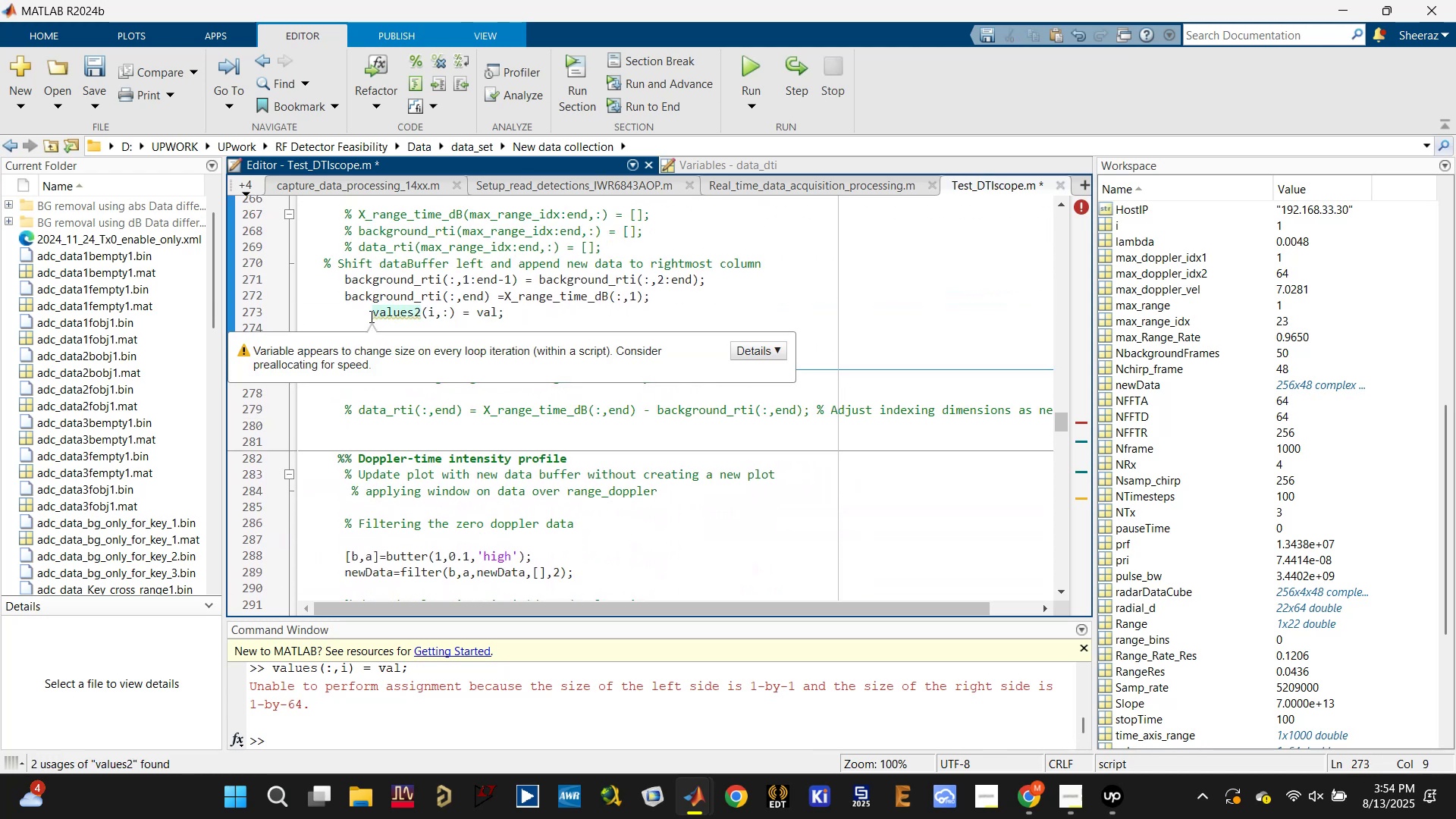 
left_click([371, 315])
 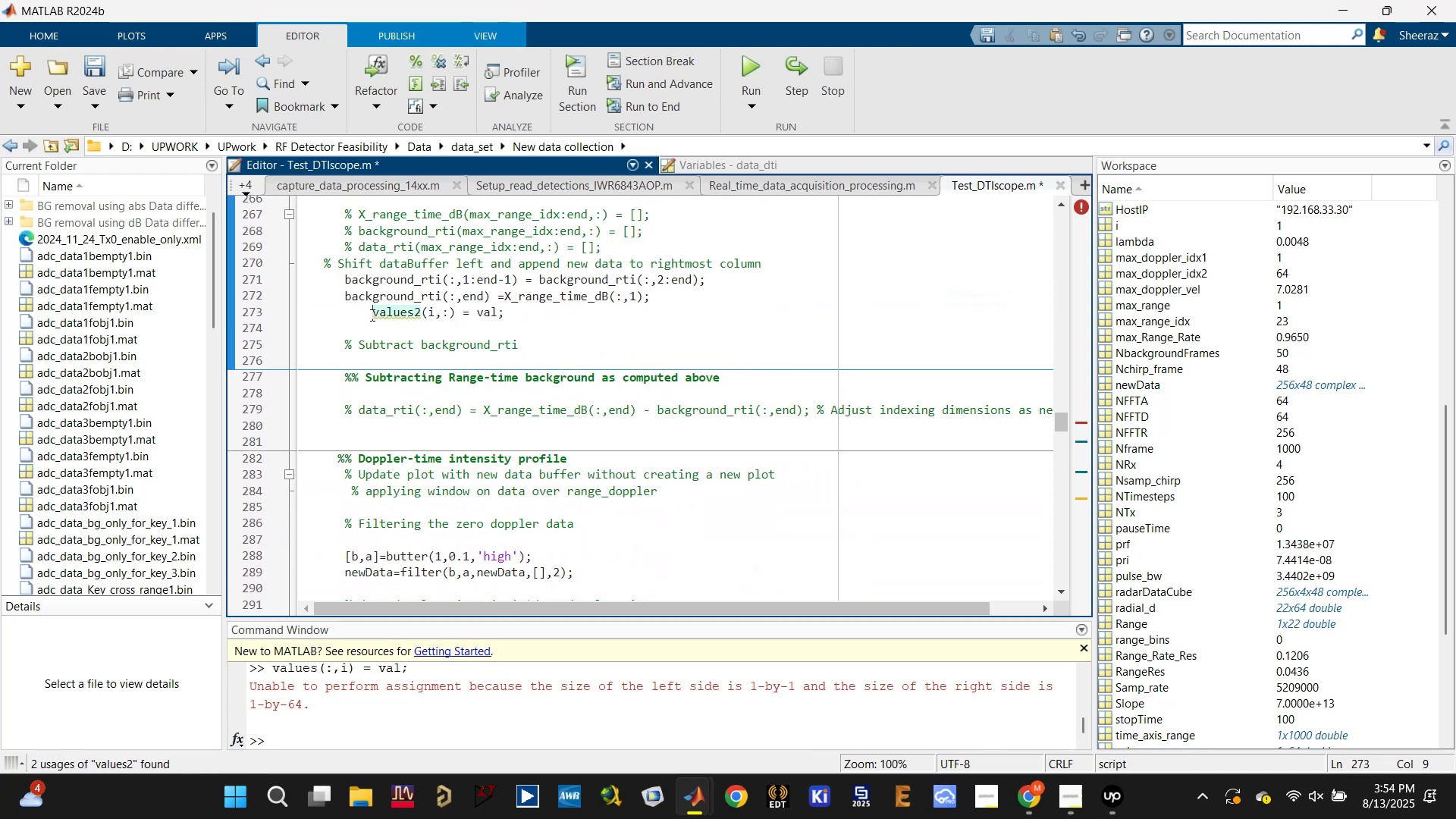 
key(Backspace)
 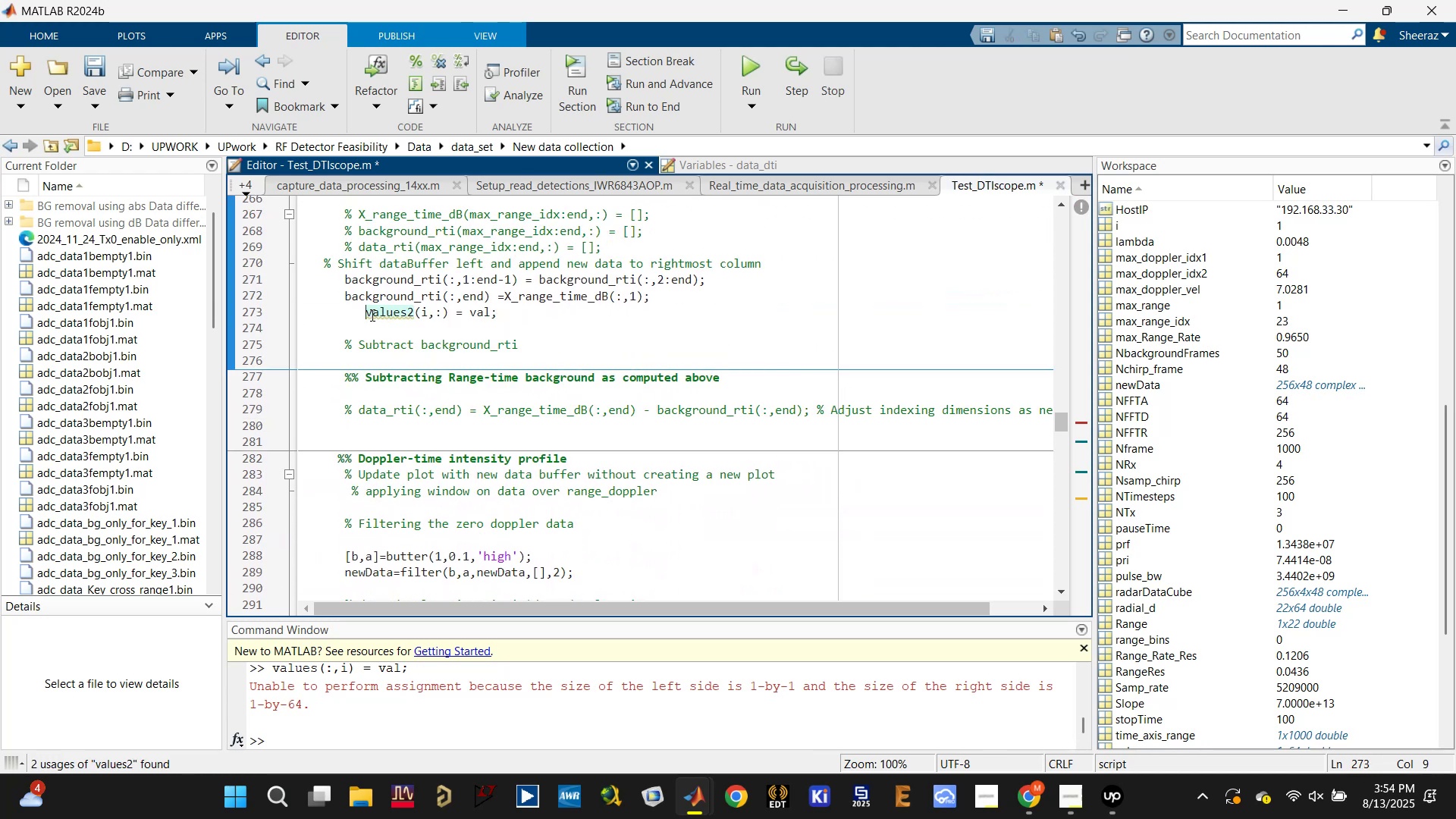 
key(Backspace)
 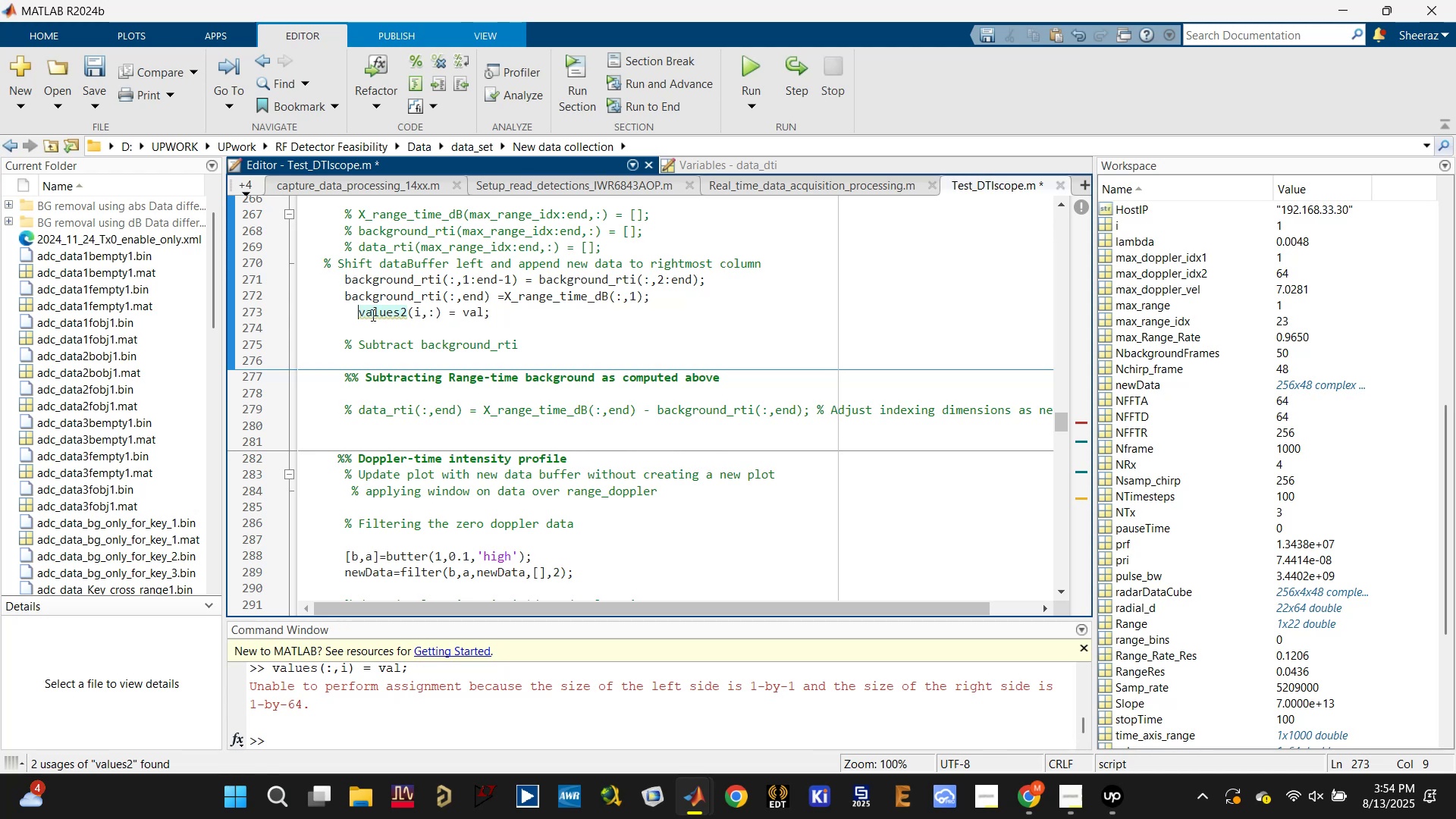 
key(Backspace)
 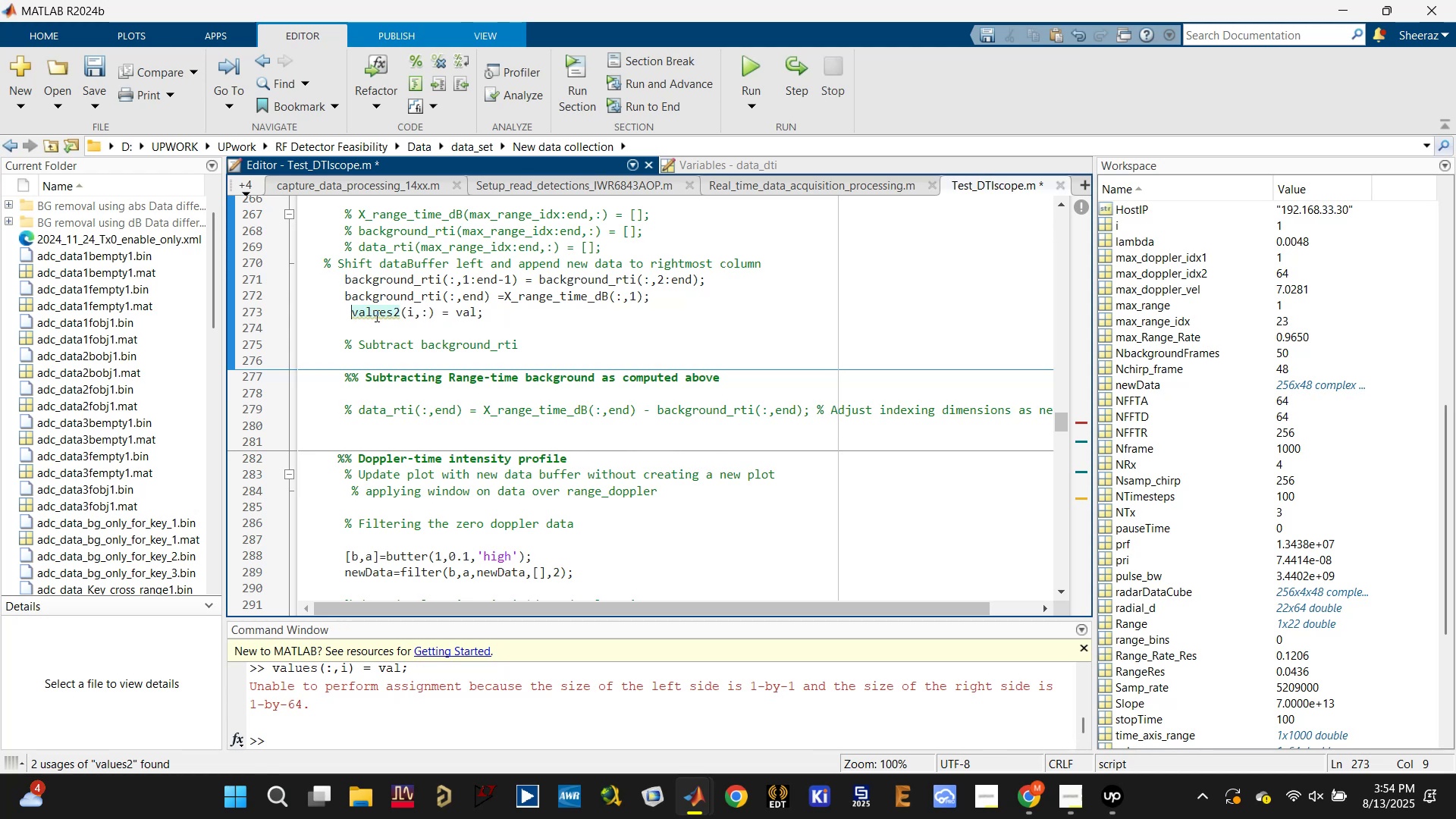 
key(Backspace)
 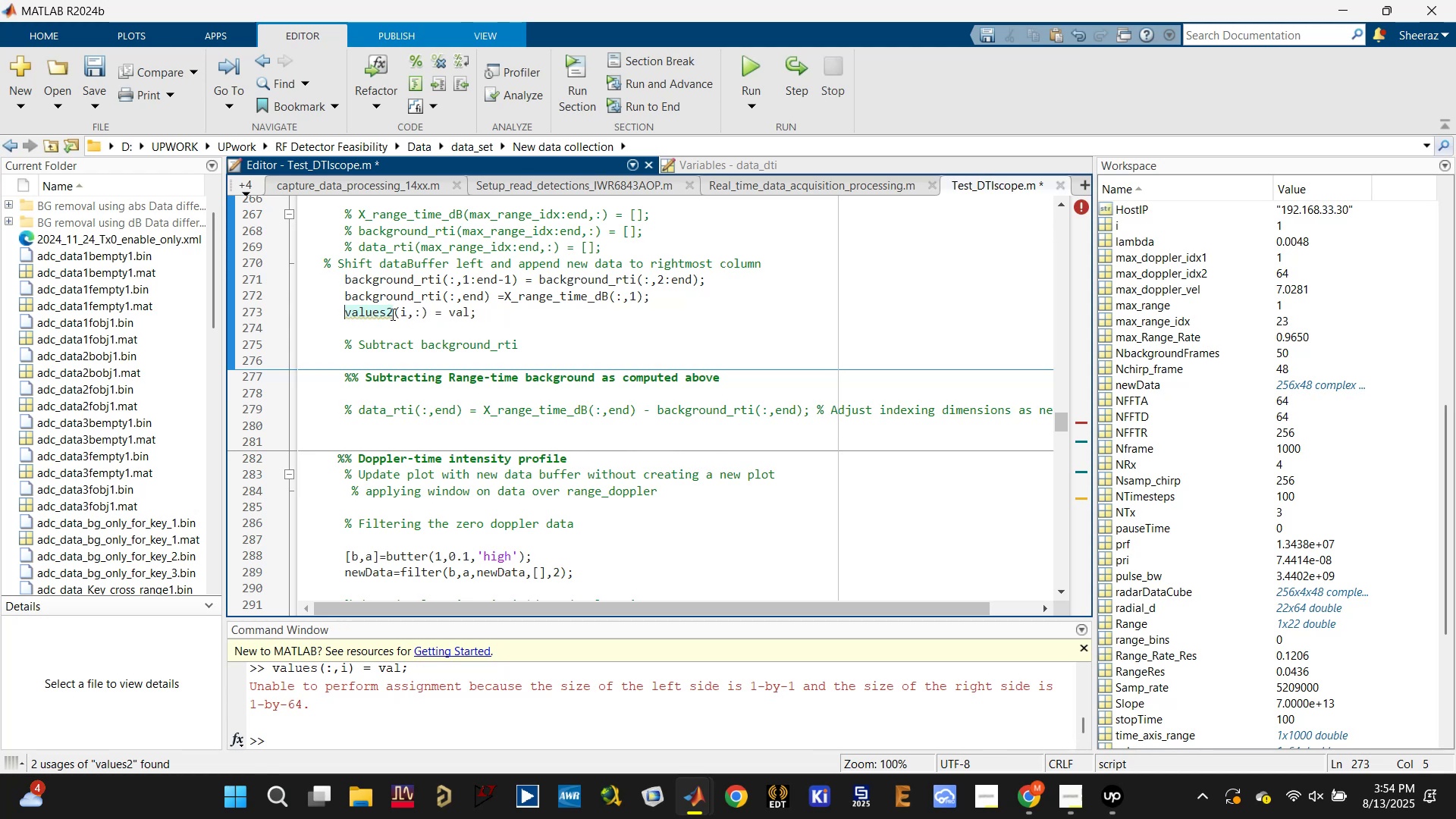 
left_click([390, 312])
 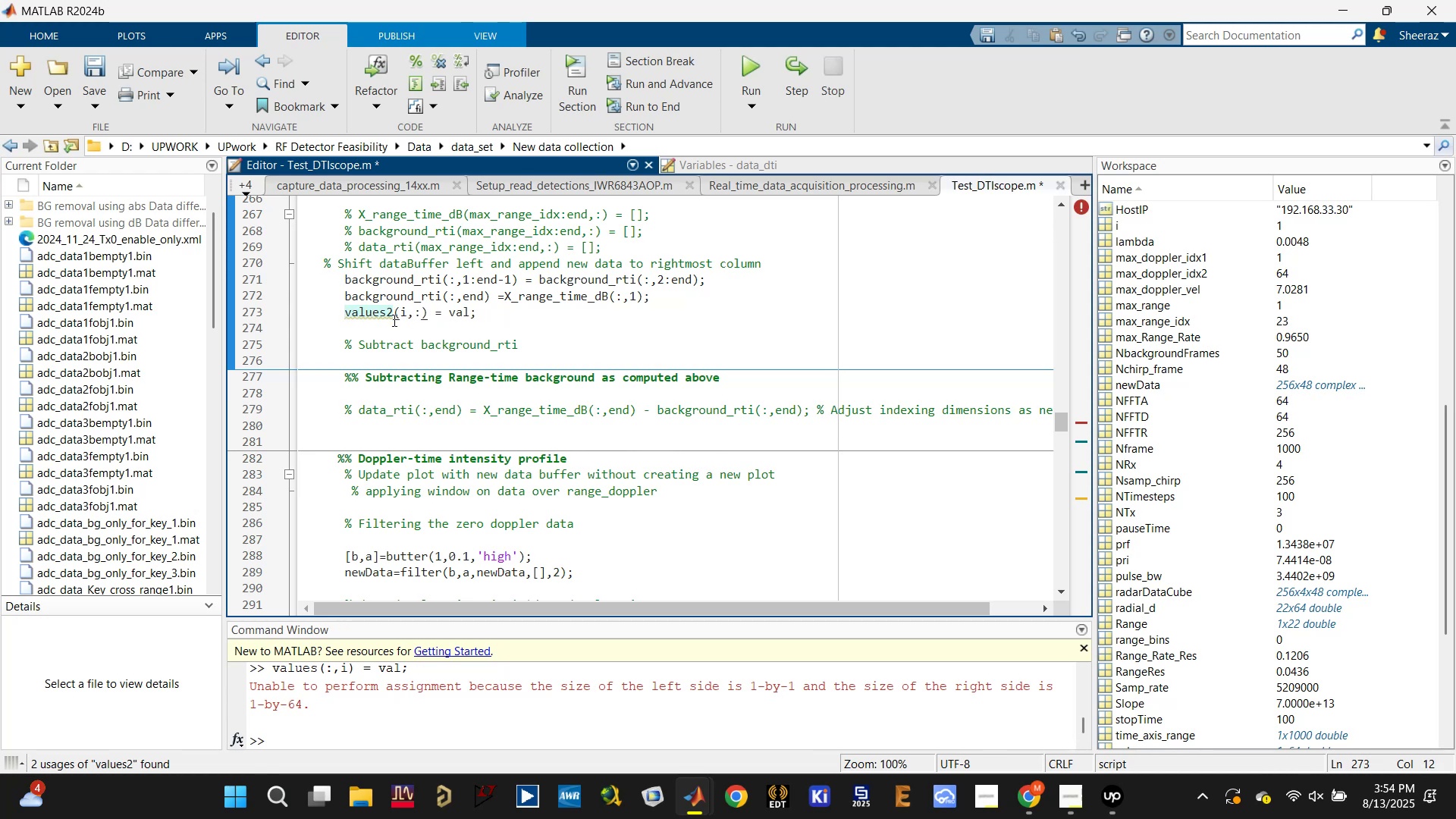 
key(Backspace)
type(_rti)
 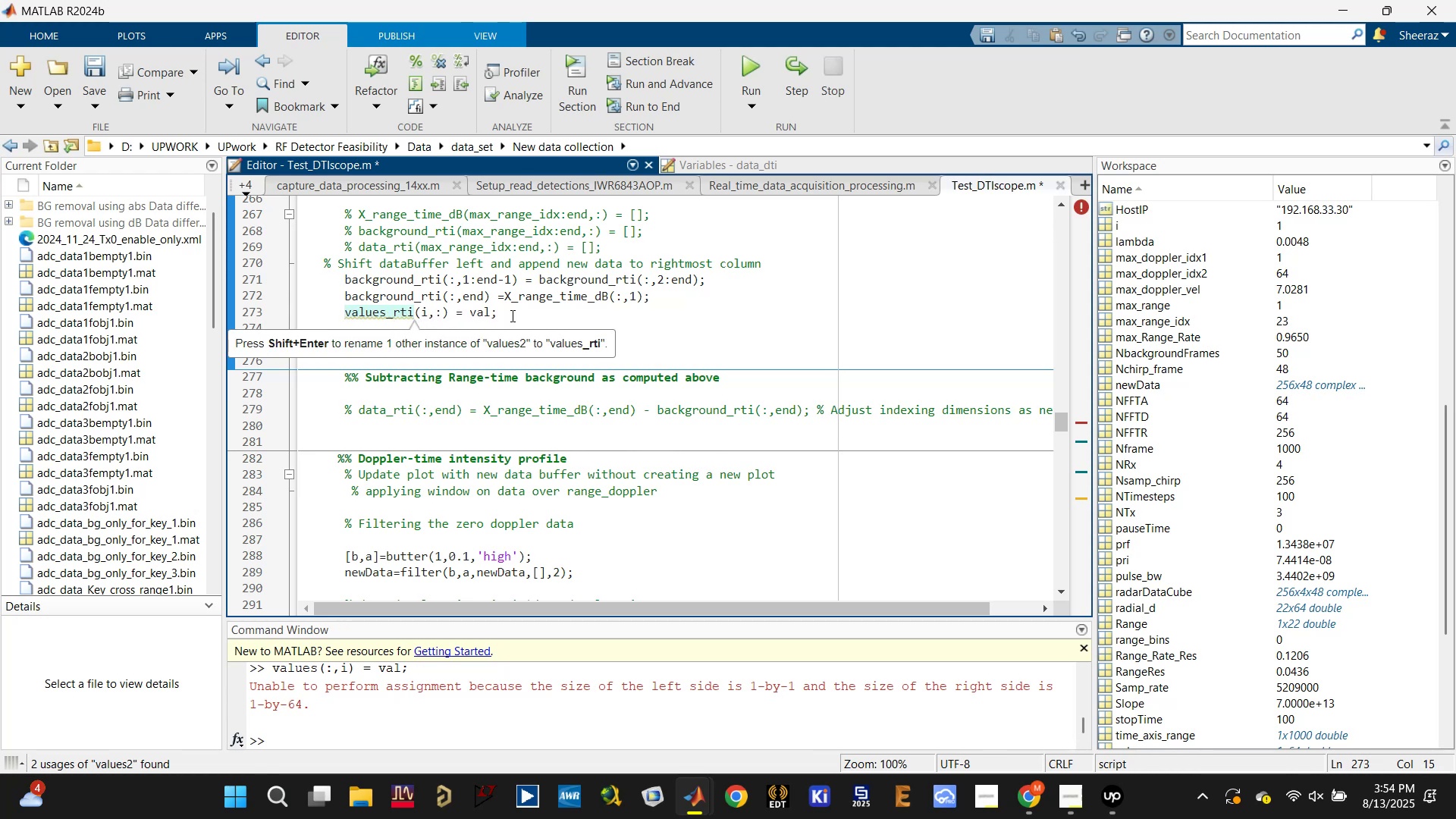 
left_click([494, 311])
 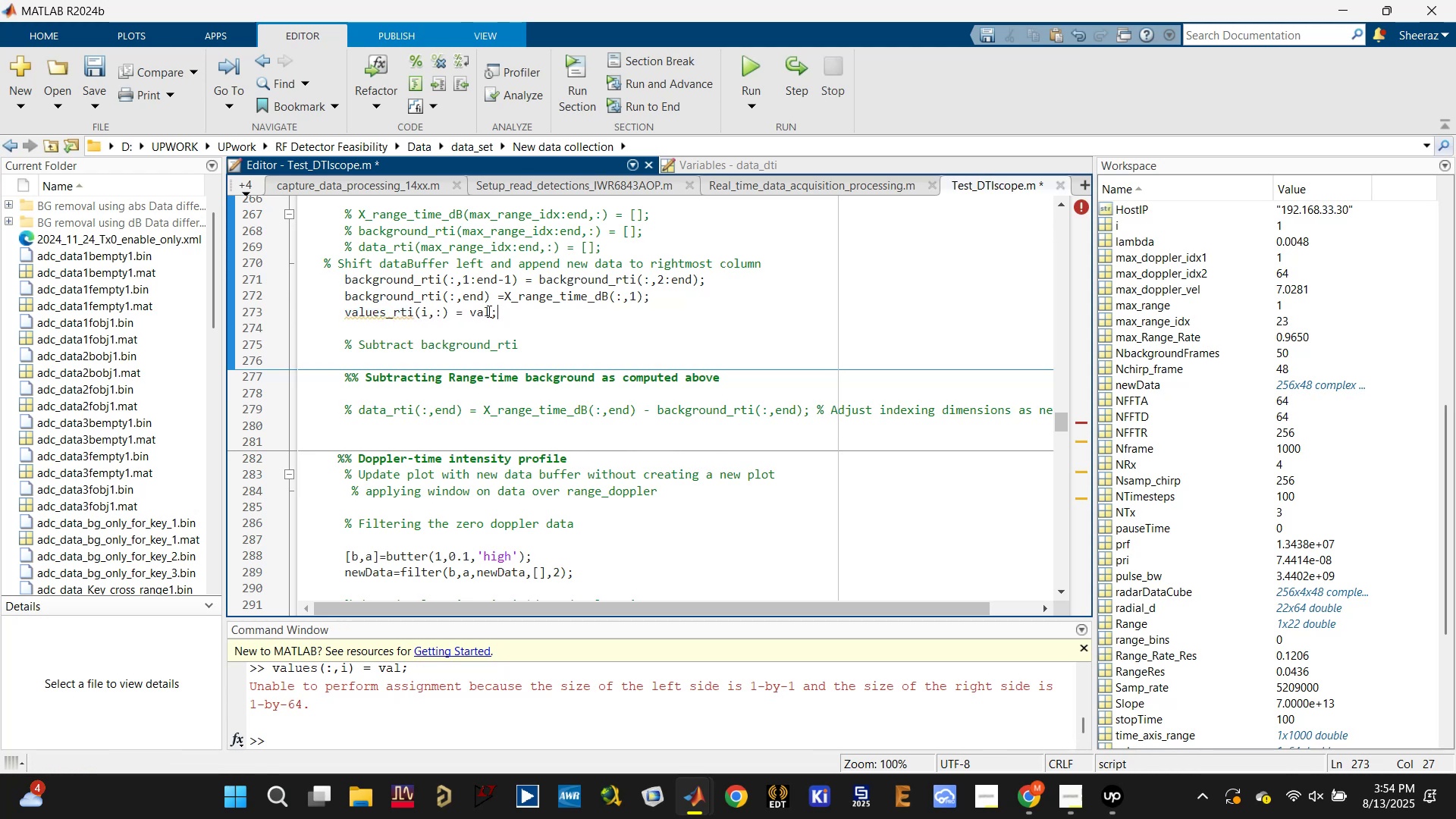 
left_click([485, 312])
 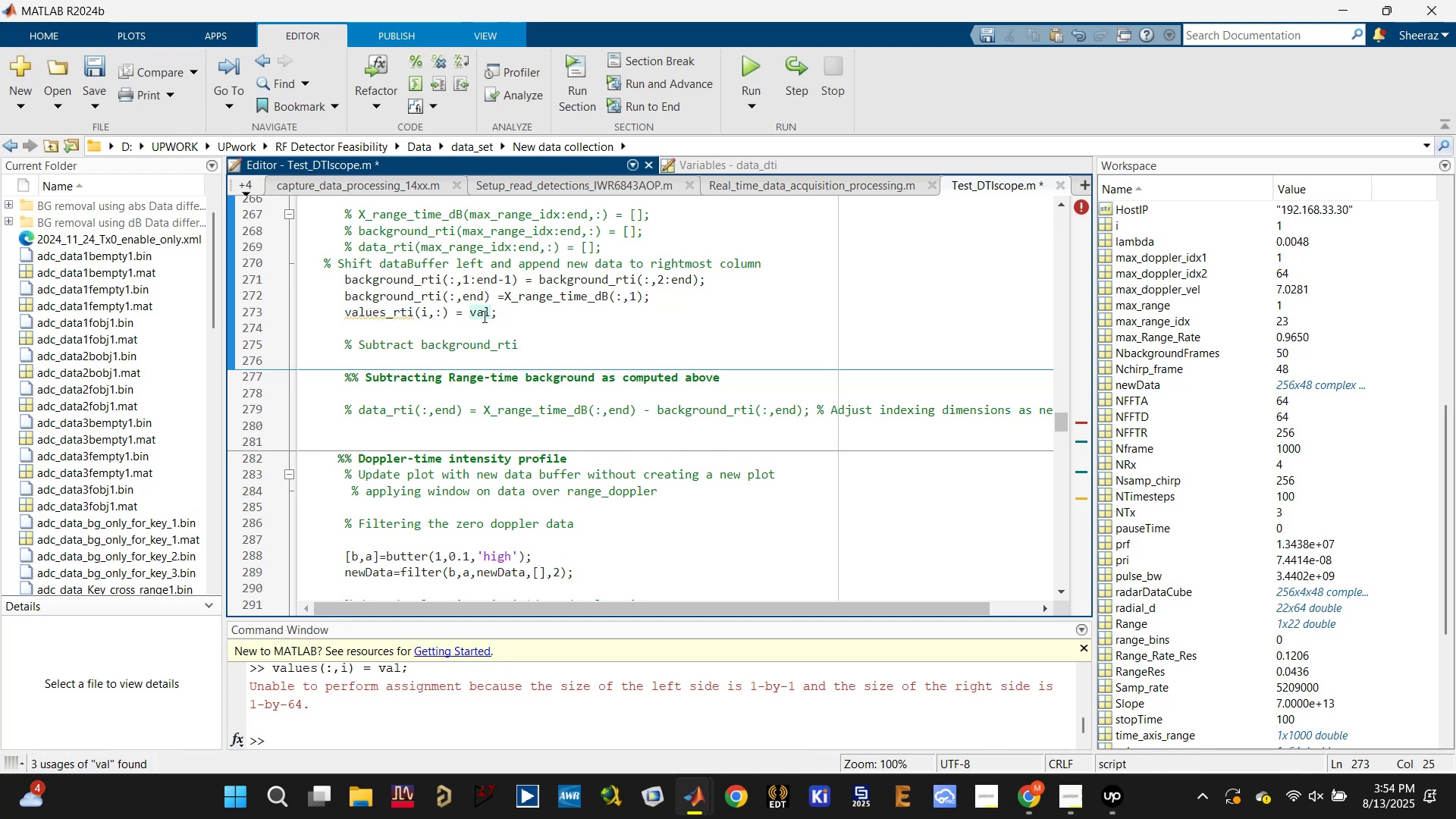 
scroll: coordinate [484, 317], scroll_direction: up, amount: 3.0
 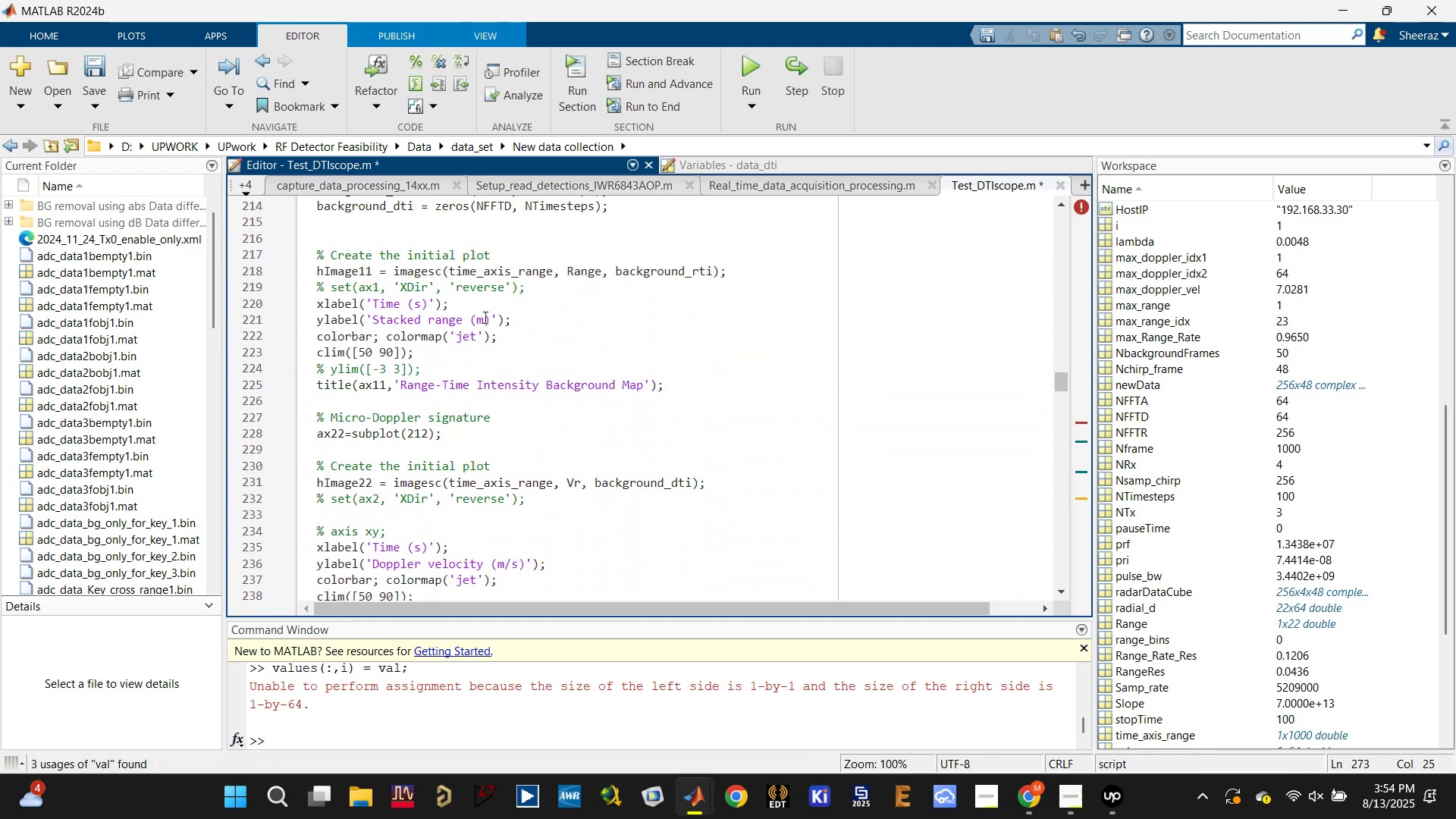 
scroll: coordinate [485, 317], scroll_direction: down, amount: 15.0
 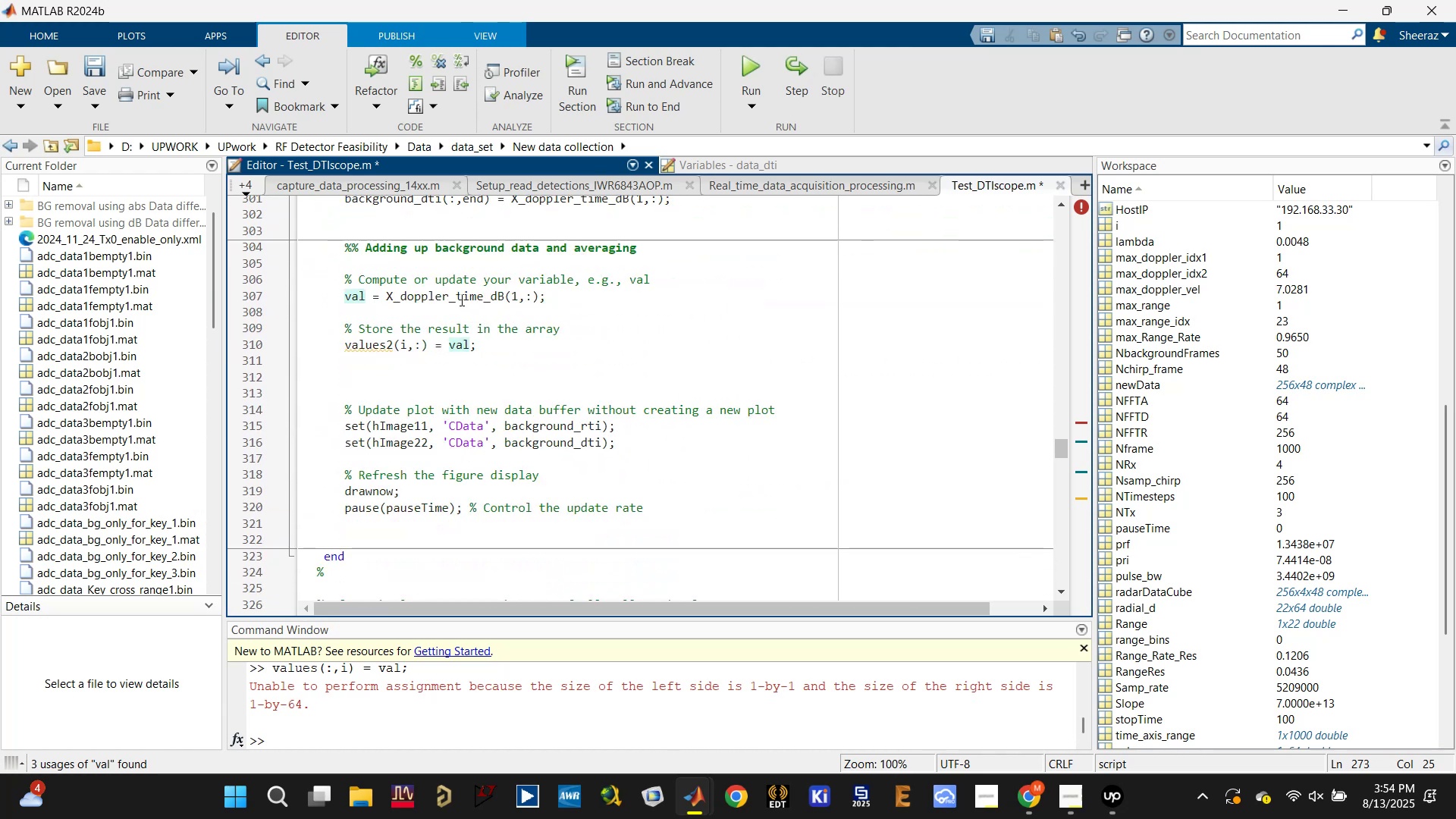 
scroll: coordinate [416, 304], scroll_direction: up, amount: 6.0
 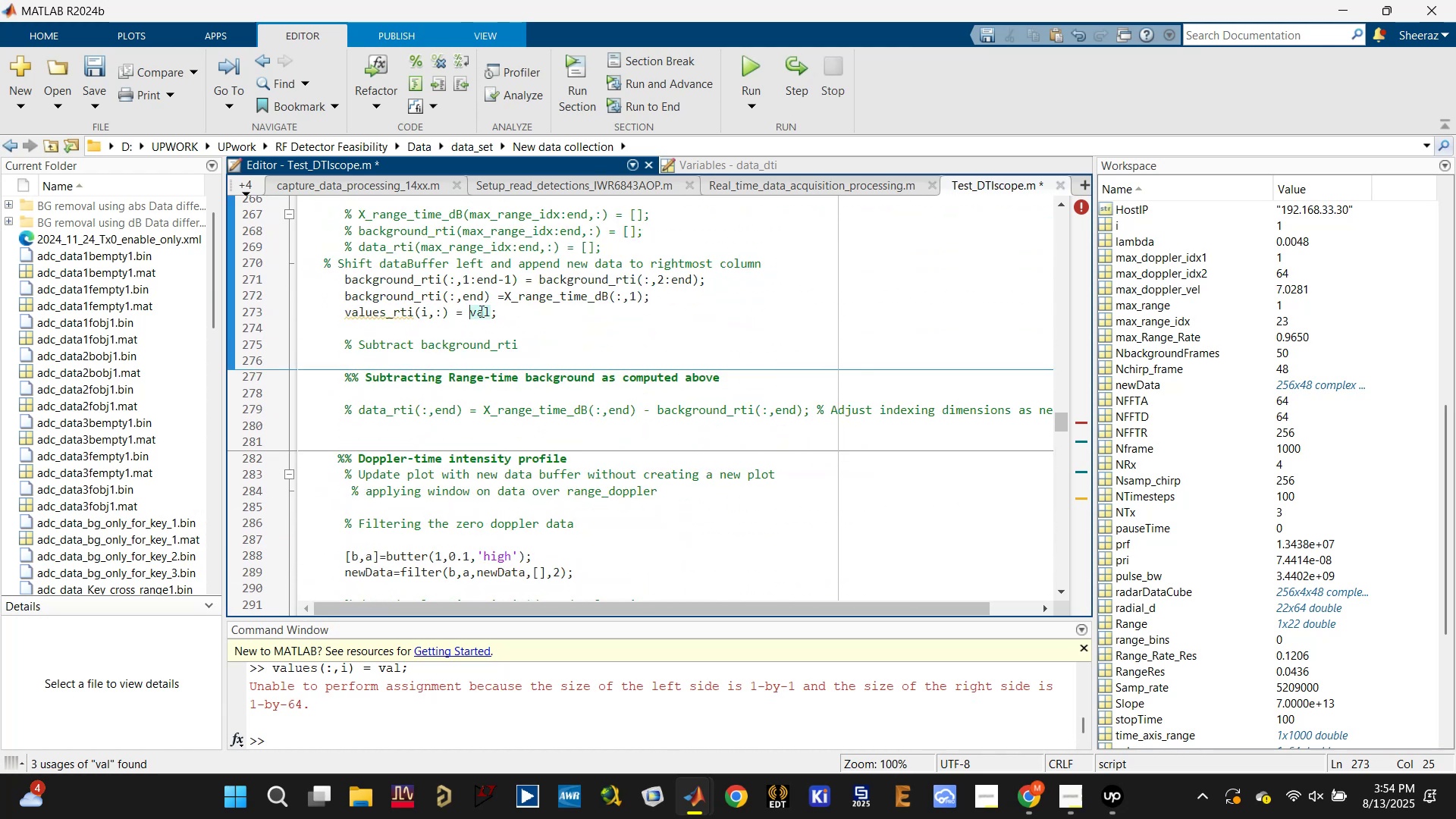 
key(Control+C)
 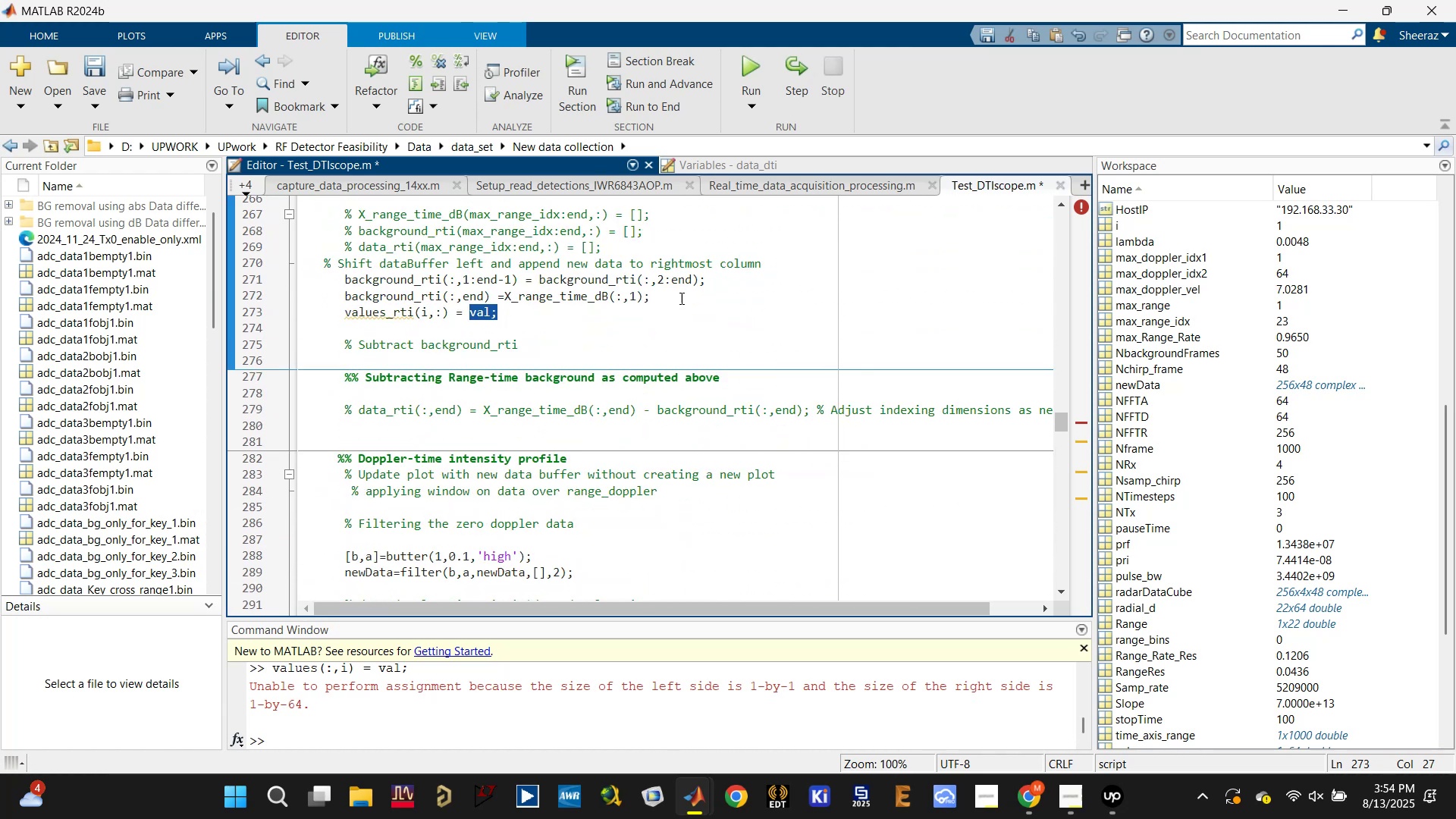 
left_click([680, 297])
 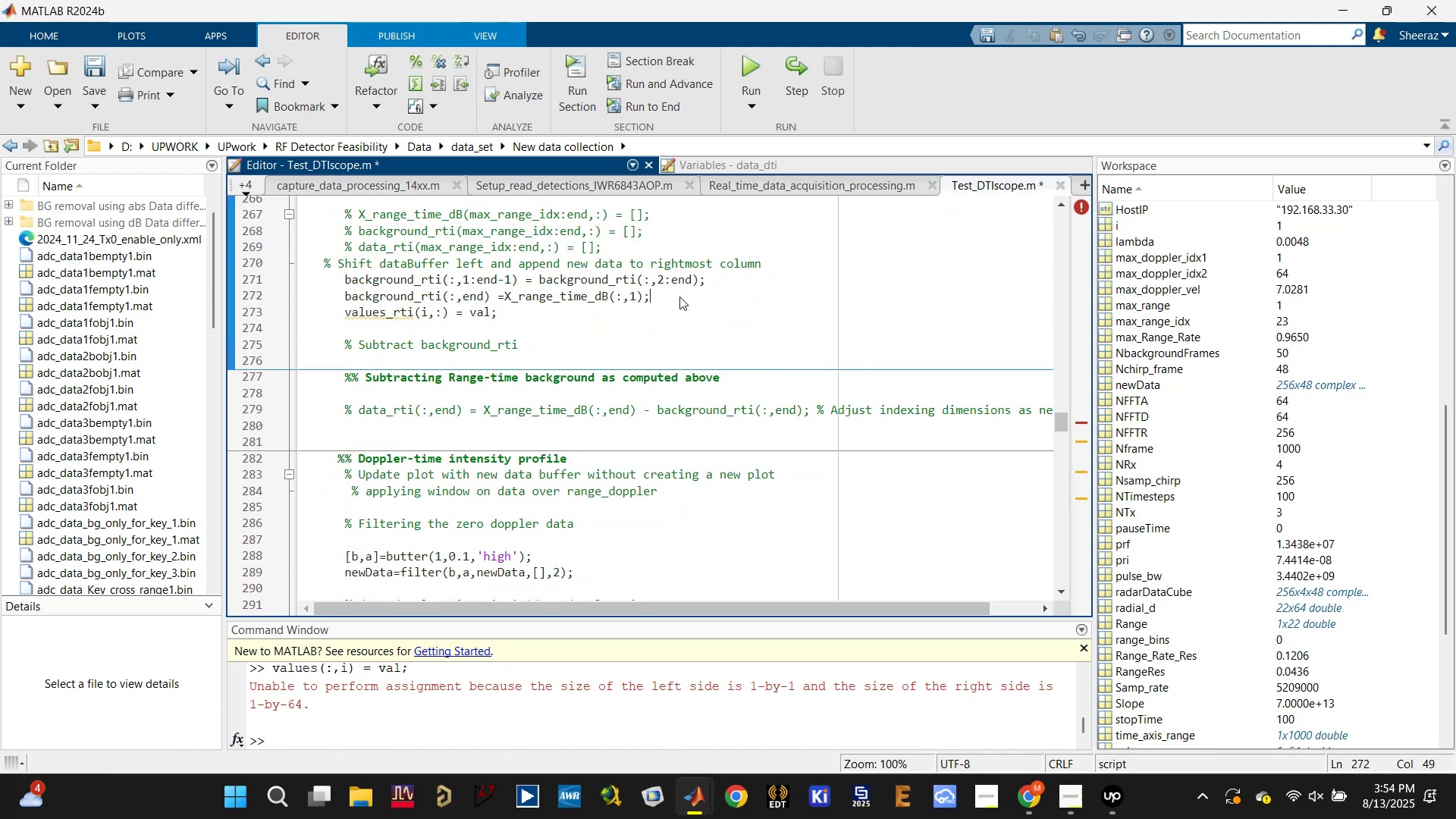 
key(Enter)
 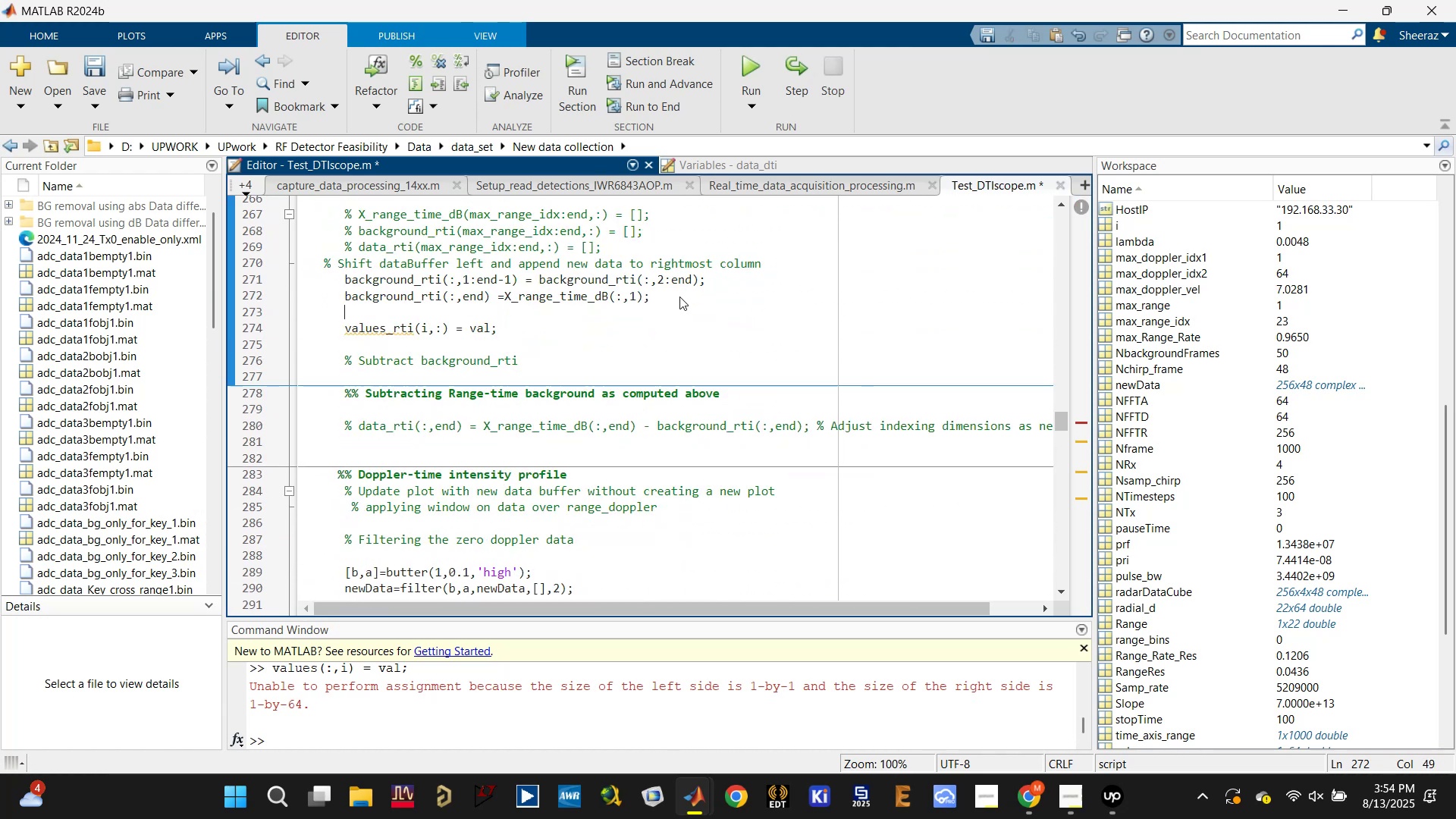 
key(Control+V)
 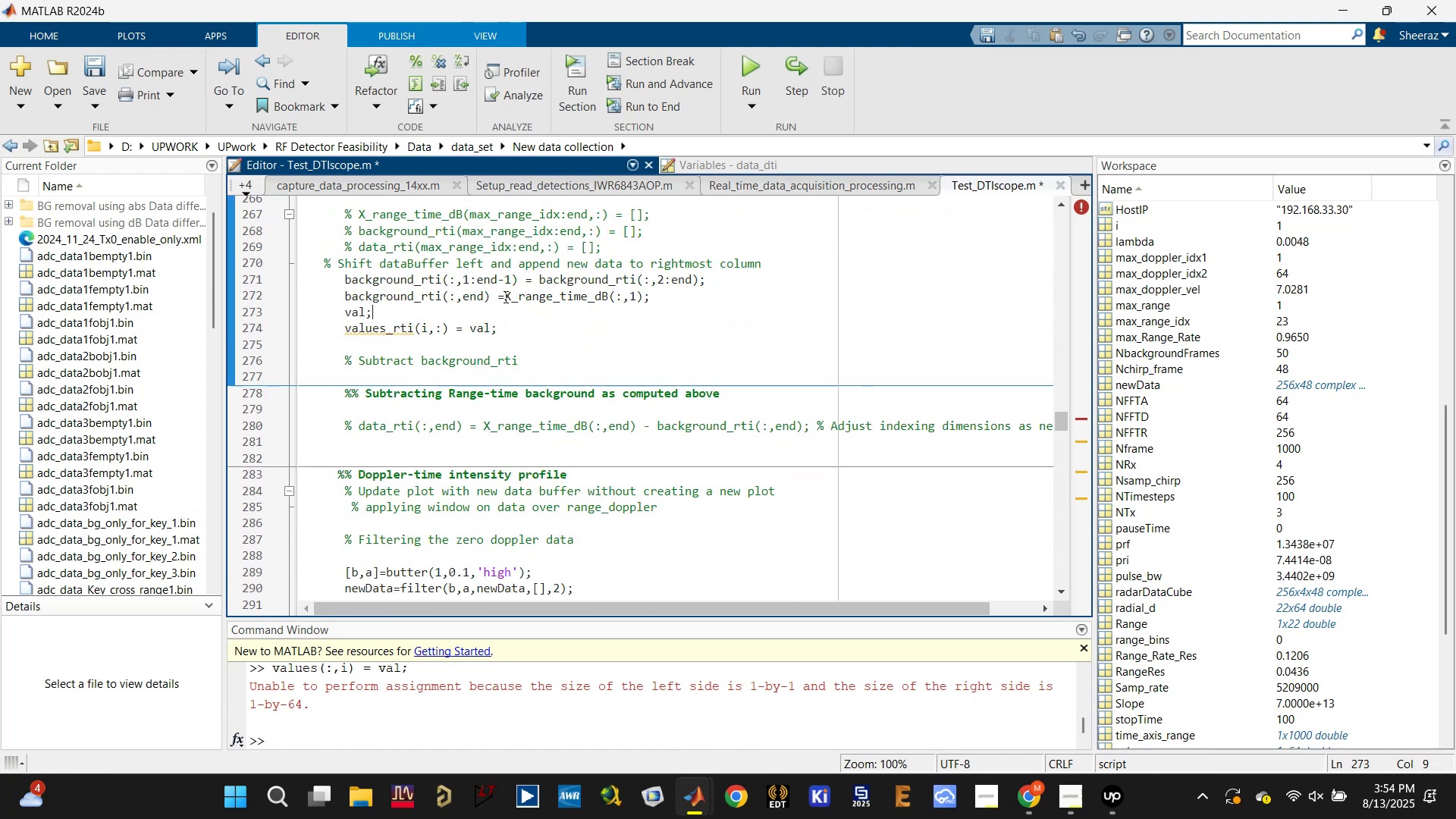 
key(Control+C)
 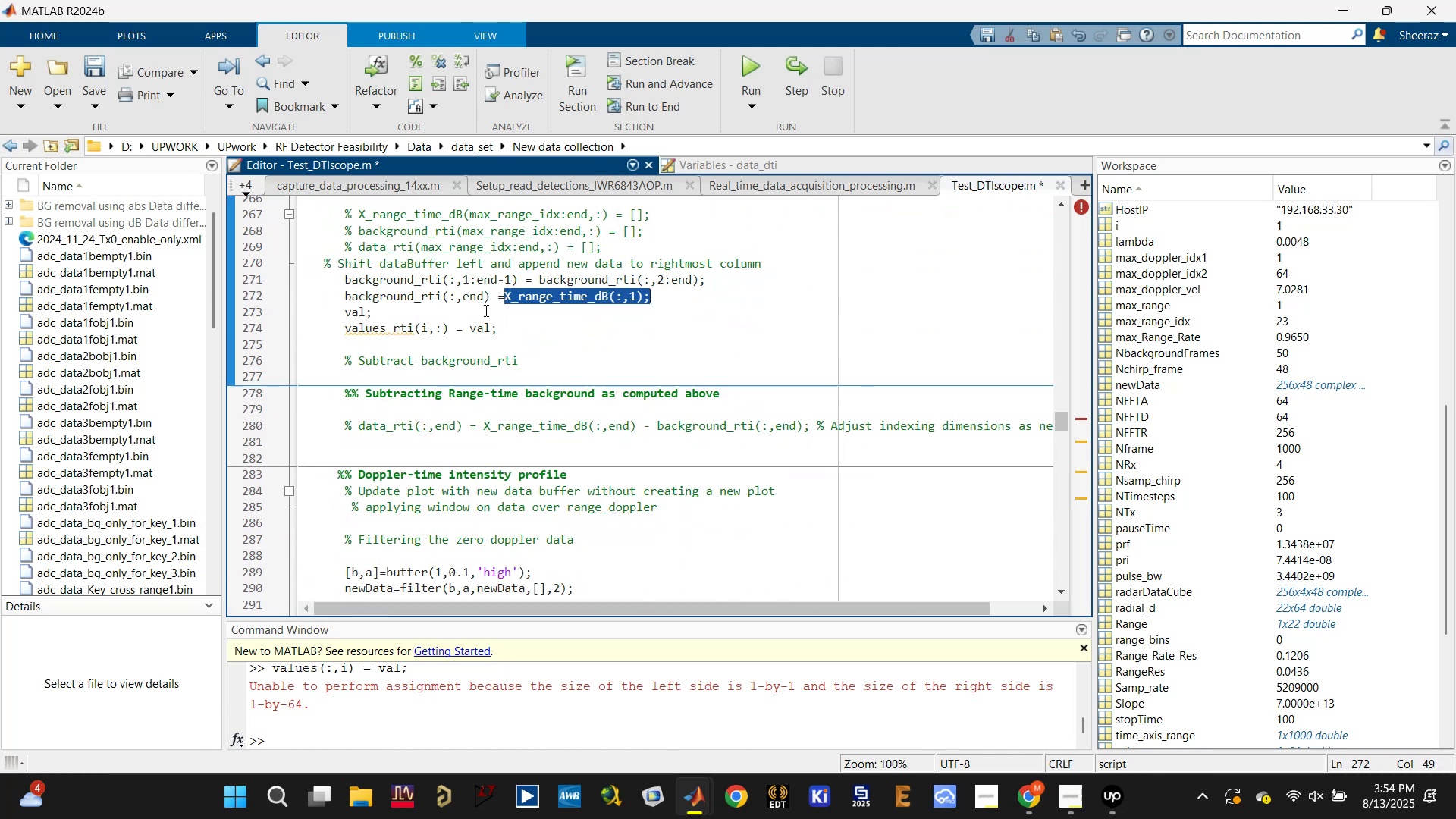 
left_click([484, 310])
 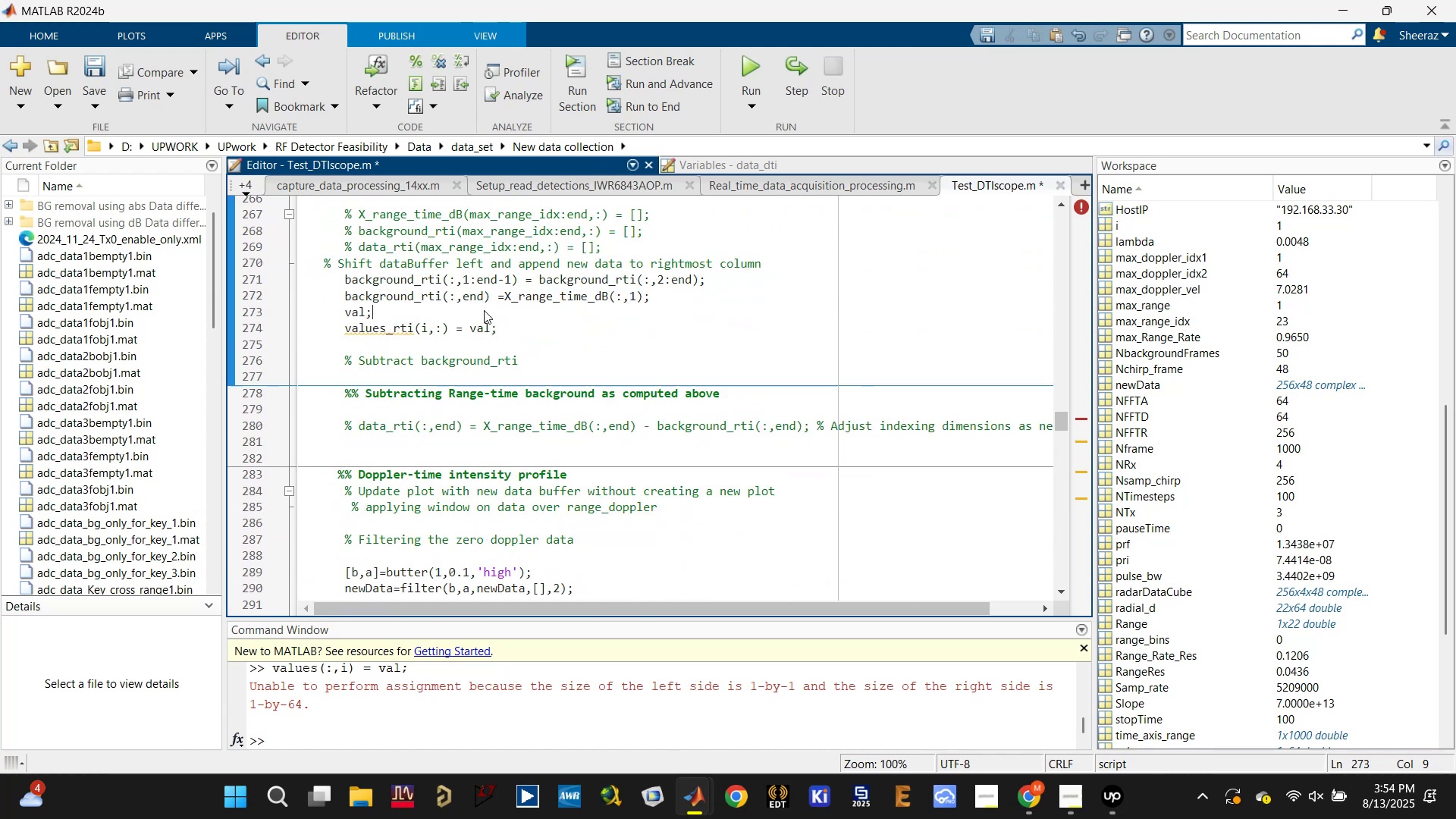 
key(Backspace)
 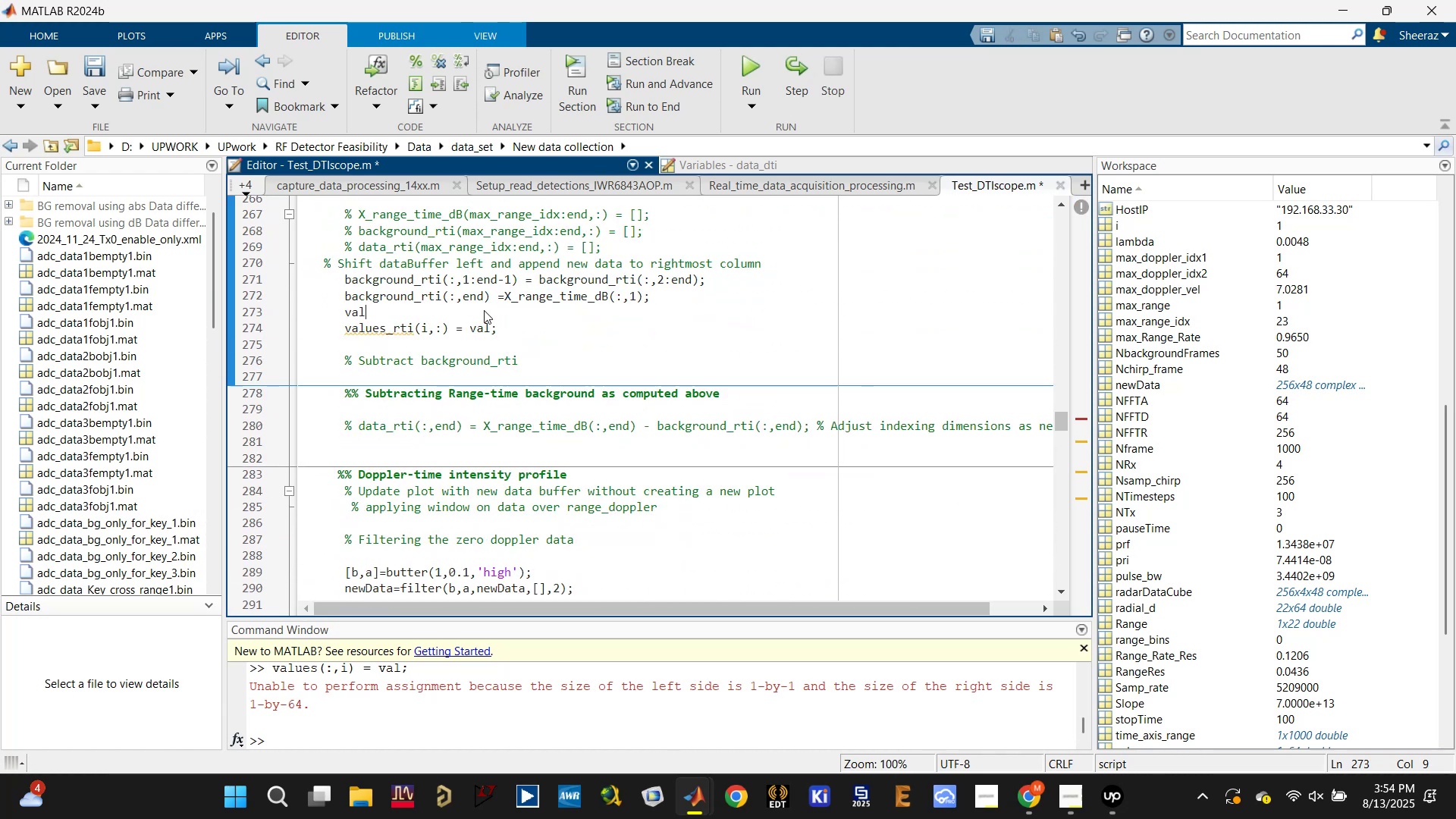 
key(Equal)
 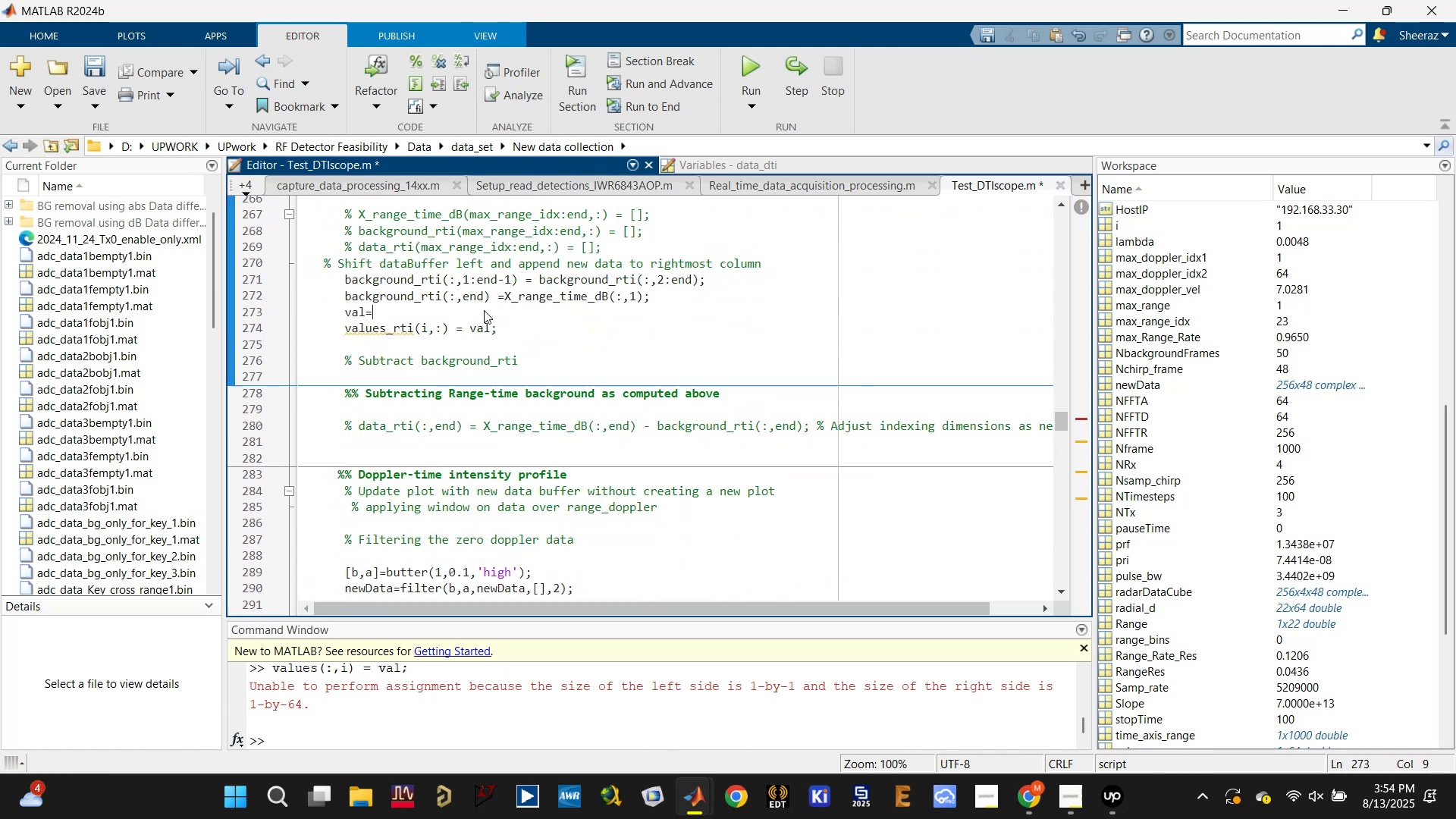 
key(Control+V)
 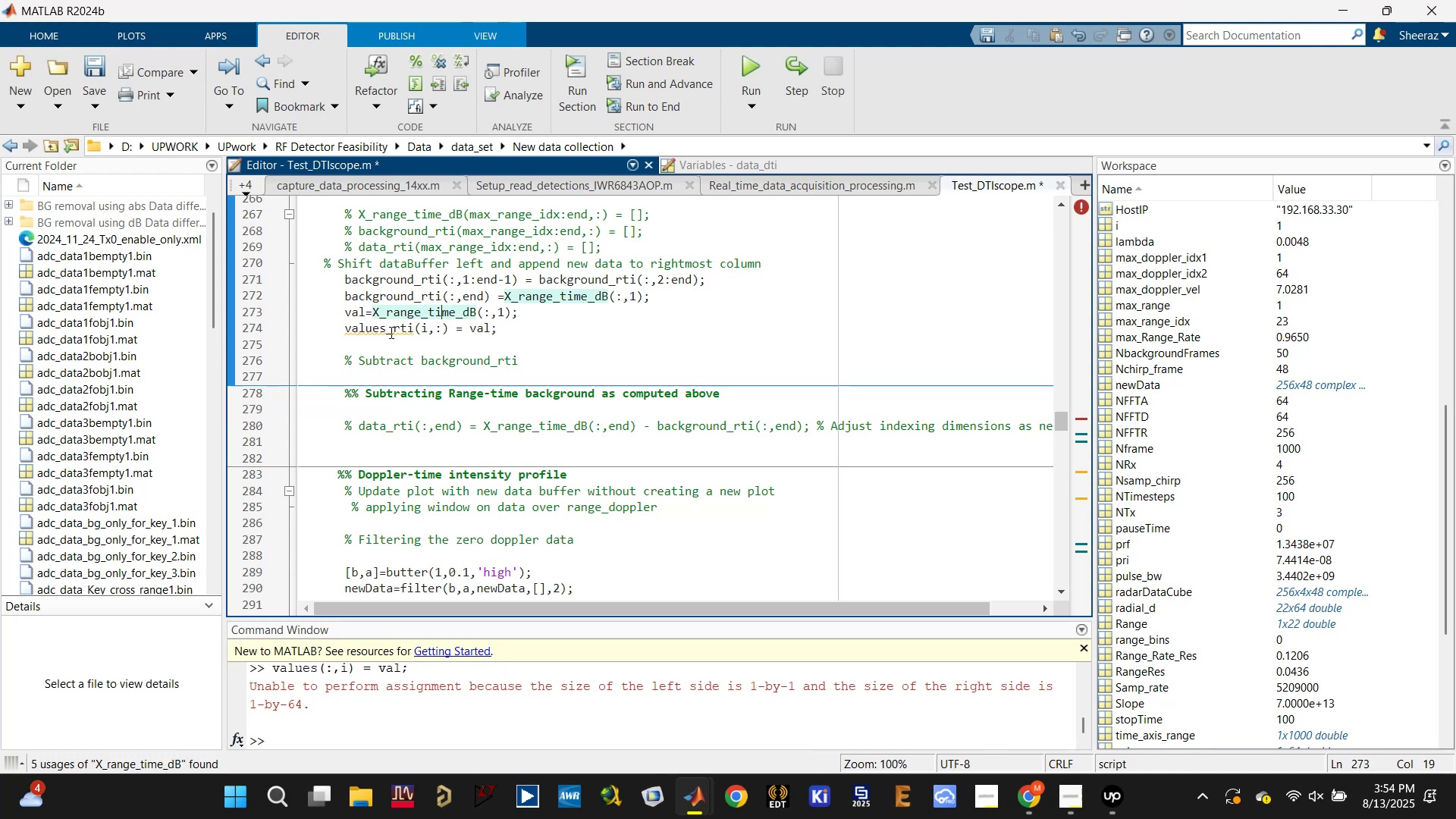 
double_click([388, 331])
 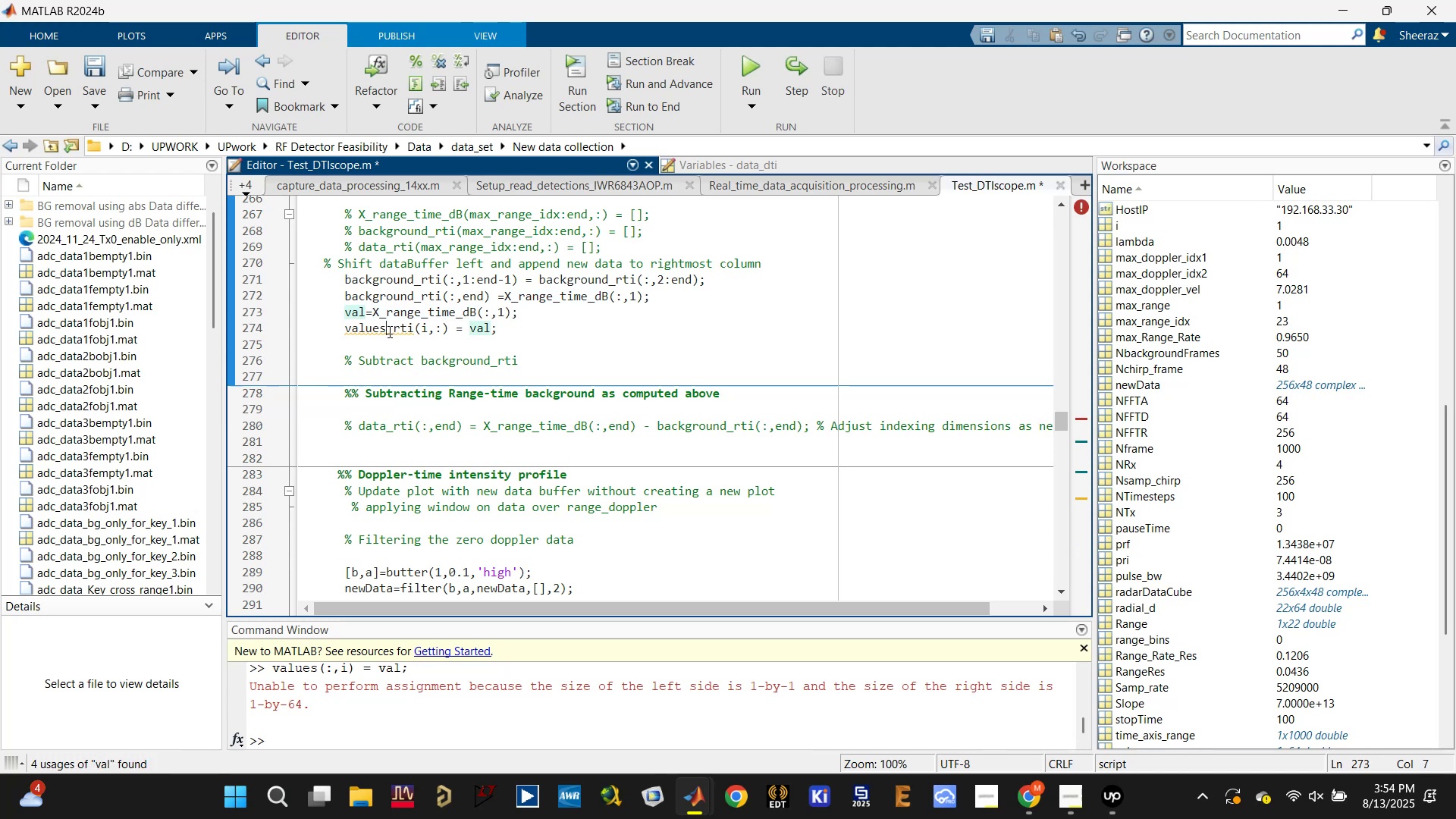 
key(Control+S)
 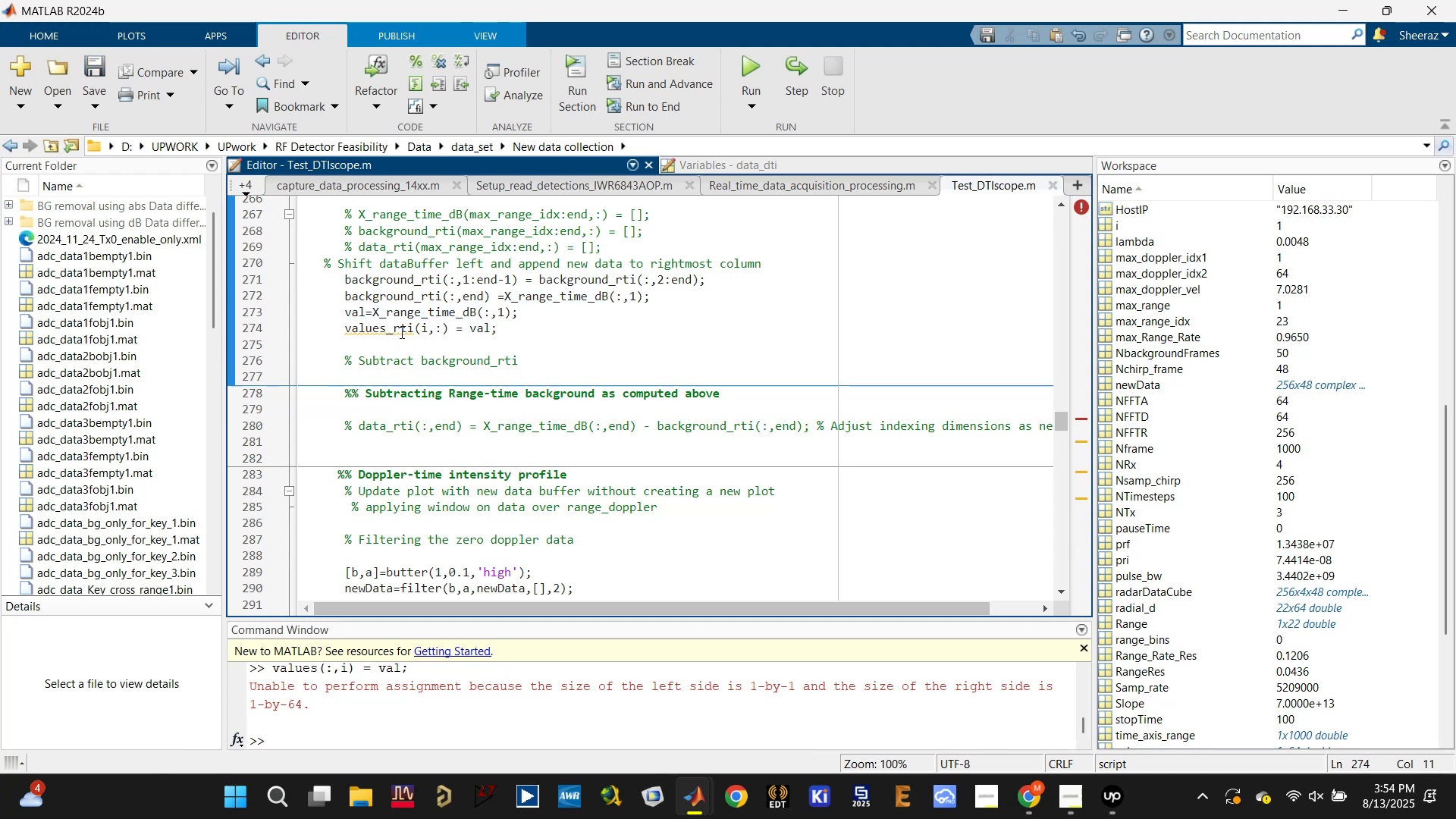 
double_click([399, 330])
 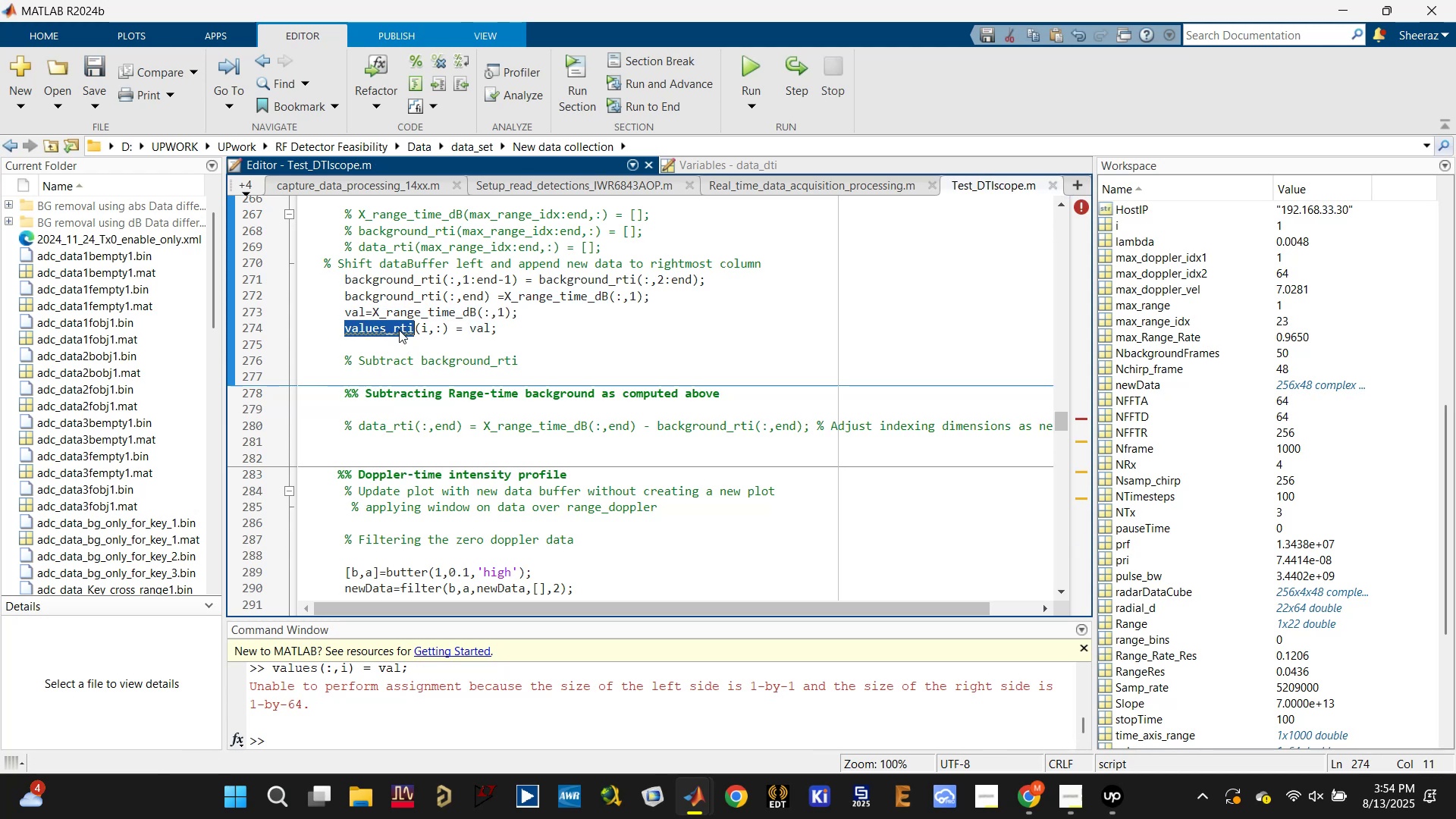 
key(Control+C)
 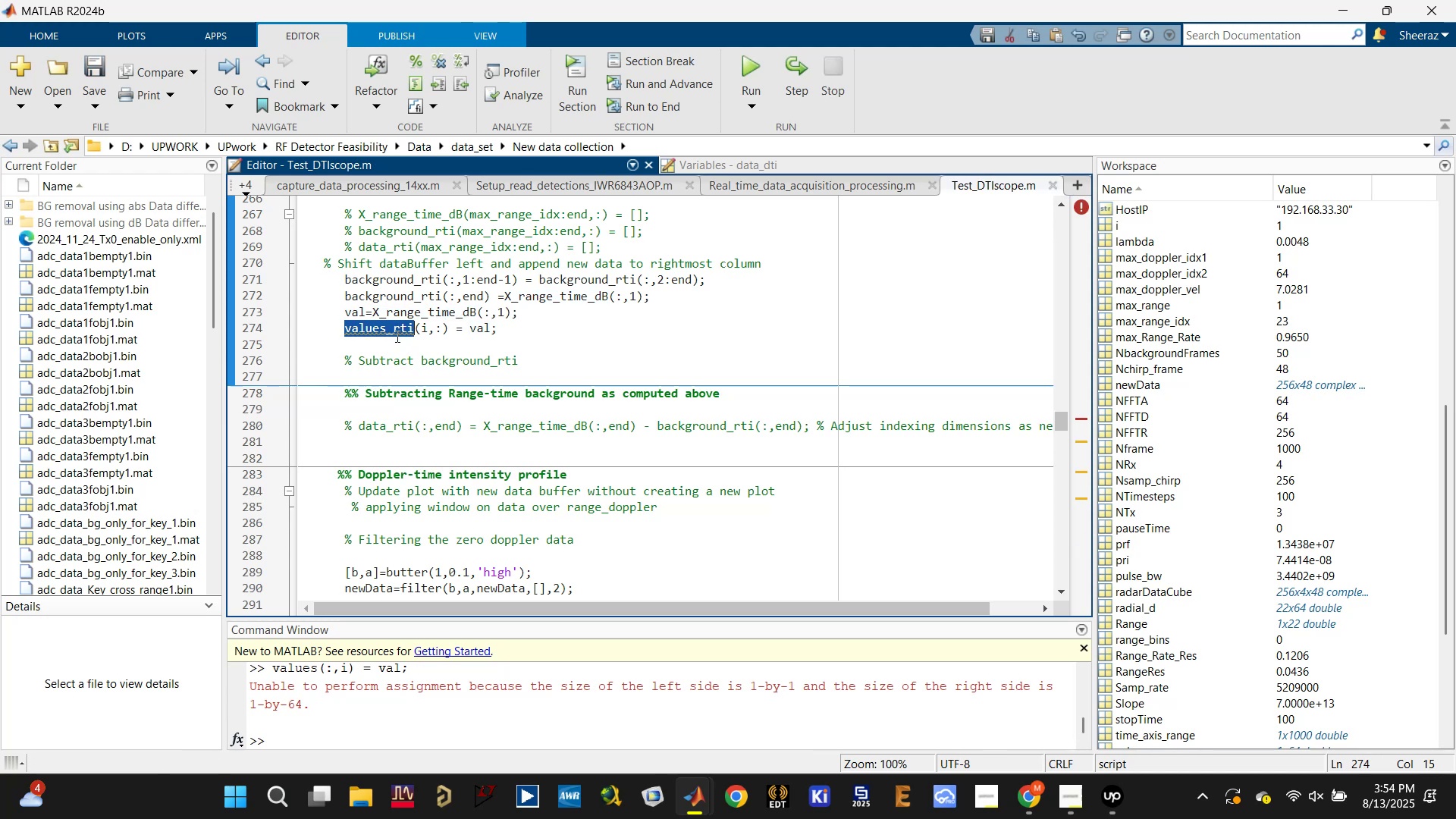 
scroll: coordinate [395, 413], scroll_direction: down, amount: 7.0
 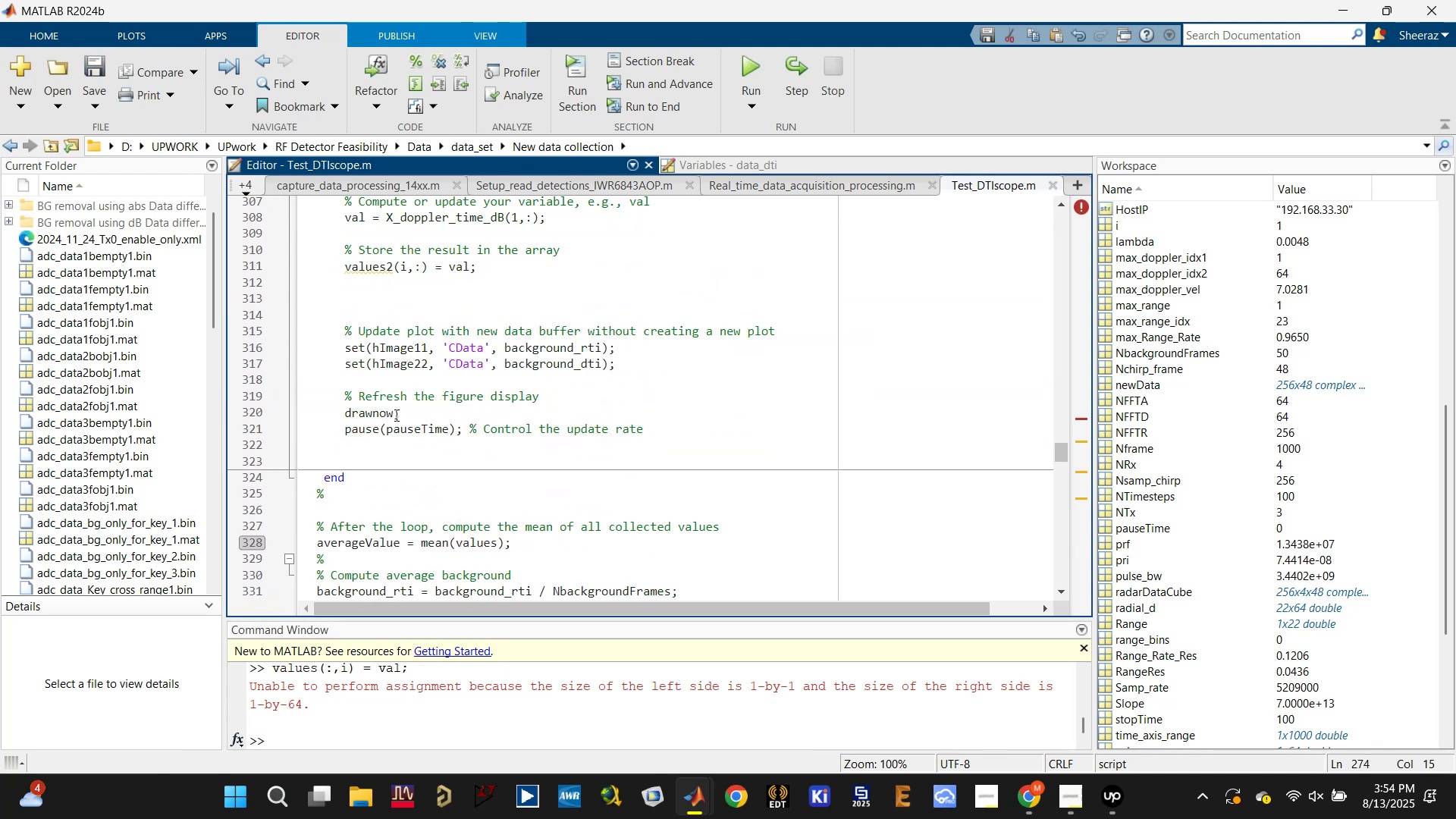 
scroll: coordinate [395, 415], scroll_direction: up, amount: 1.0
 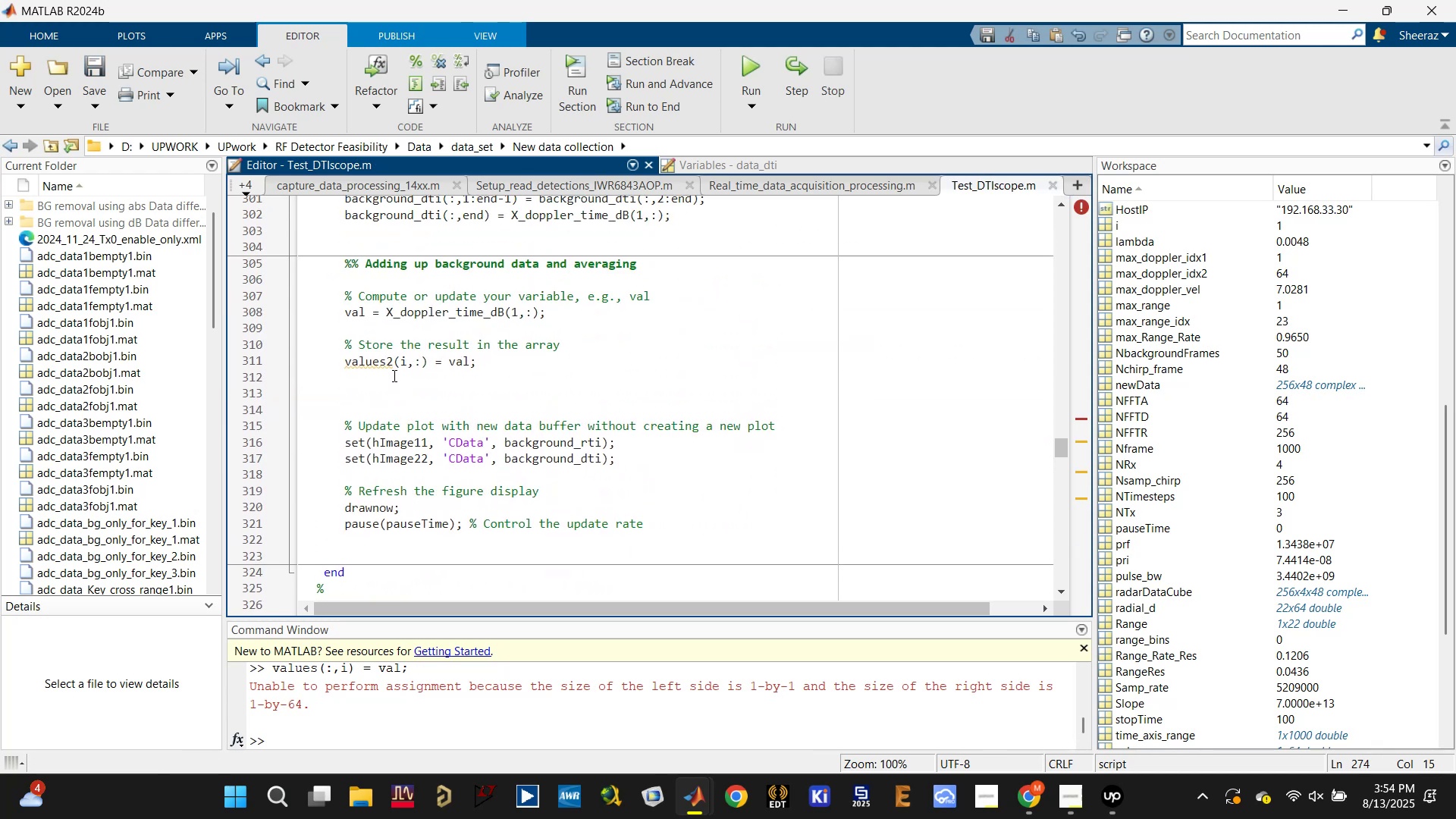 
left_click([391, 367])
 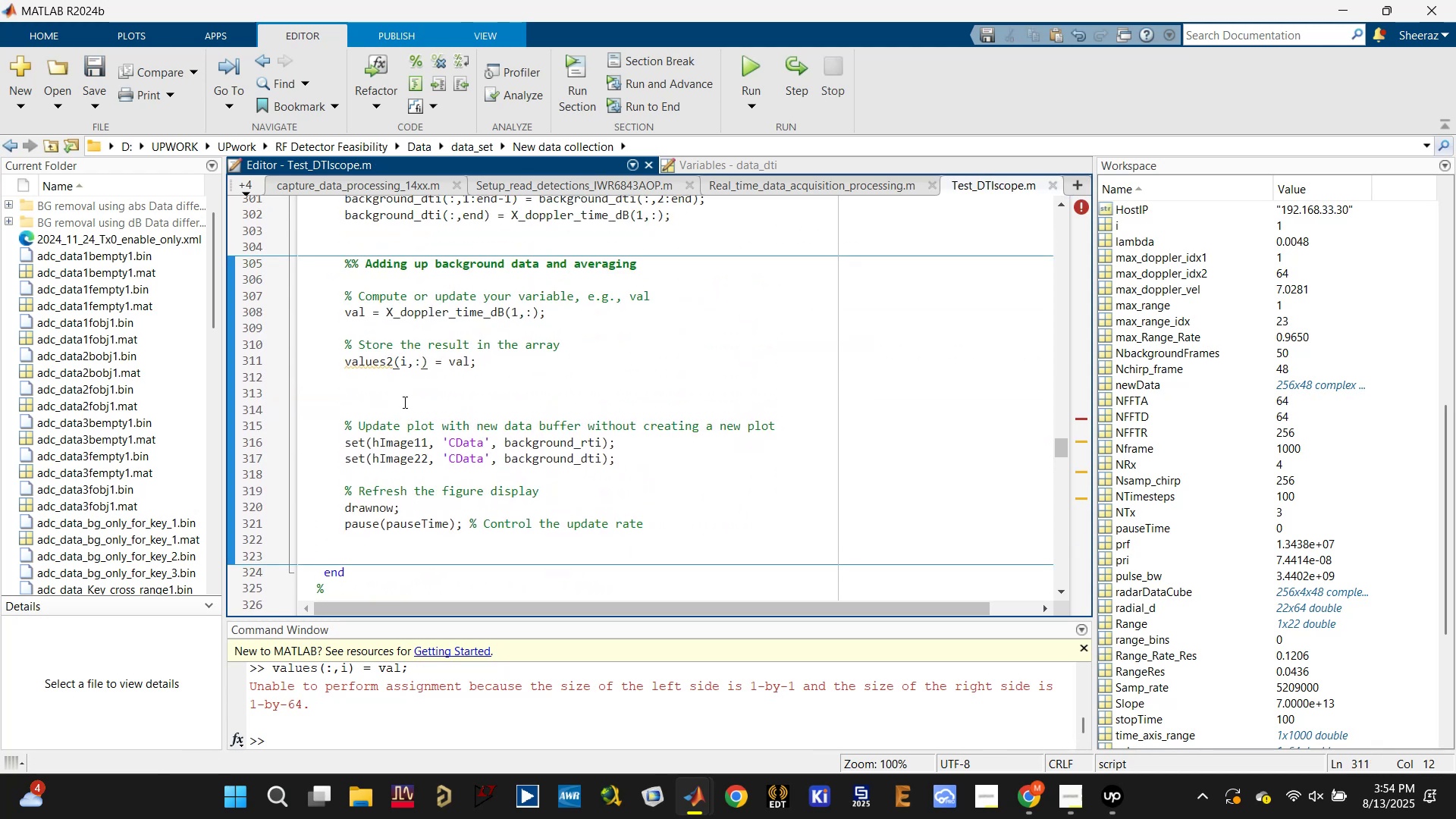 
key(Backspace)
type(_dti)
 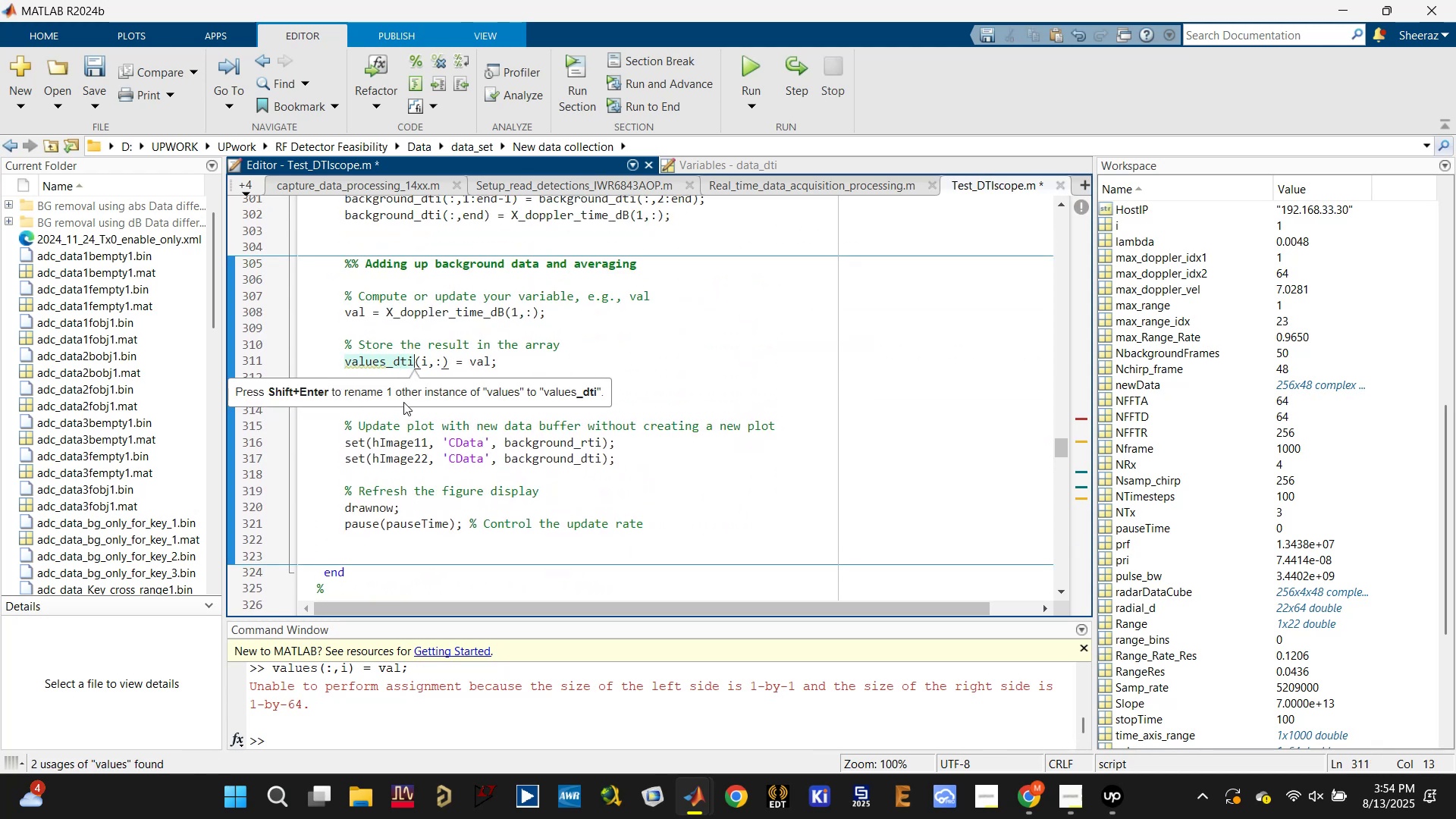 
key(Control+S)
 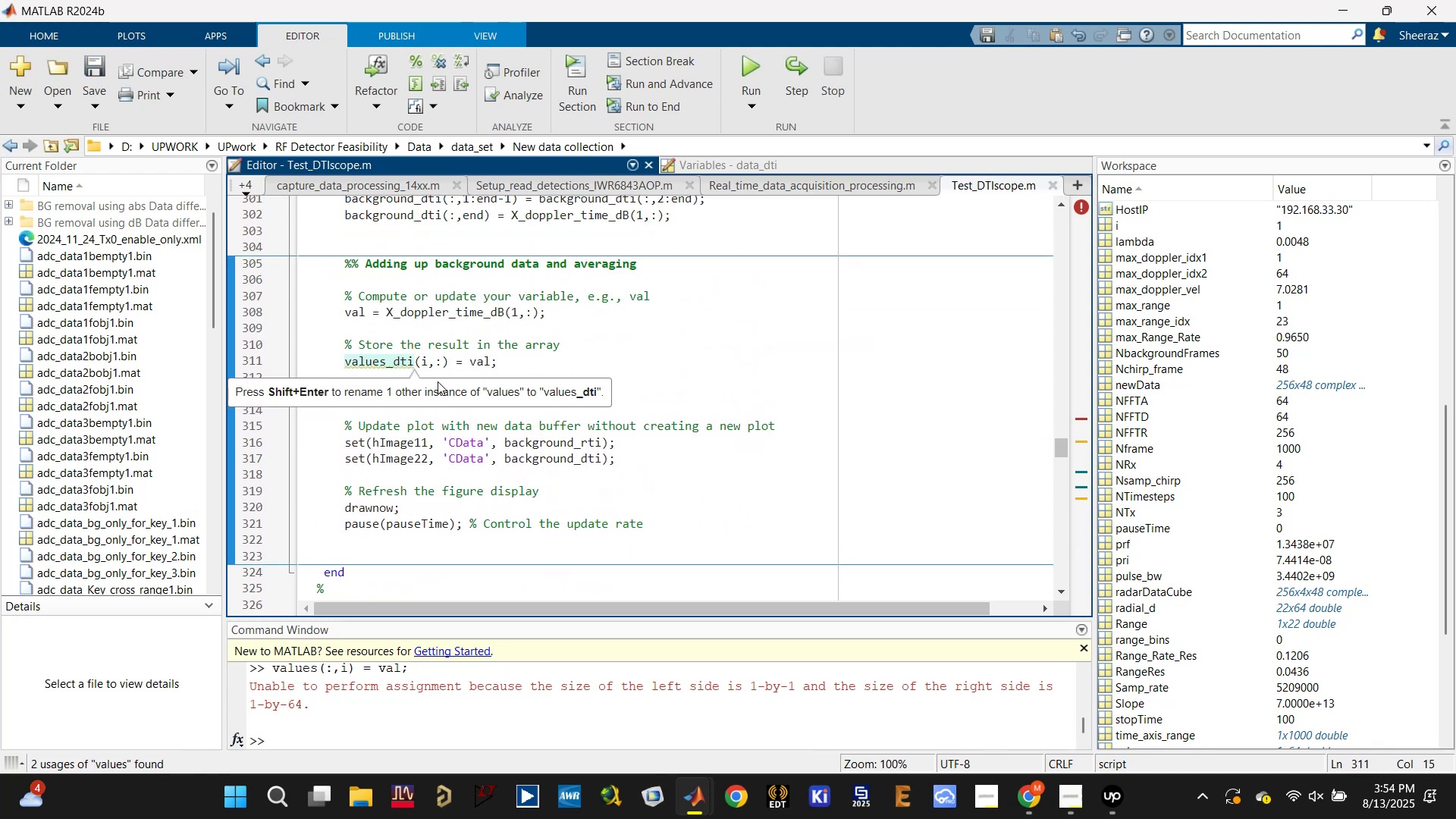 
left_click([486, 367])
 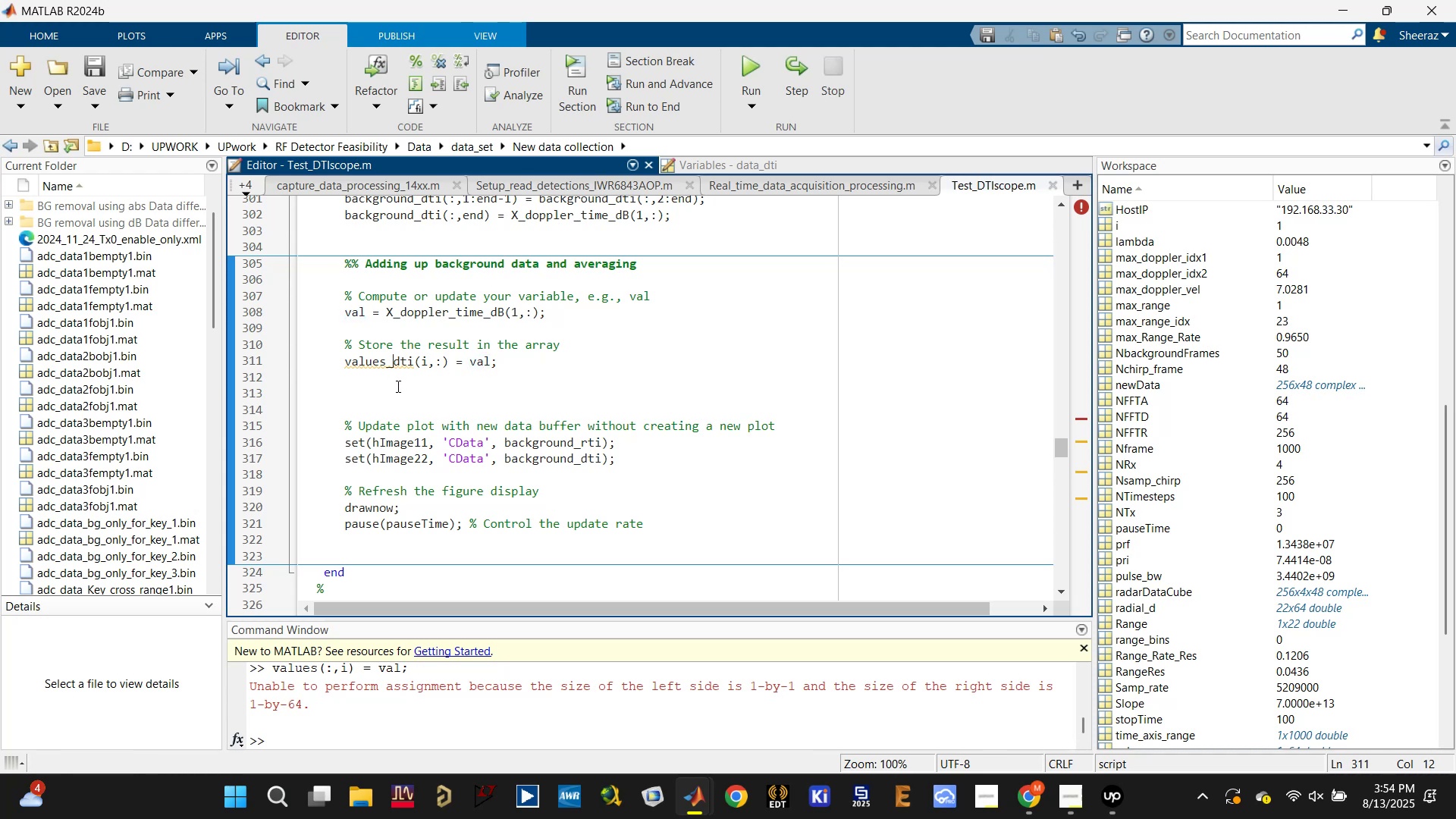 
scroll: coordinate [411, 412], scroll_direction: down, amount: 2.0
 